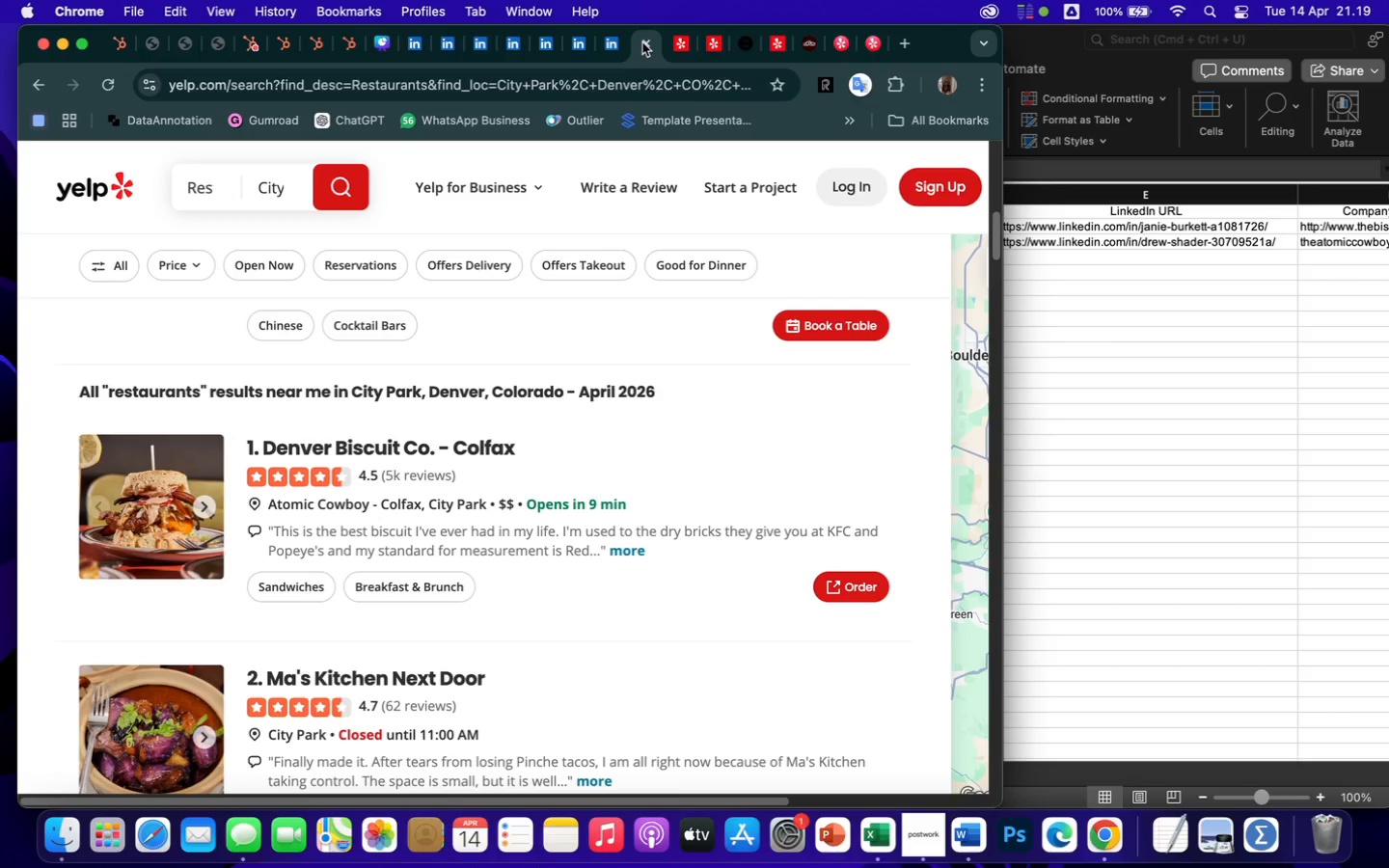 
wait(8.86)
 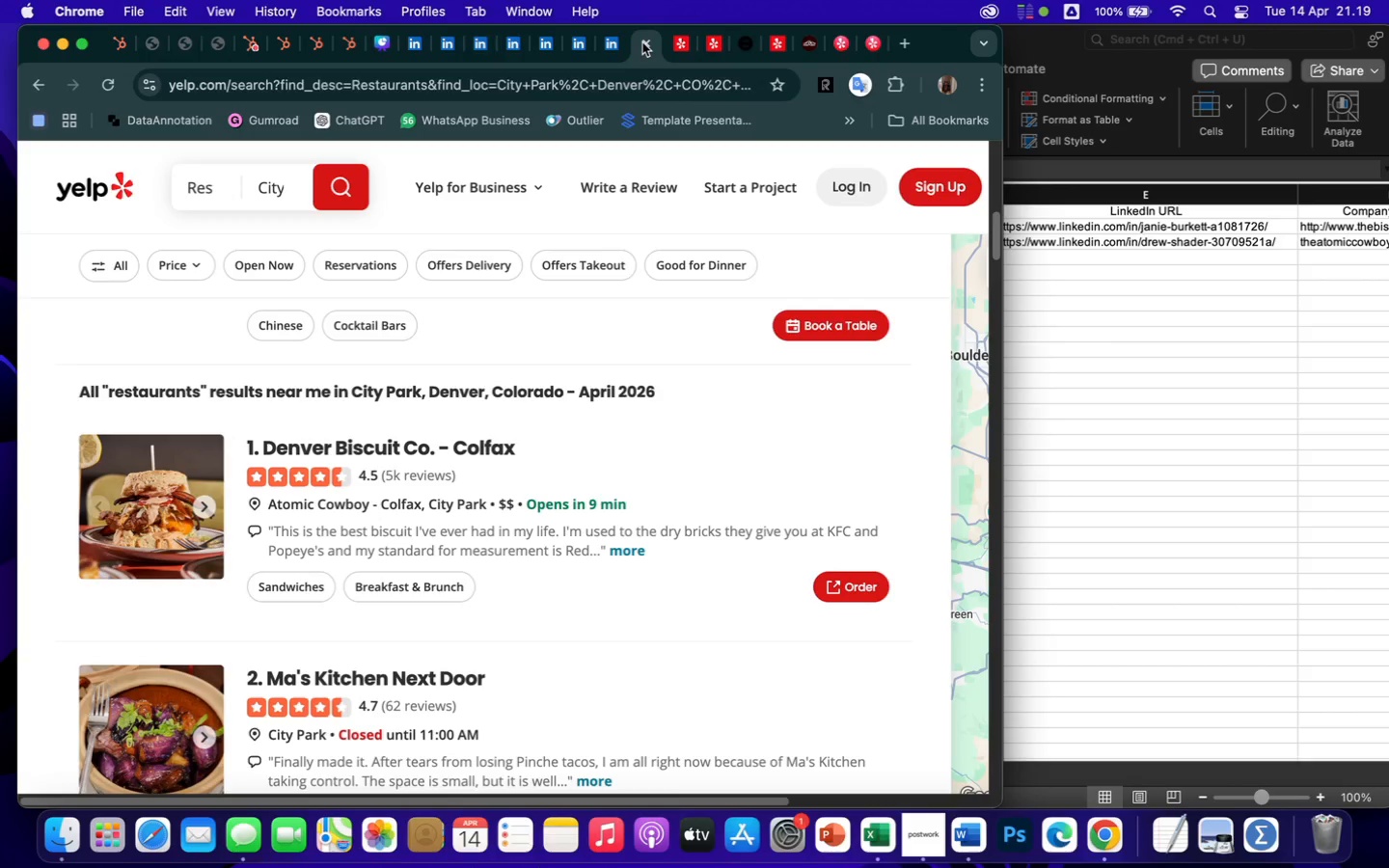 
left_click([679, 51])
 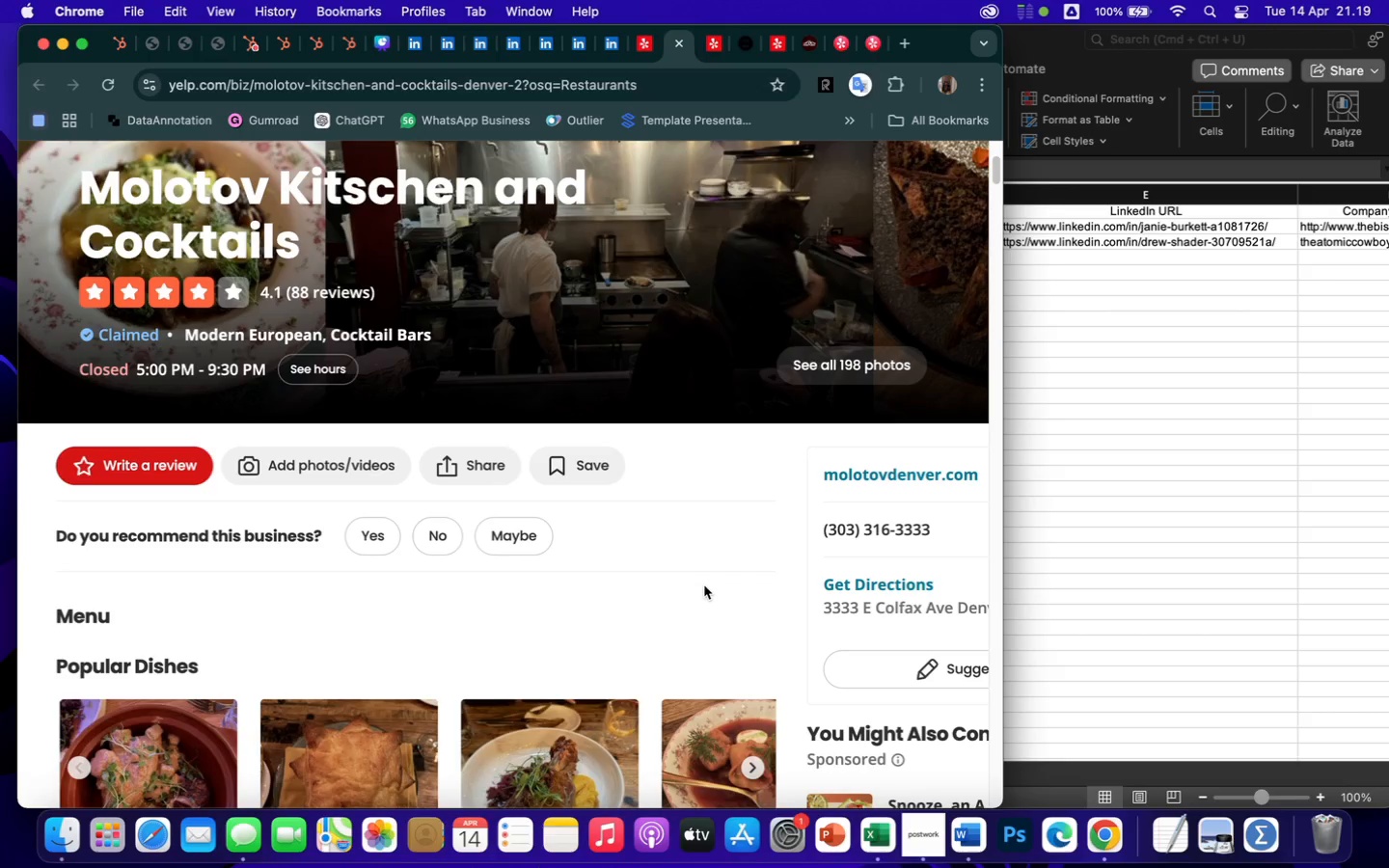 
wait(6.38)
 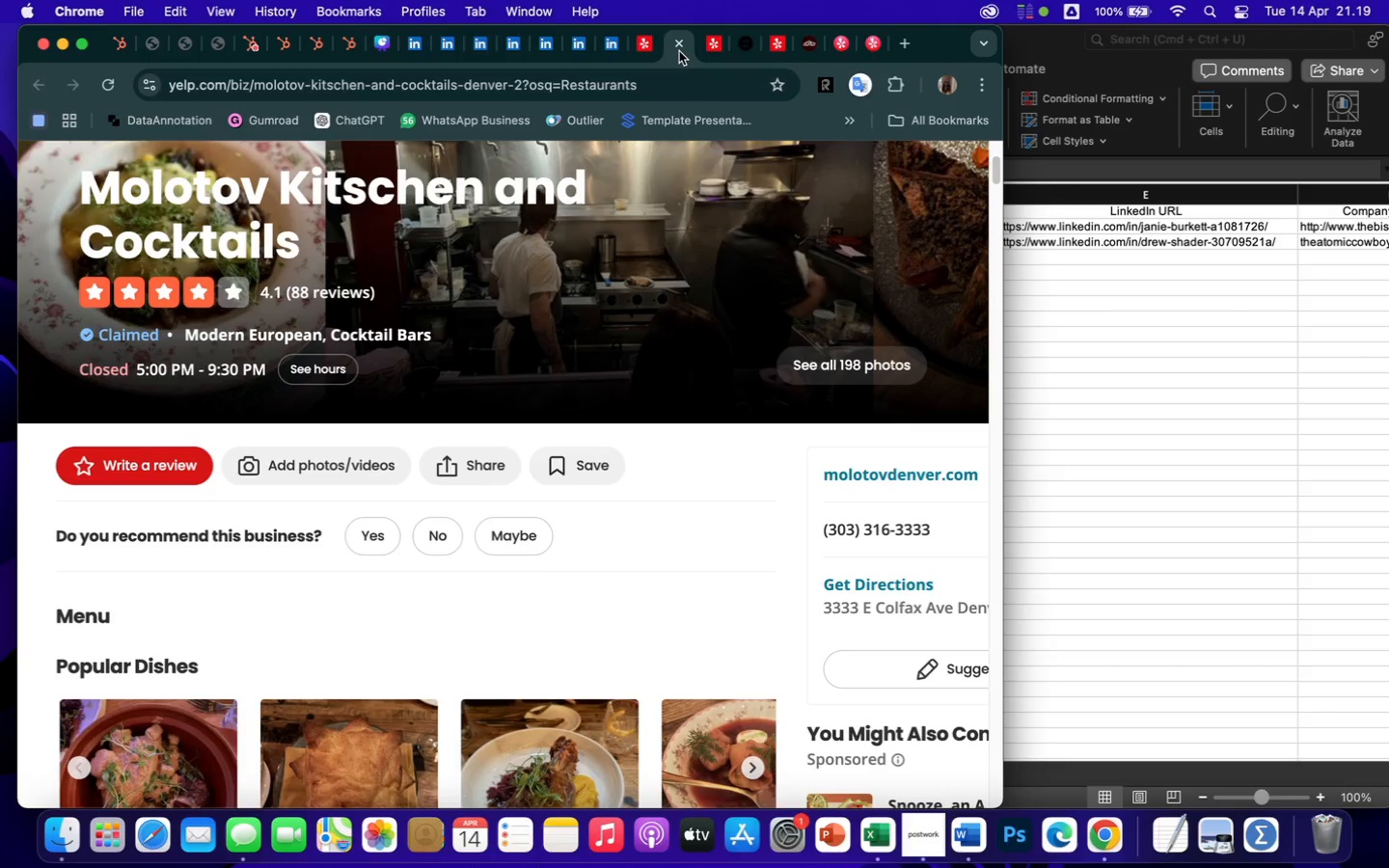 
scroll: coordinate [799, 624], scroll_direction: down, amount: 10.0
 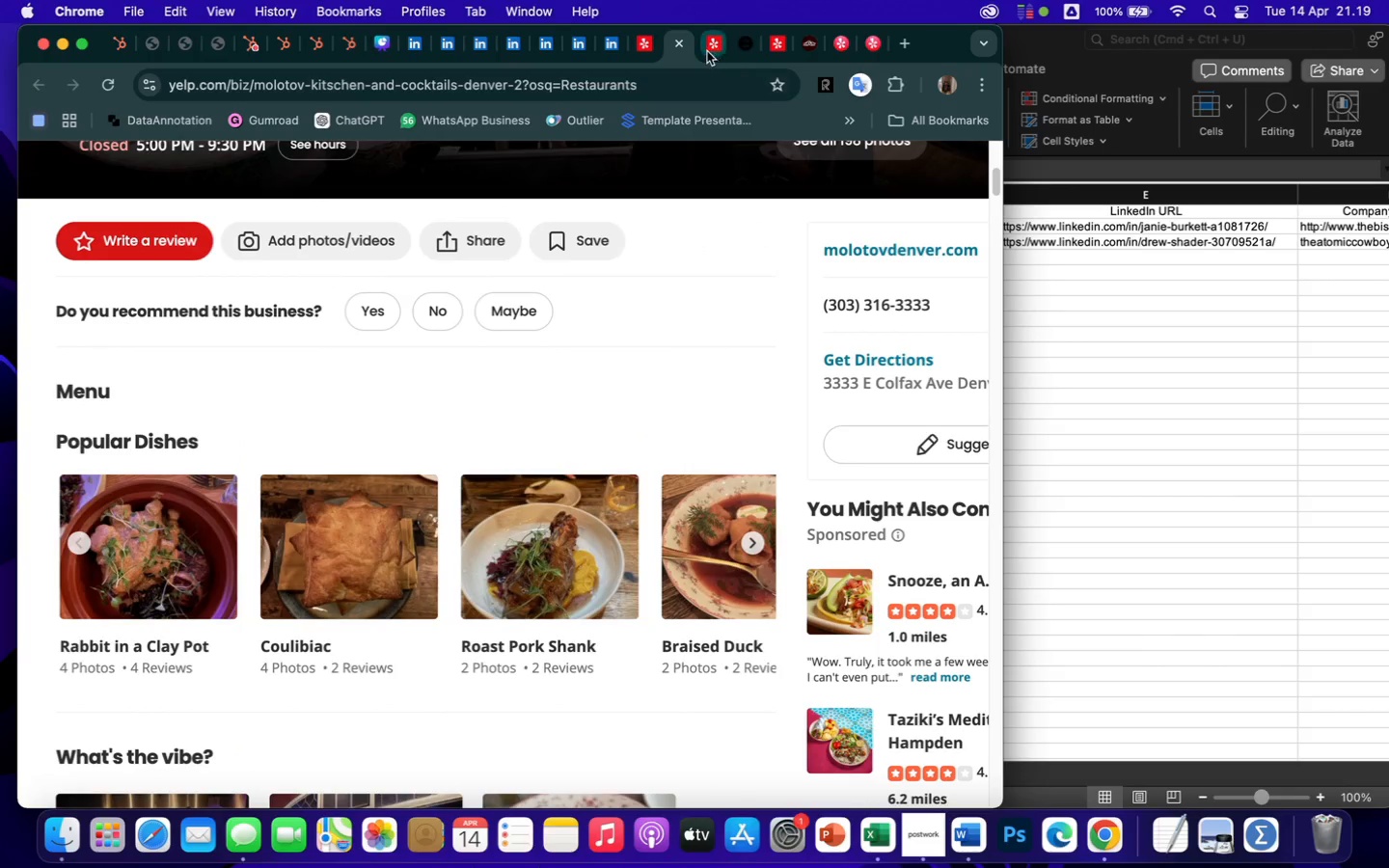 
left_click([703, 50])
 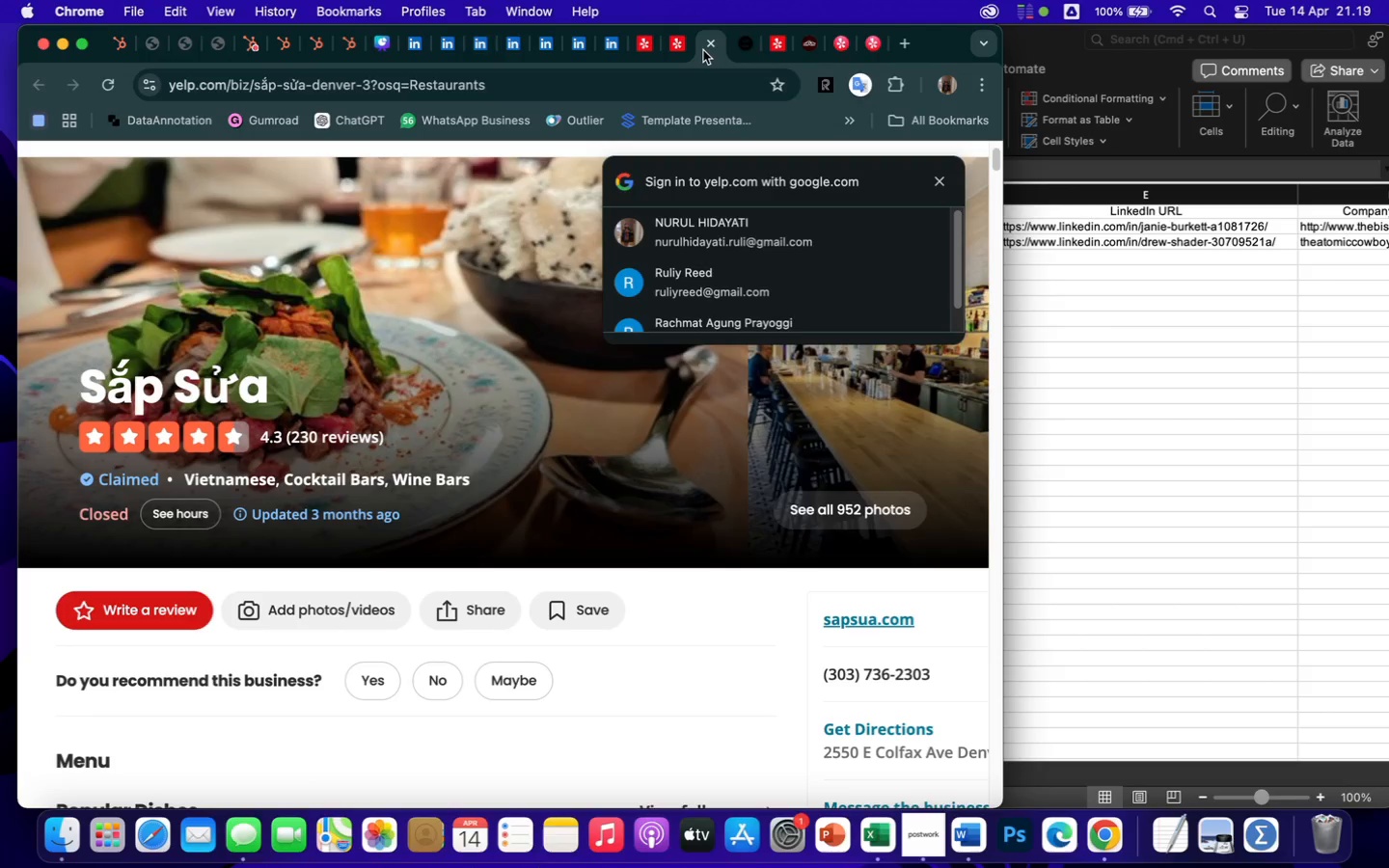 
wait(9.28)
 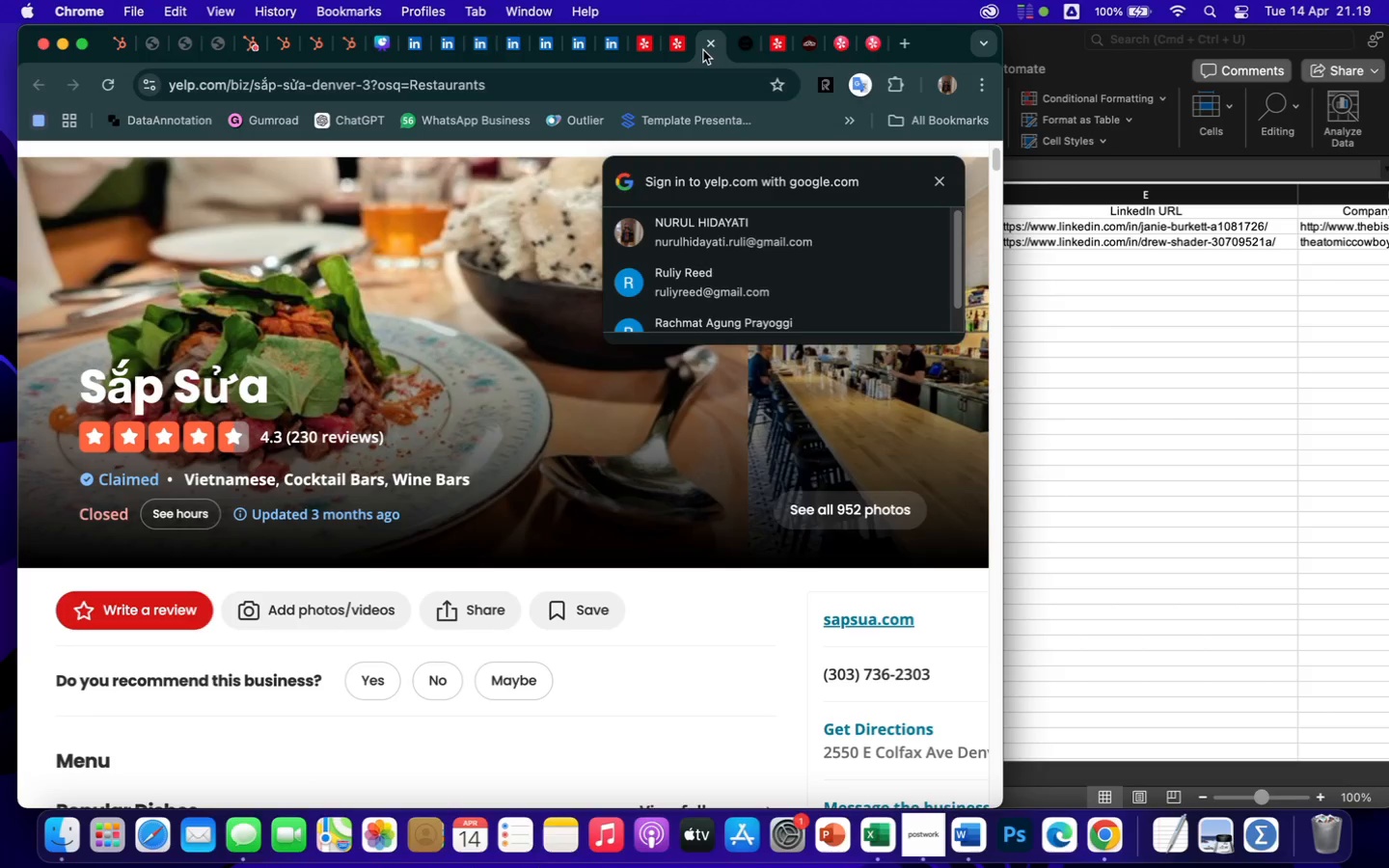 
left_click([647, 51])
 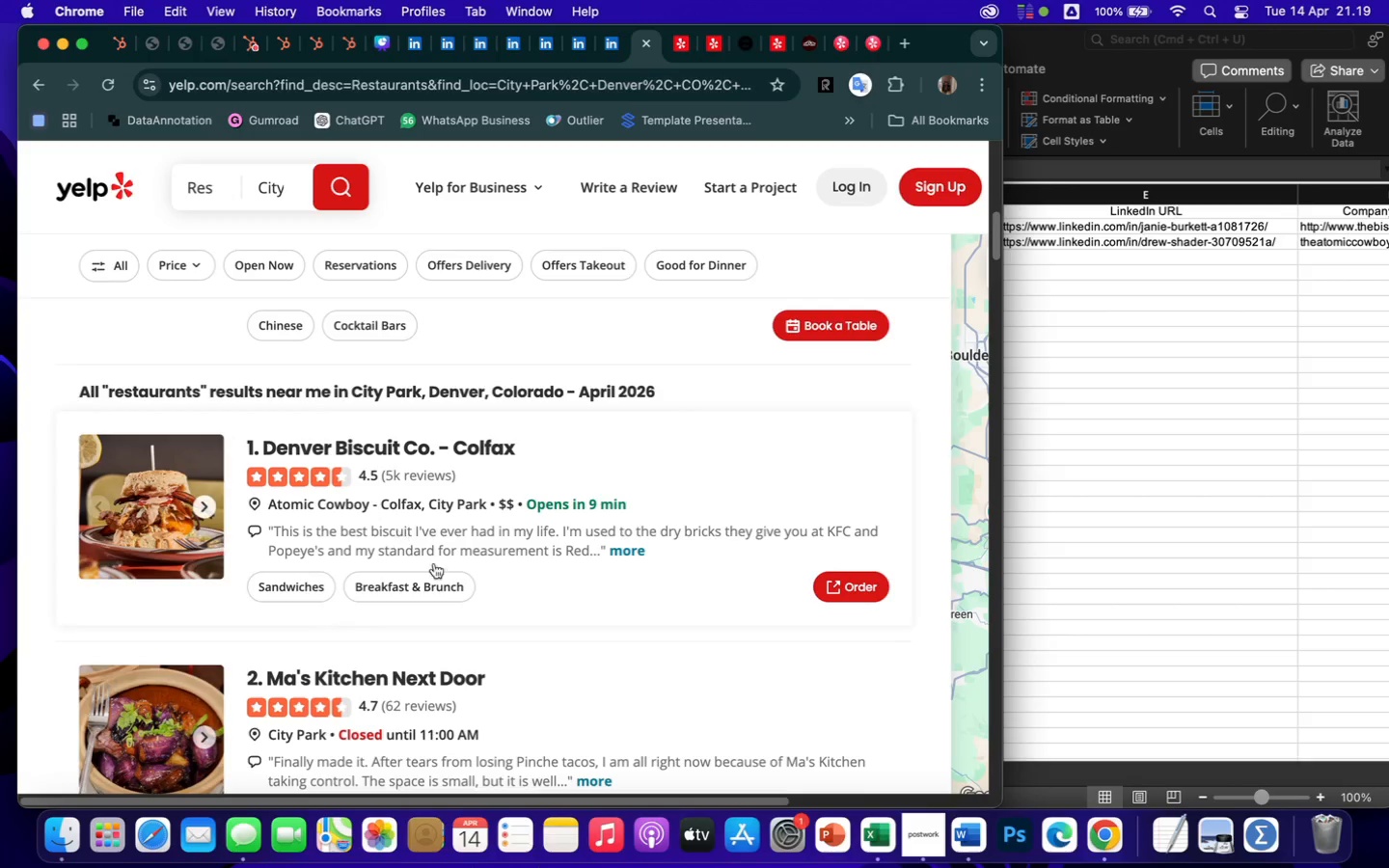 
scroll: coordinate [488, 619], scroll_direction: down, amount: 15.0
 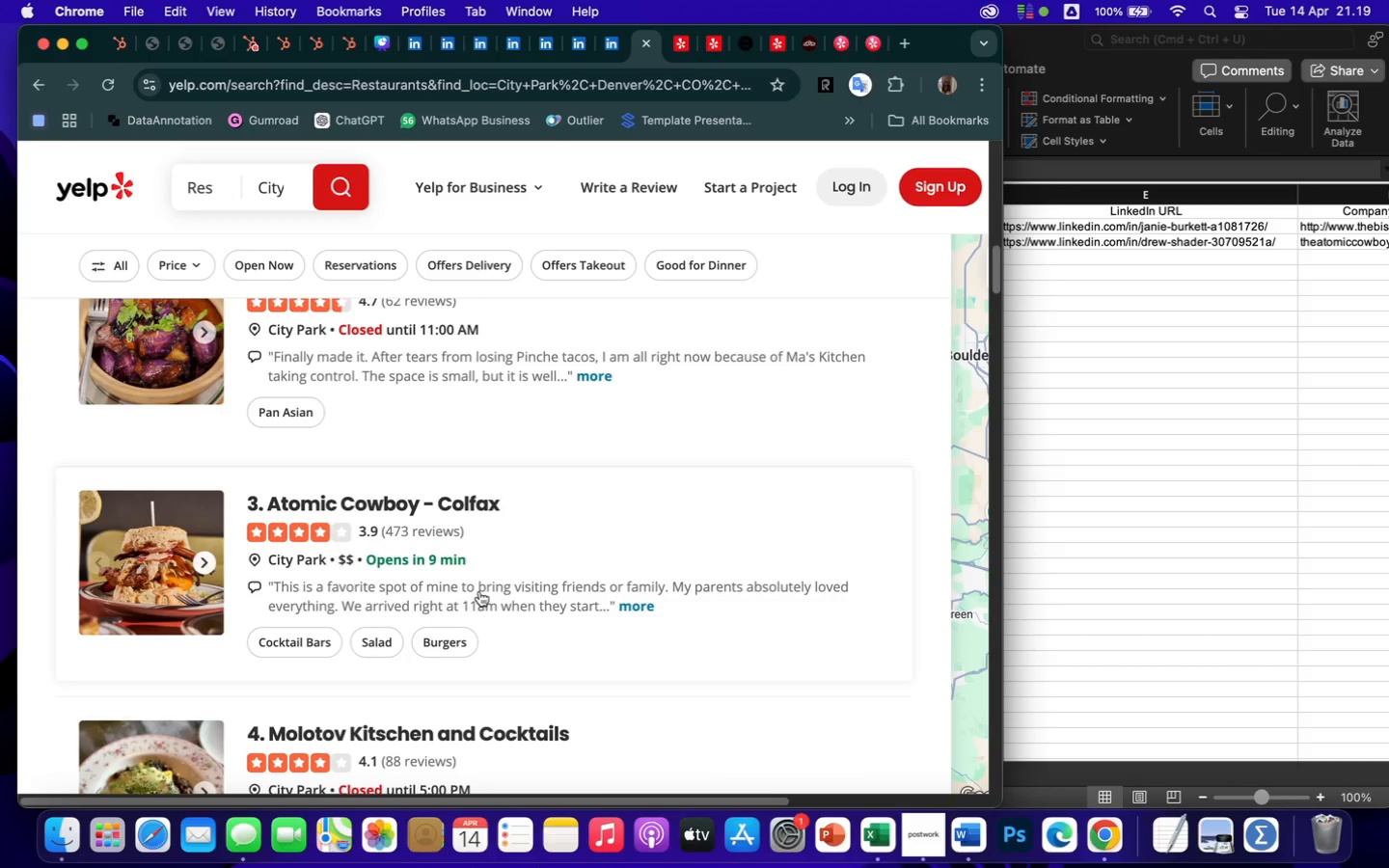 
scroll: coordinate [479, 592], scroll_direction: up, amount: 11.0
 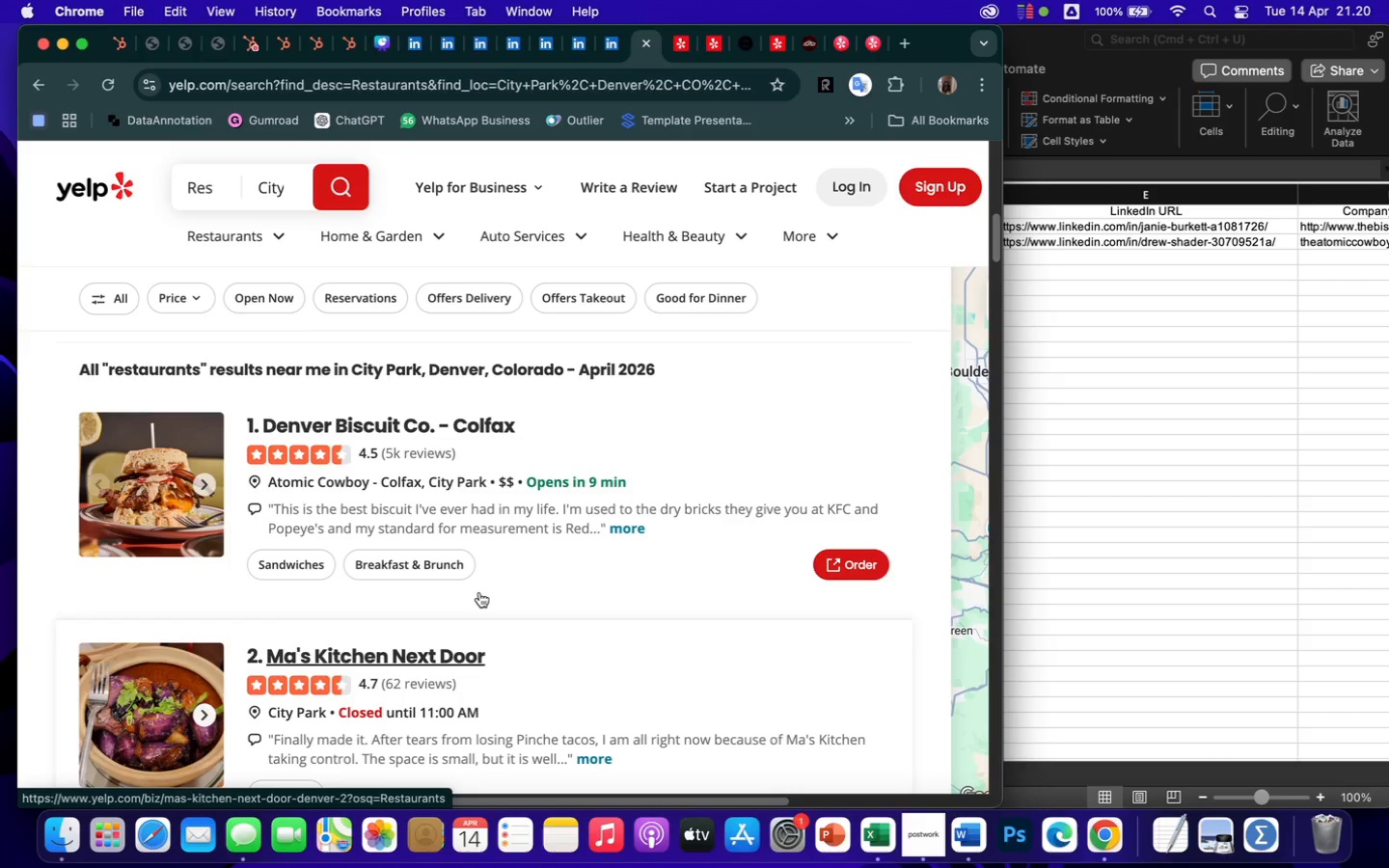 
wait(5.77)
 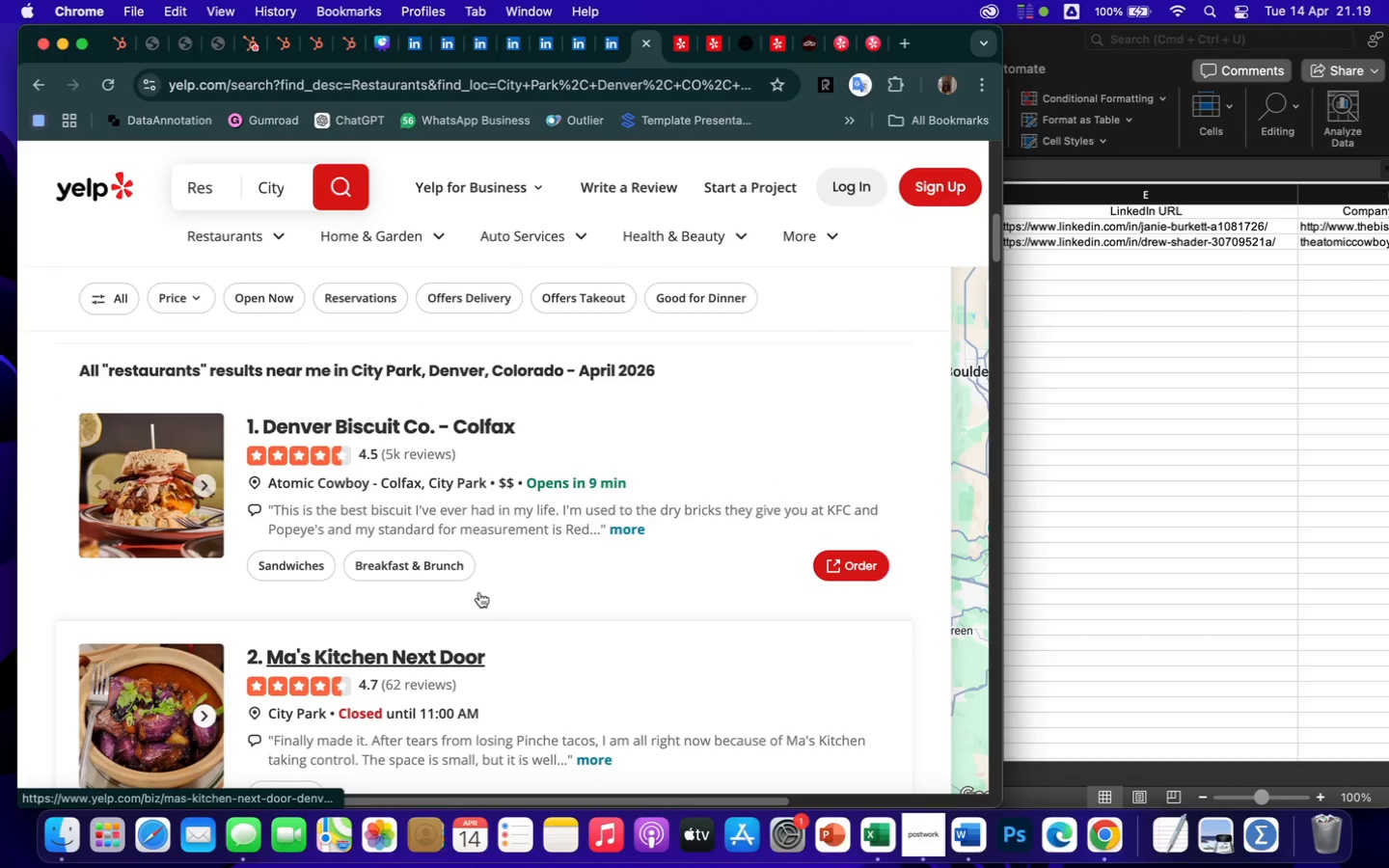 
left_click([369, 423])
 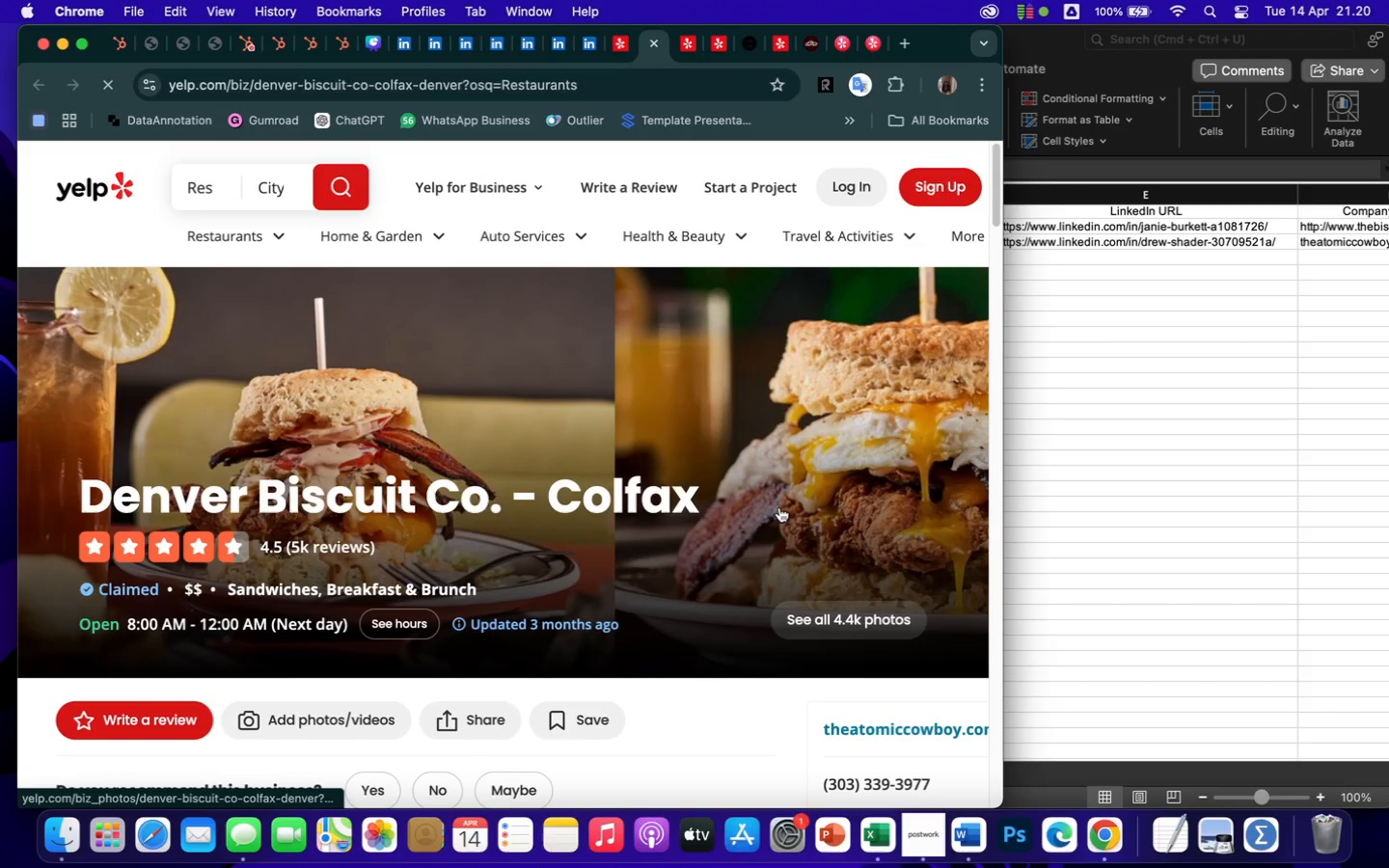 
scroll: coordinate [930, 734], scroll_direction: down, amount: 3.0
 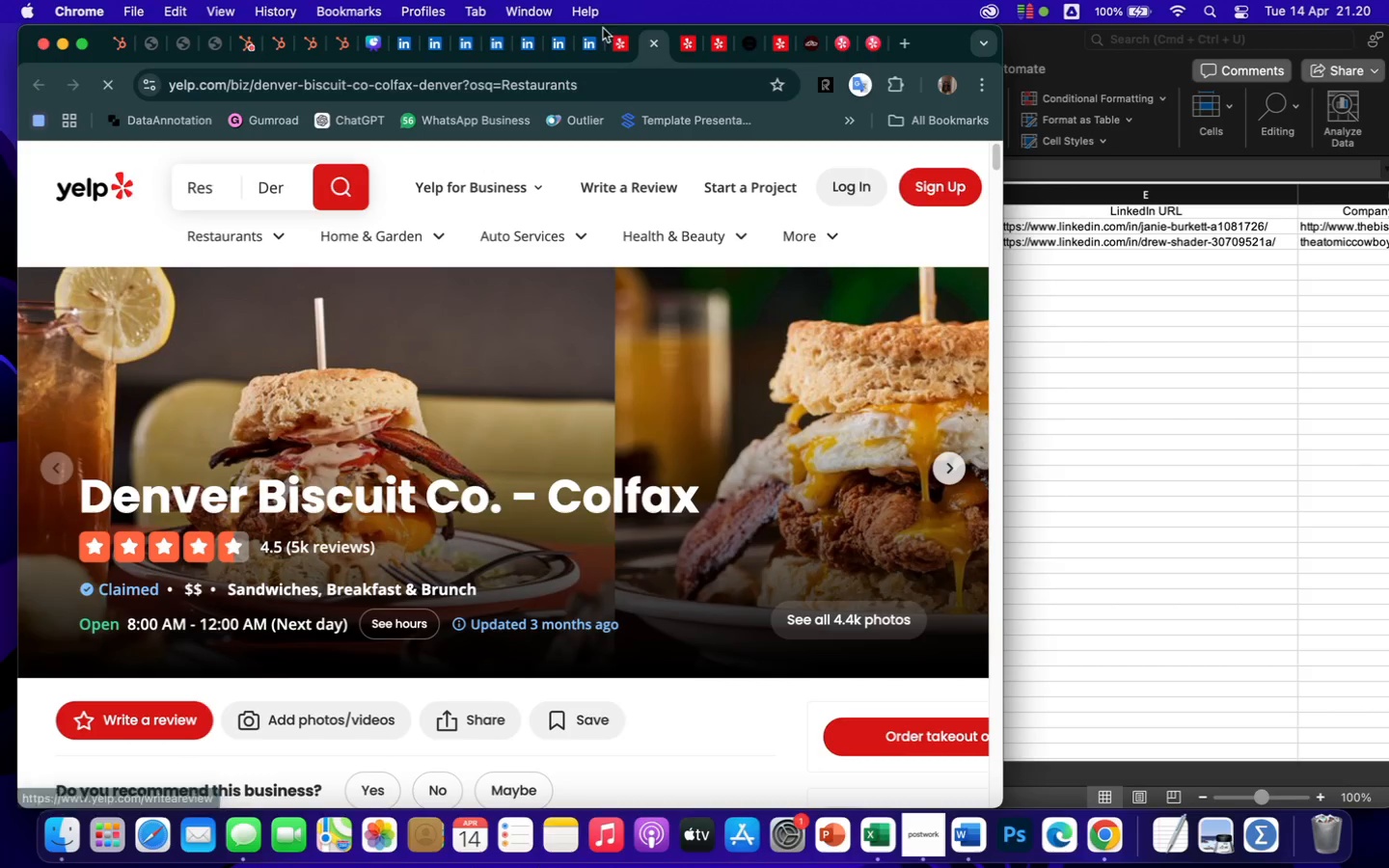 
left_click([615, 49])
 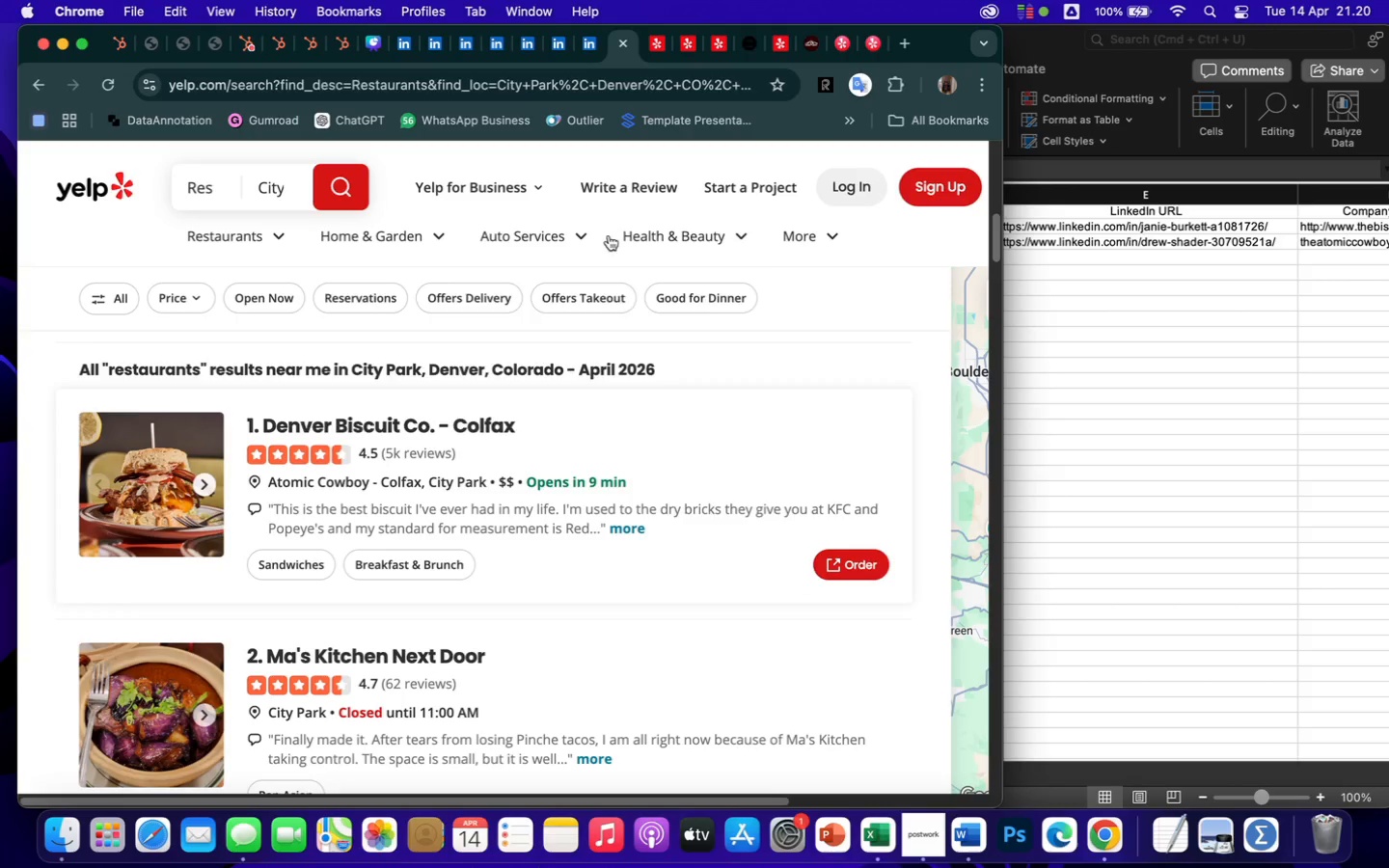 
scroll: coordinate [611, 507], scroll_direction: down, amount: 41.0
 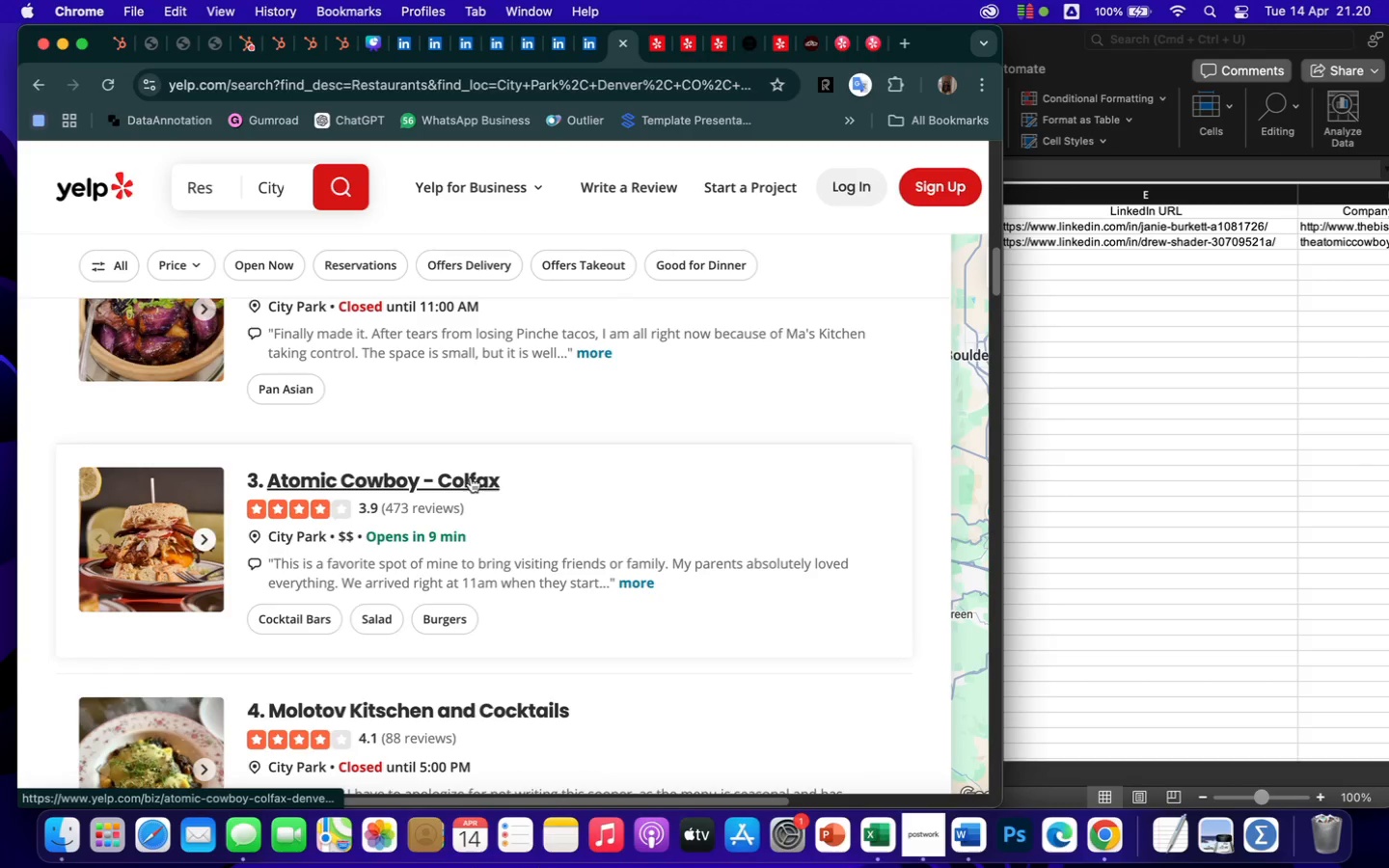 
left_click([469, 478])
 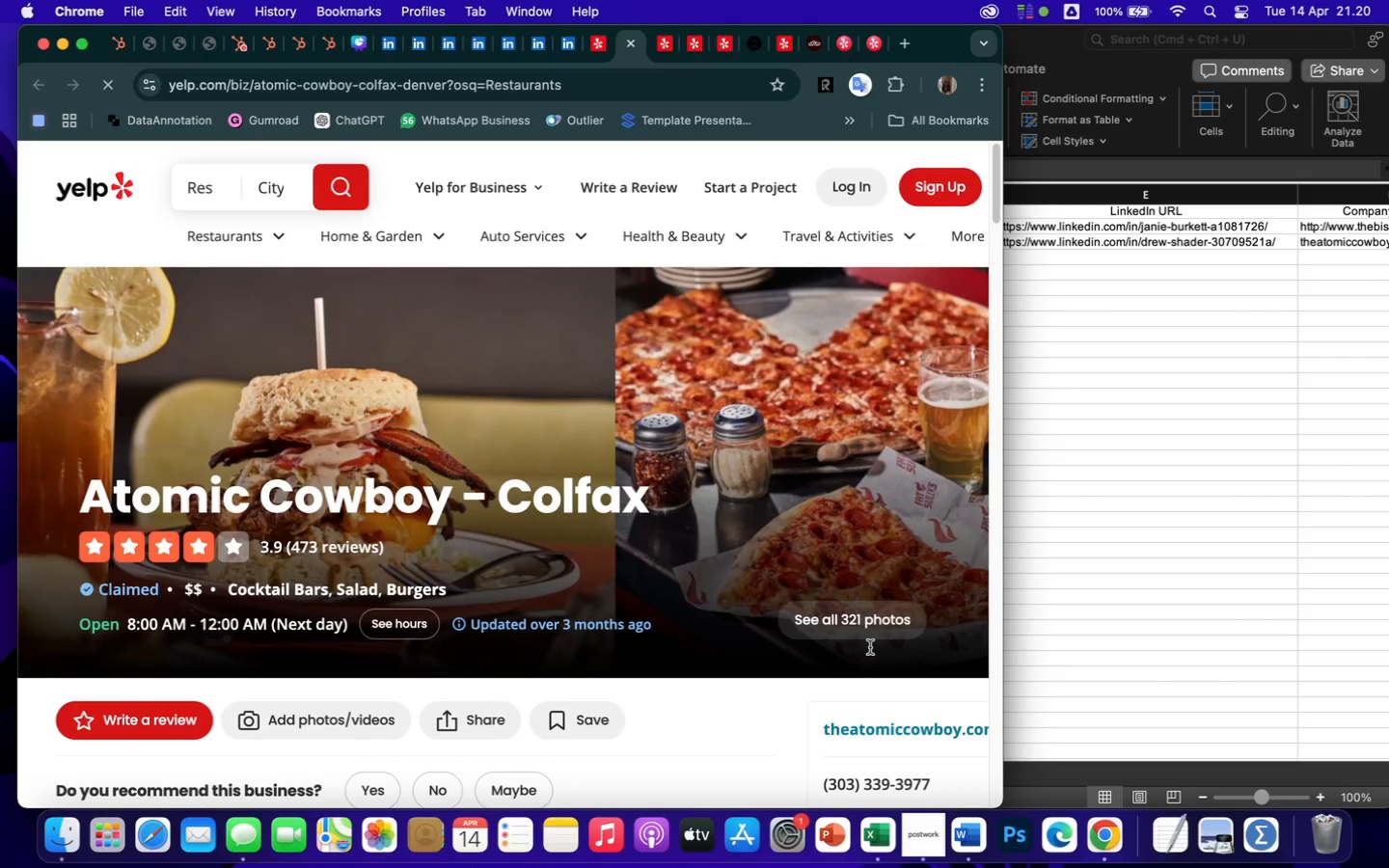 
wait(6.49)
 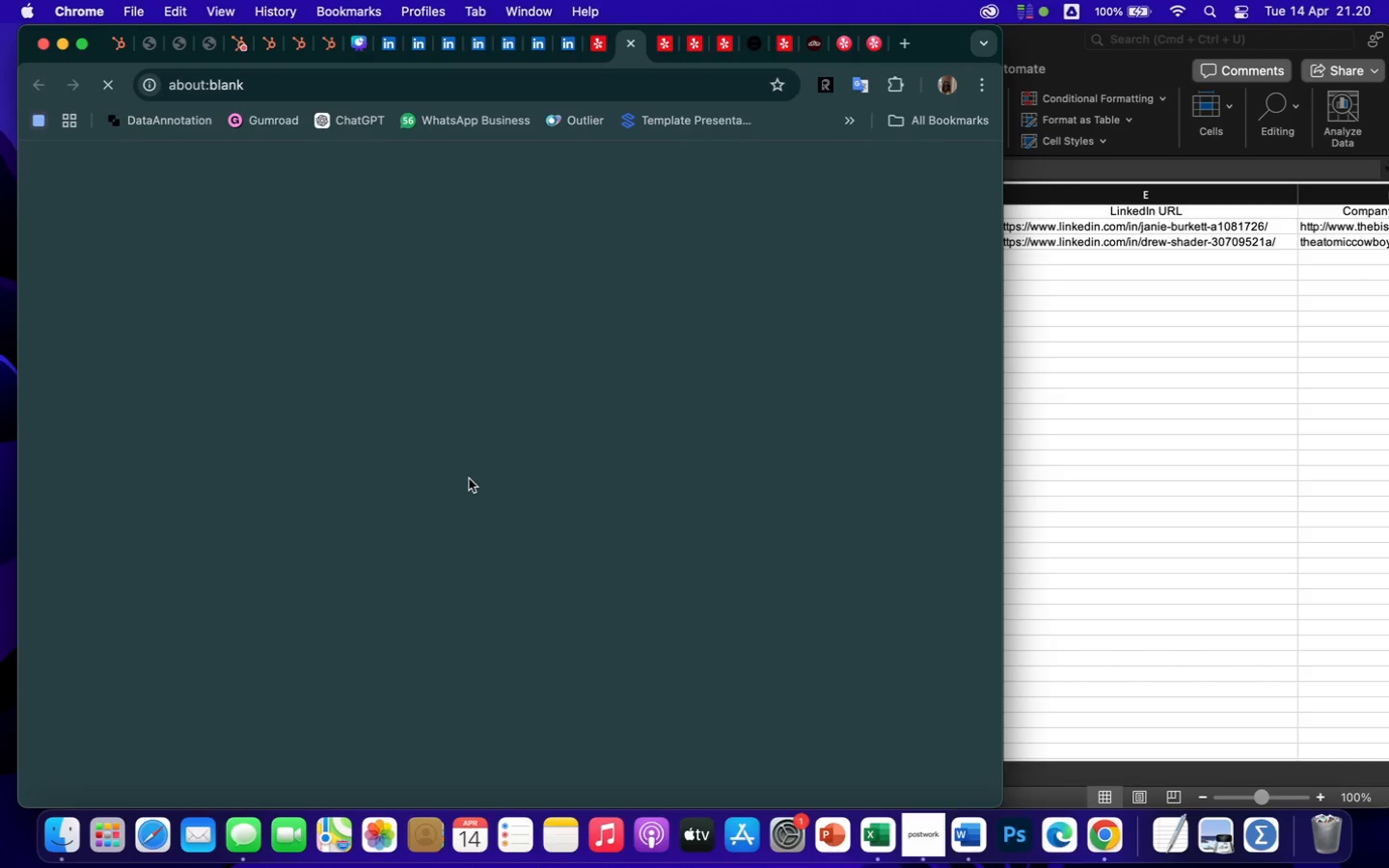 
mouse_move([618, 41])
 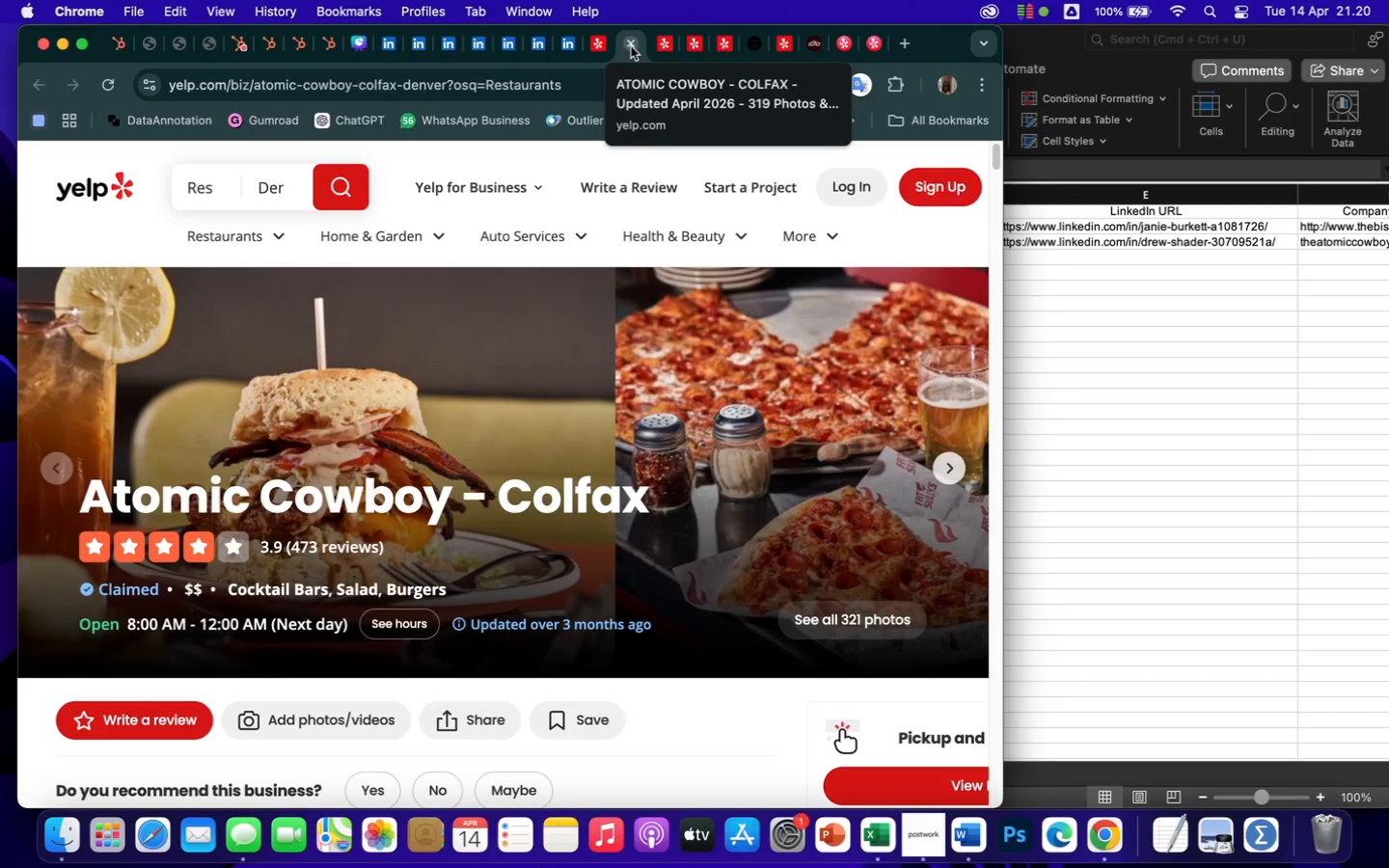 
left_click([629, 45])
 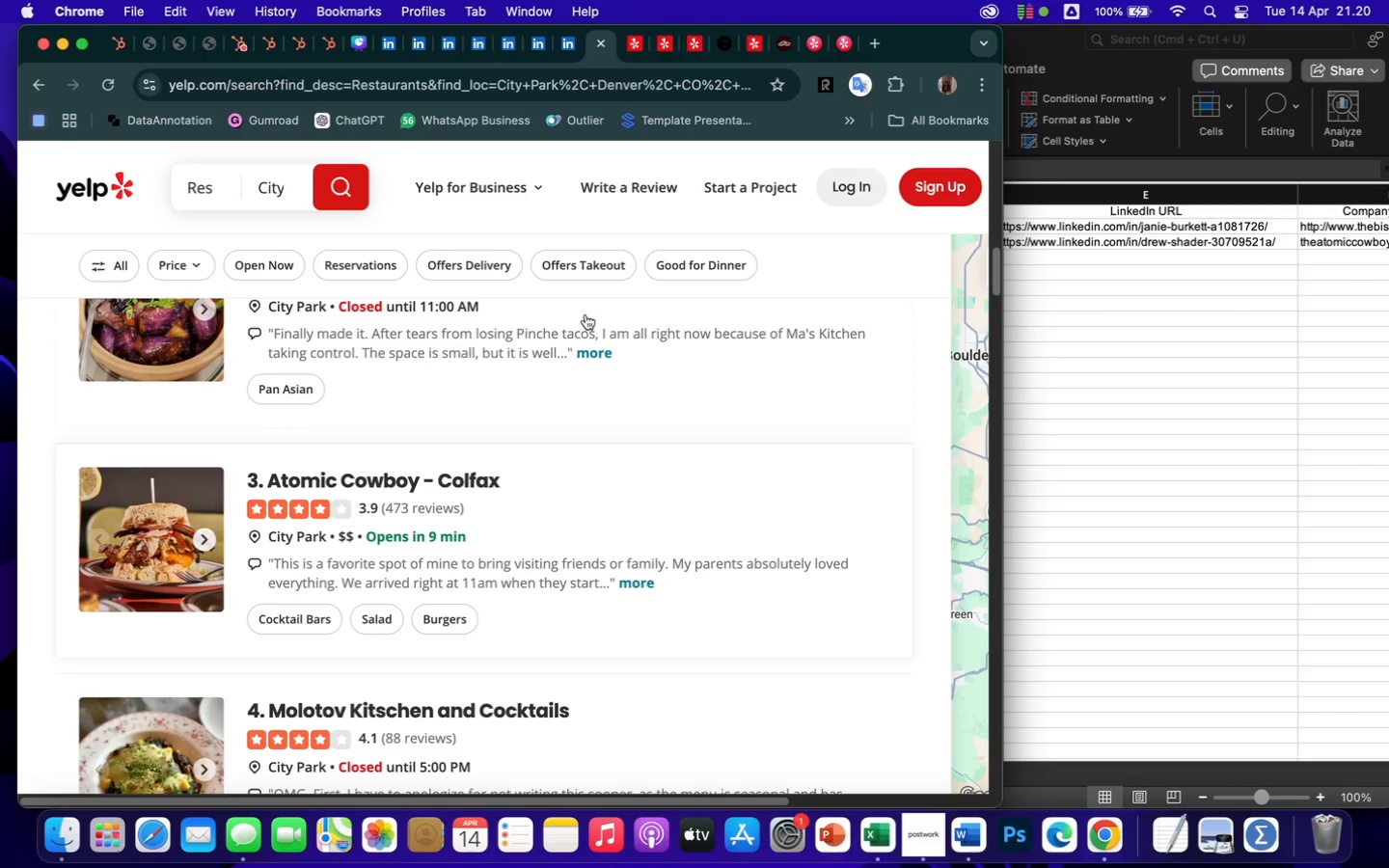 
scroll: coordinate [582, 565], scroll_direction: down, amount: 21.0
 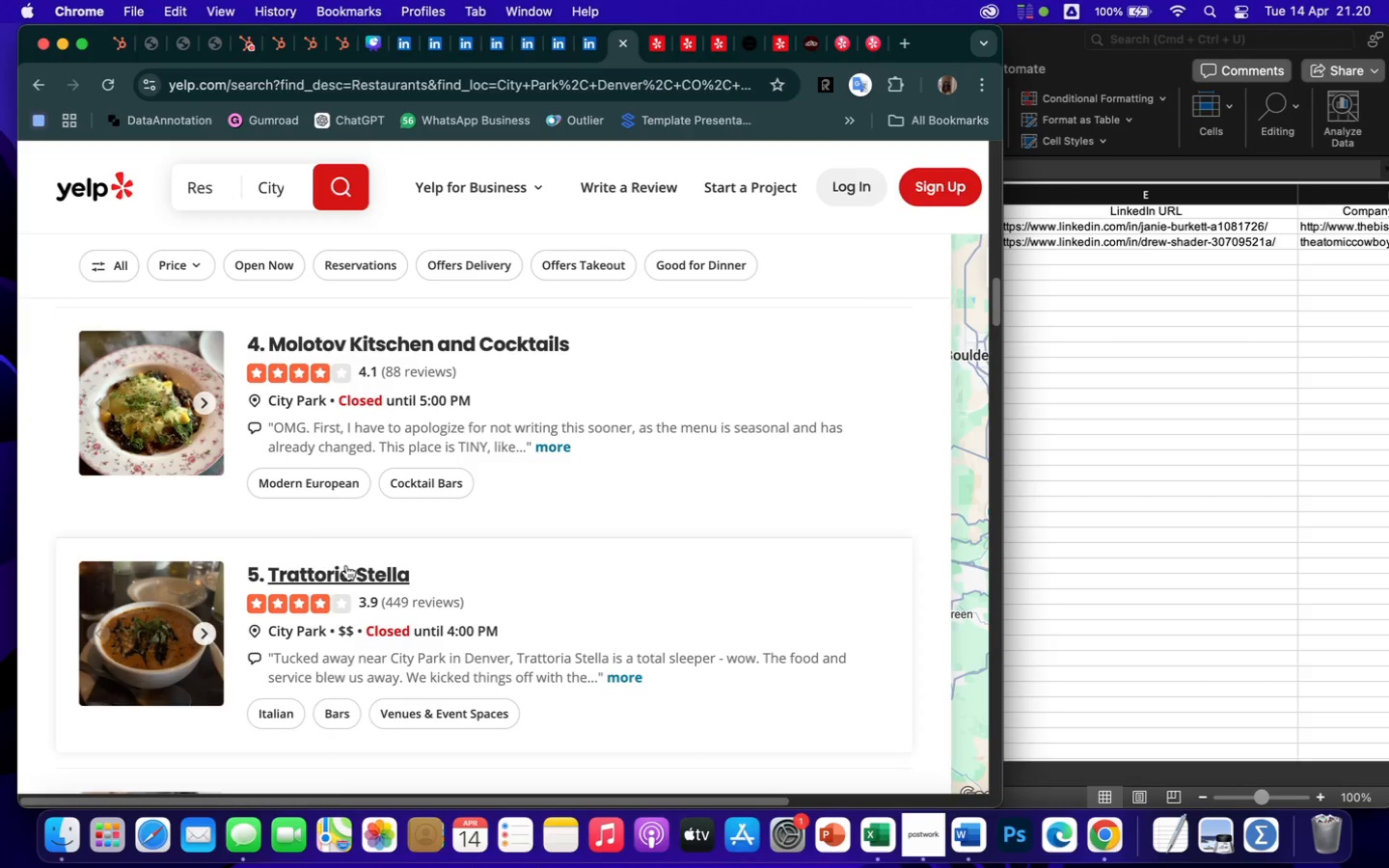 
left_click([354, 570])
 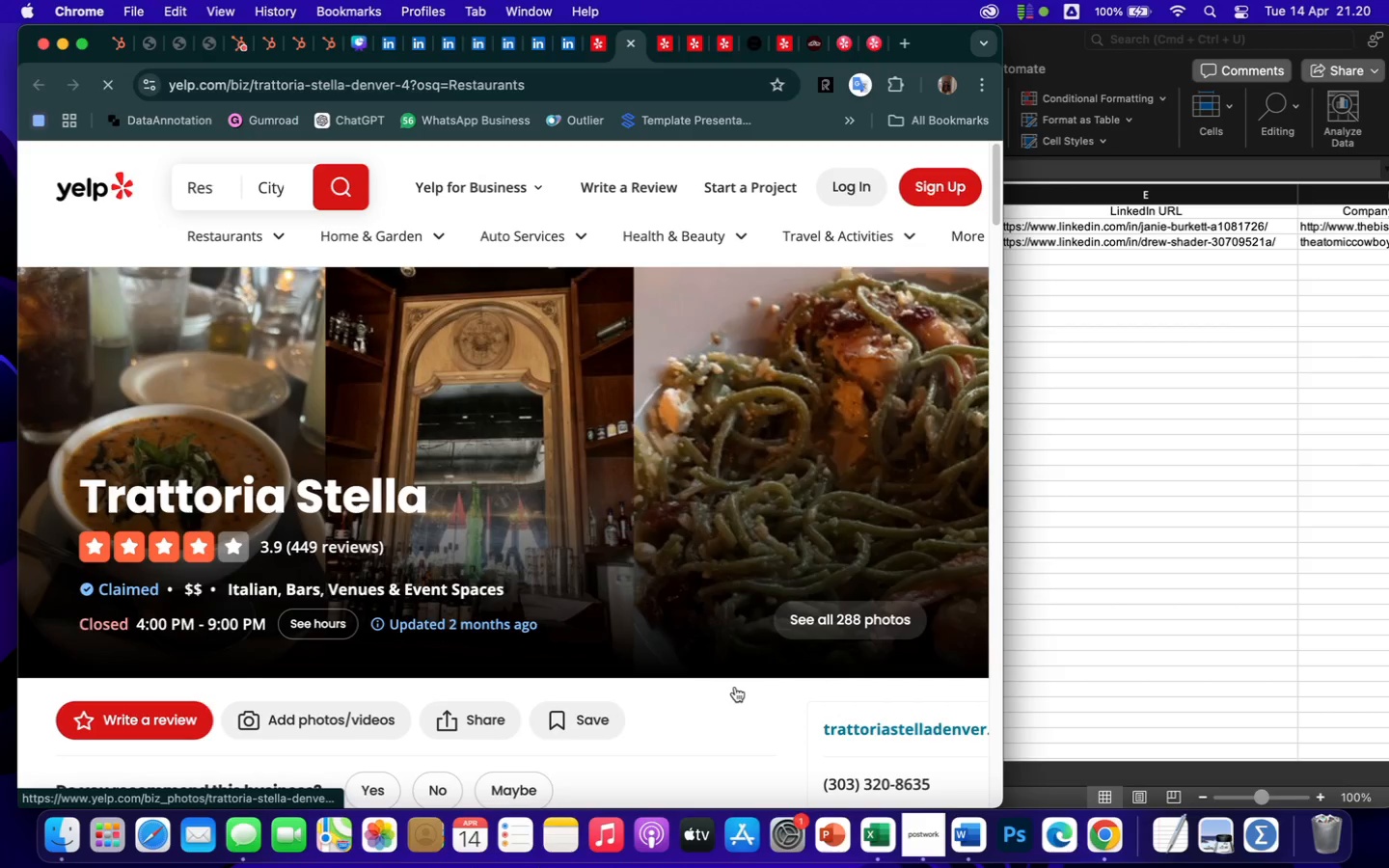 
scroll: coordinate [907, 747], scroll_direction: down, amount: 12.0
 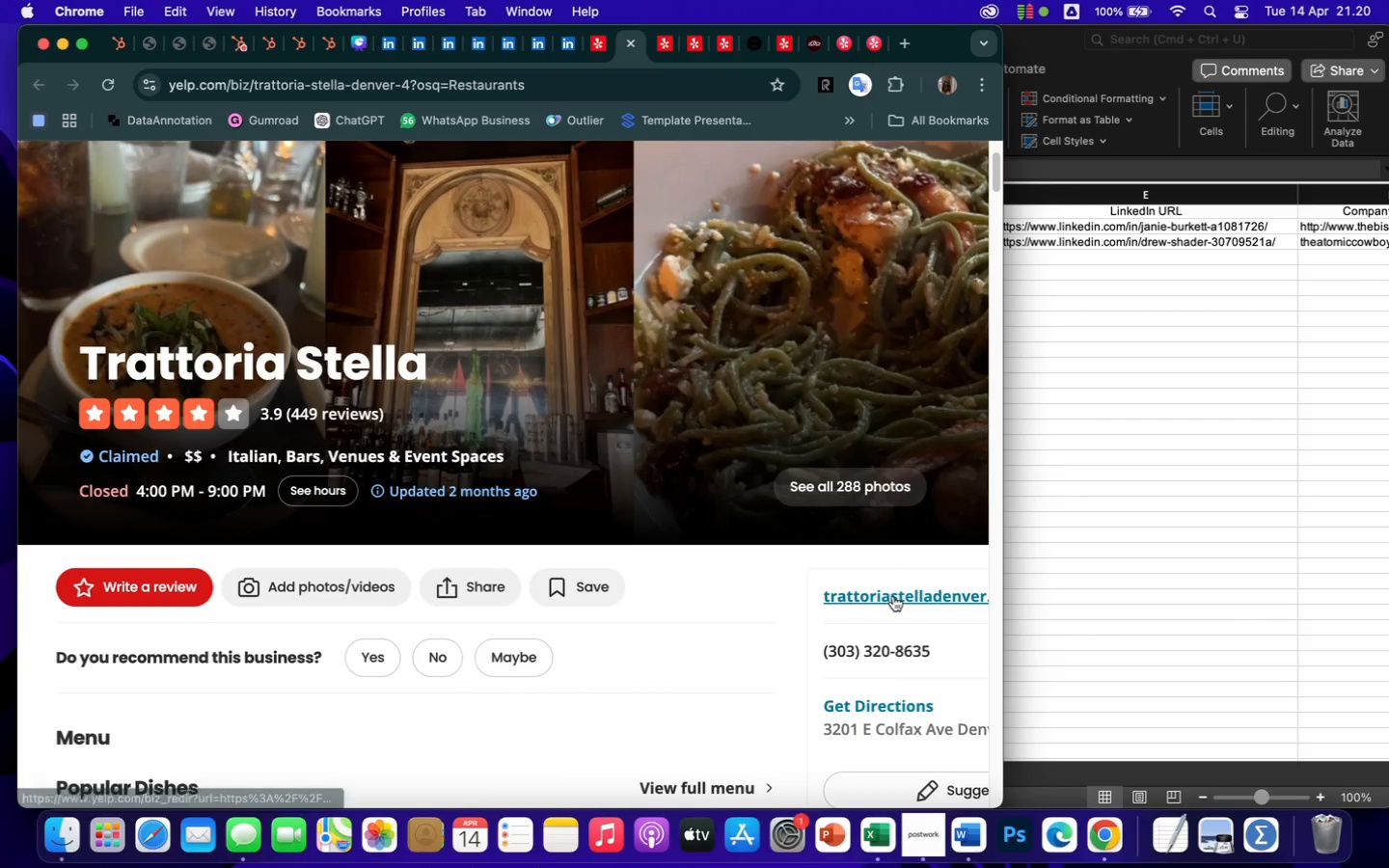 
left_click([893, 596])
 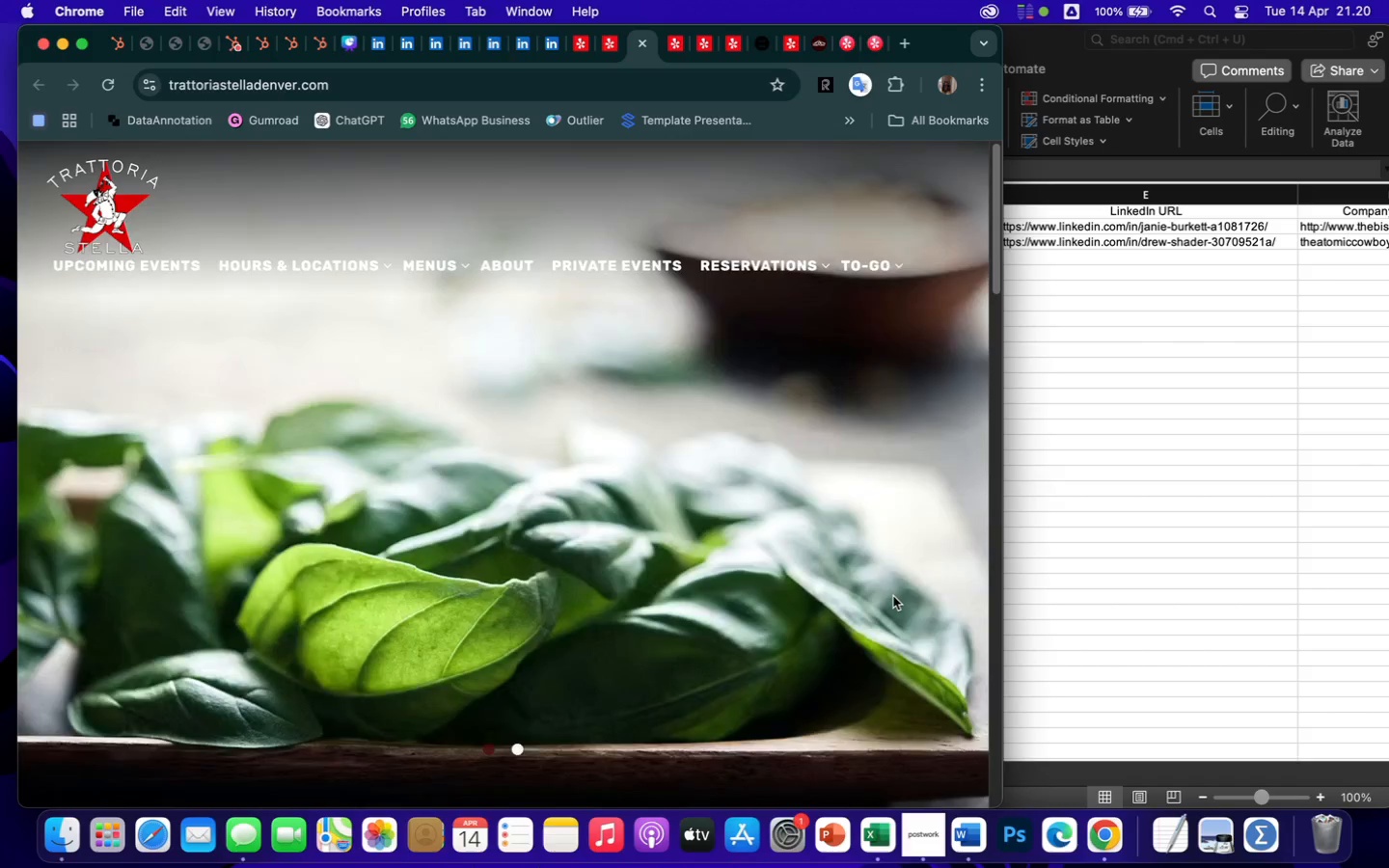 
wait(15.16)
 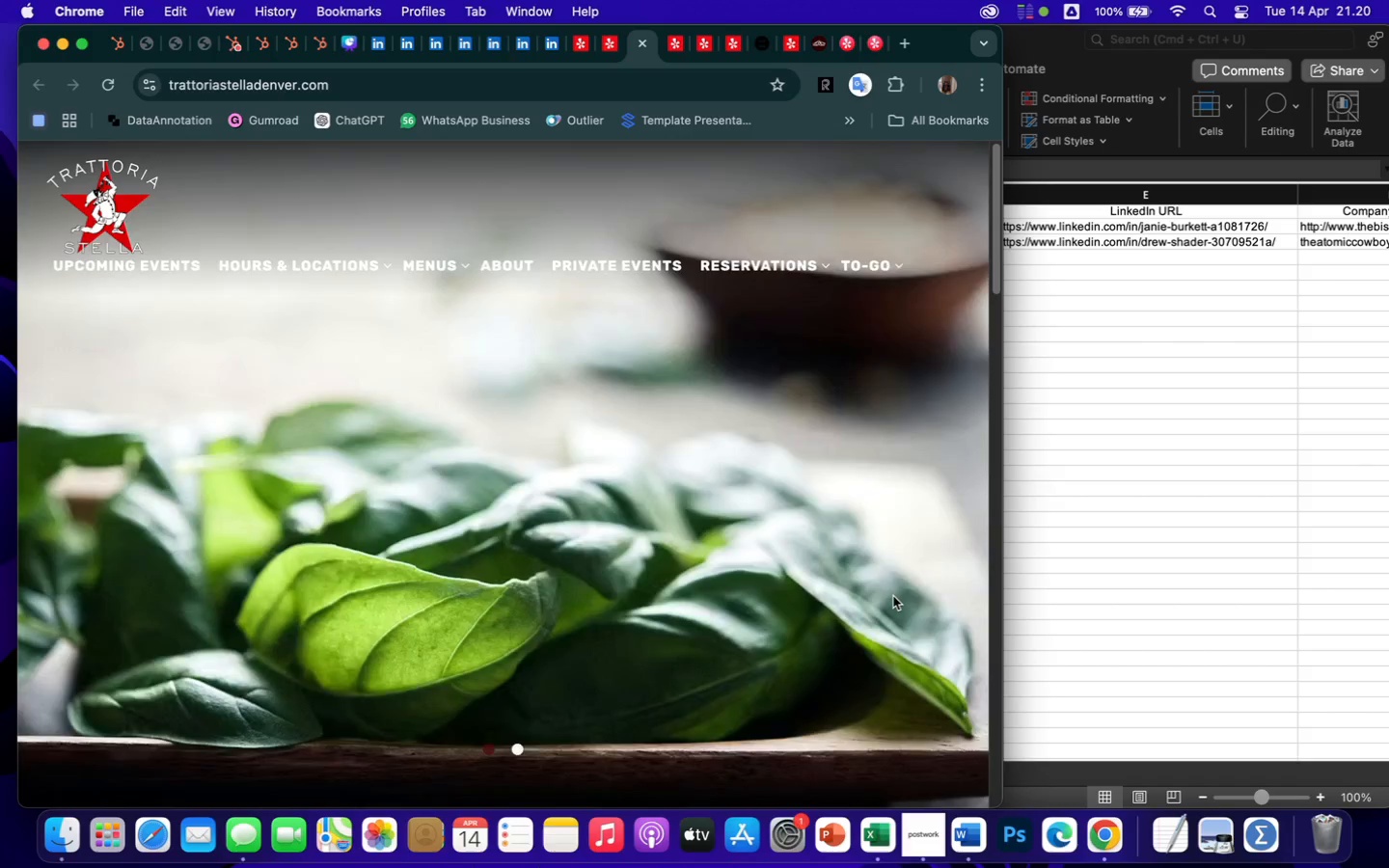 
scroll: coordinate [651, 556], scroll_direction: down, amount: 124.0
 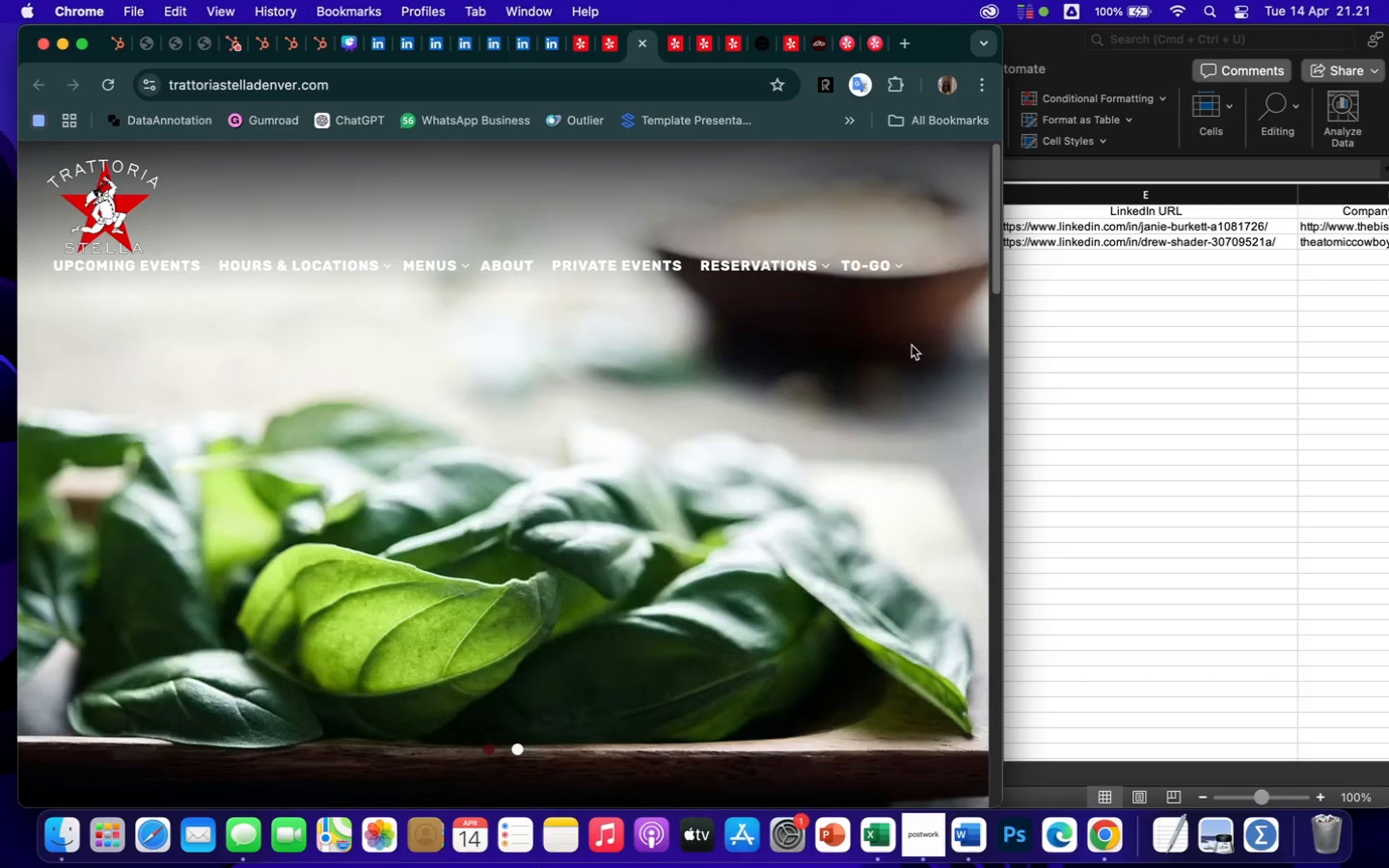 
wait(9.76)
 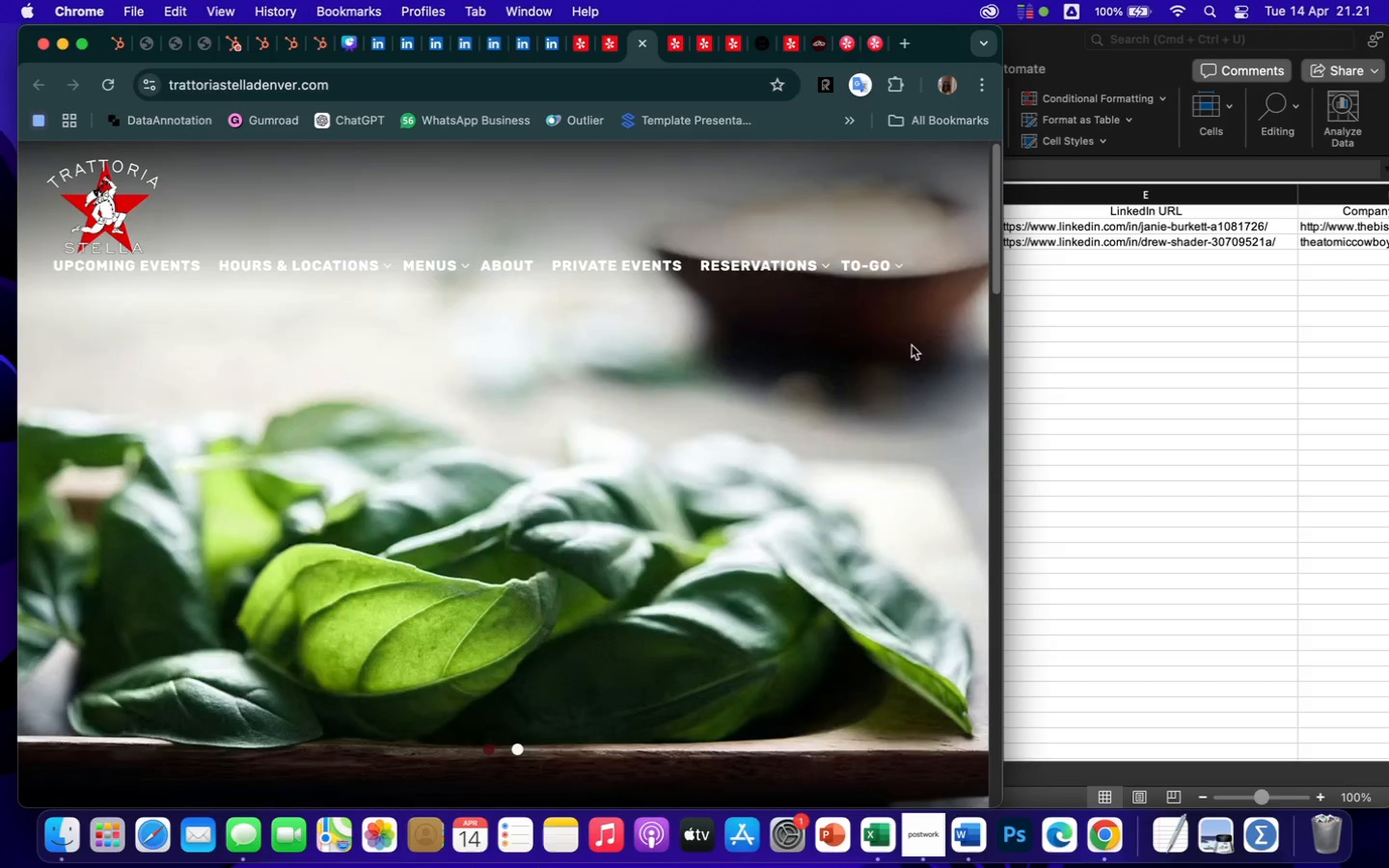 
left_click([517, 273])
 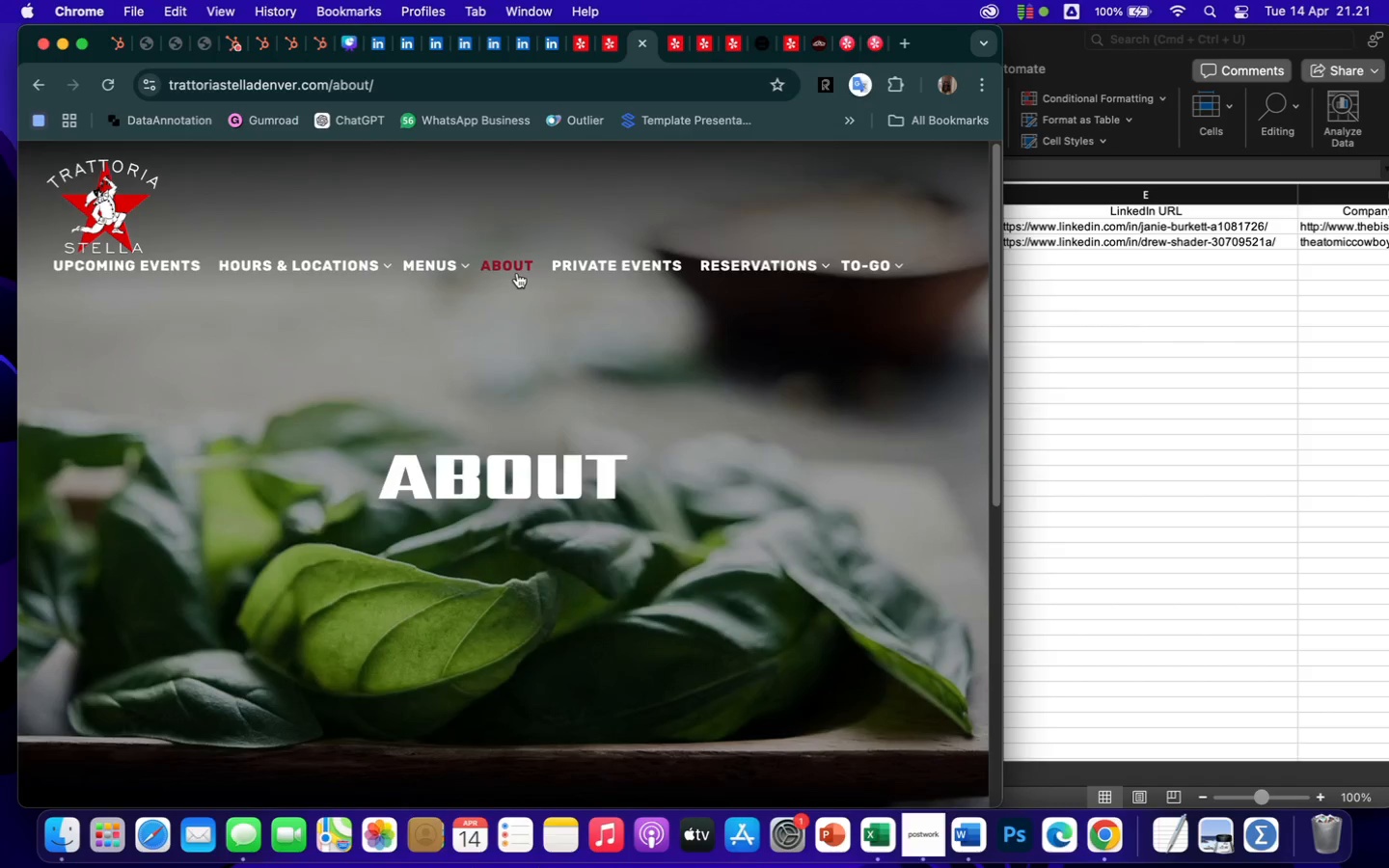 
scroll: coordinate [503, 406], scroll_direction: down, amount: 87.0
 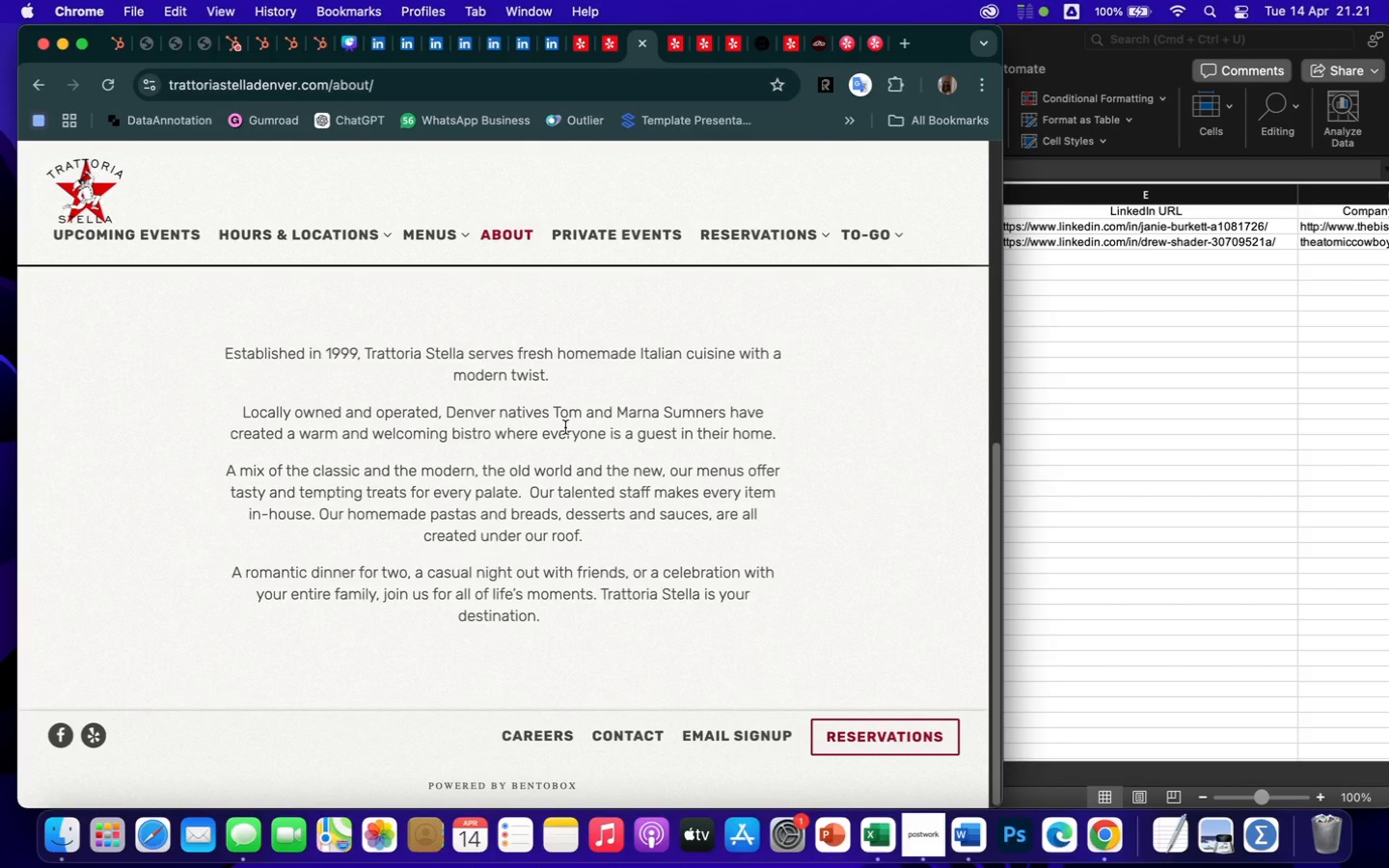 
wait(24.12)
 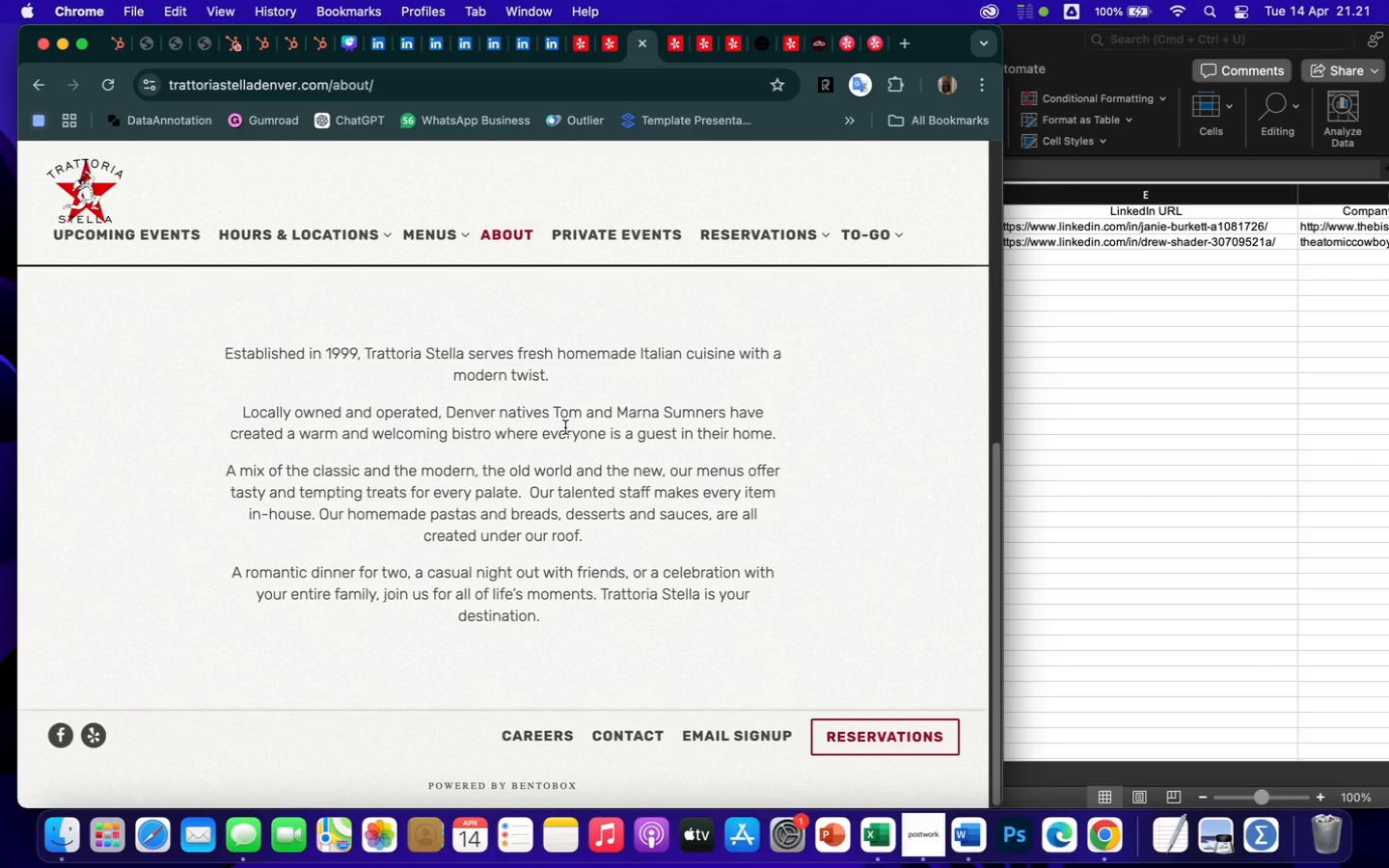 
left_click_drag(start_coordinate=[615, 413], to_coordinate=[726, 420])
 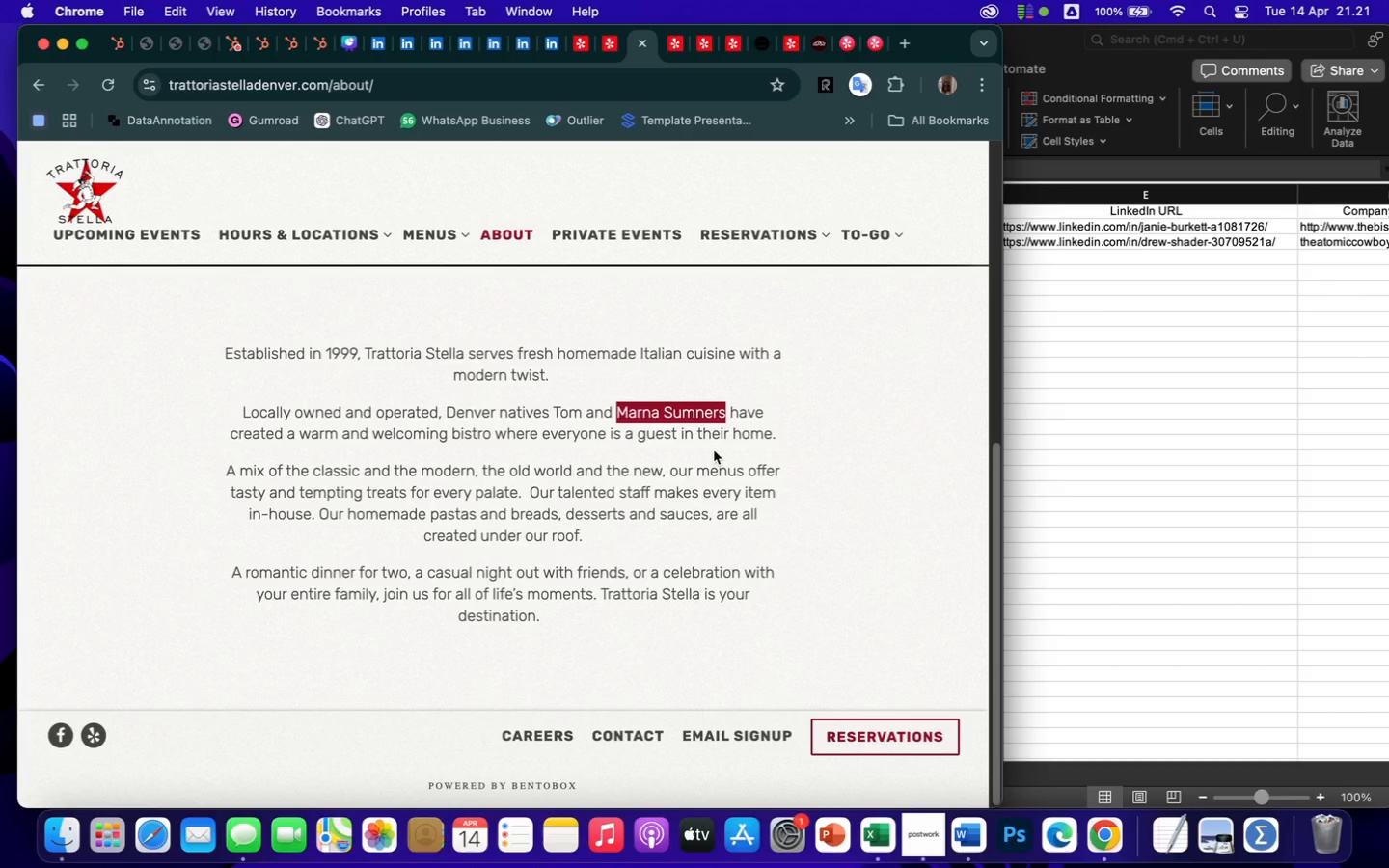 
wait(12.82)
 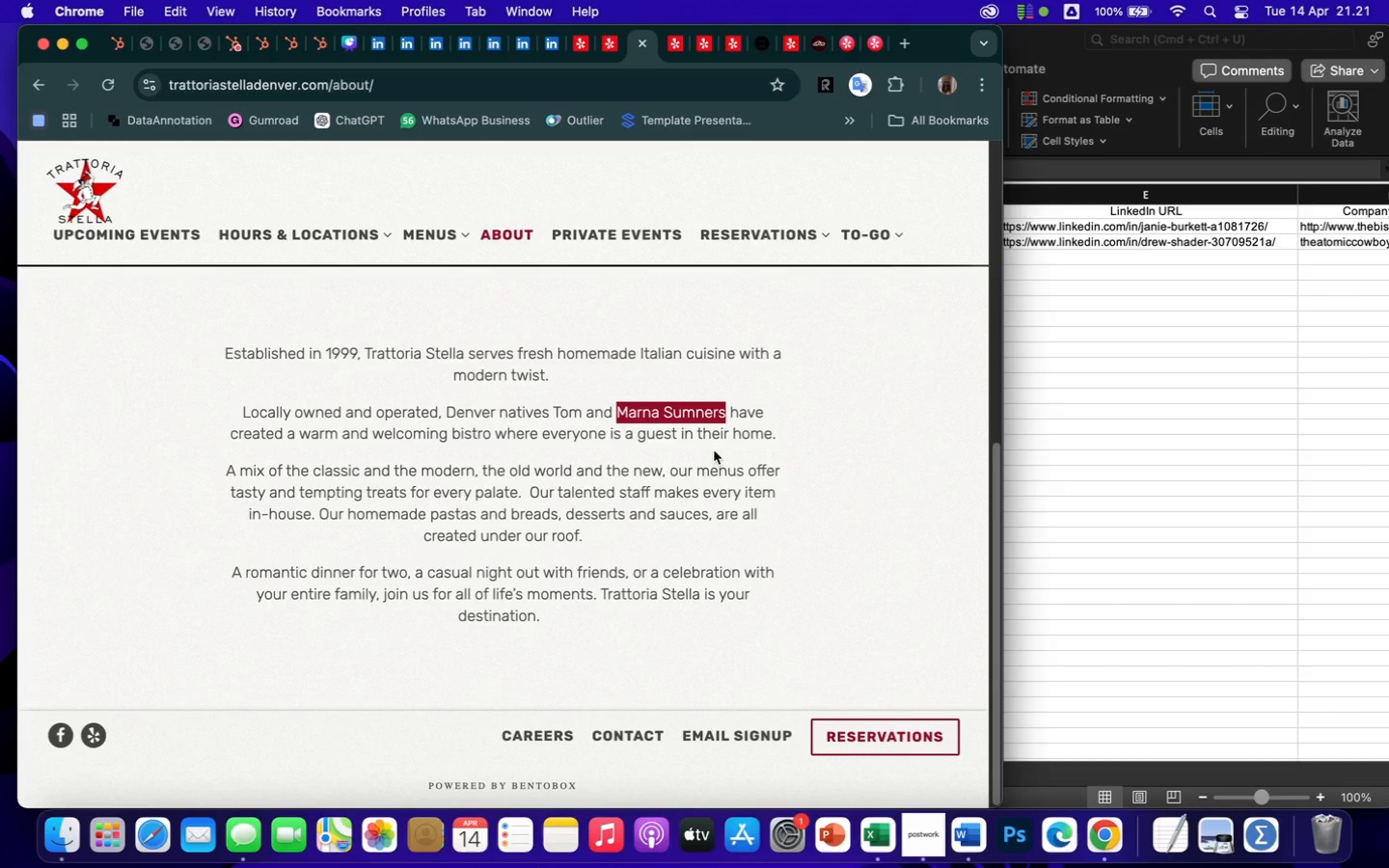 
scroll: coordinate [504, 575], scroll_direction: down, amount: 15.0
 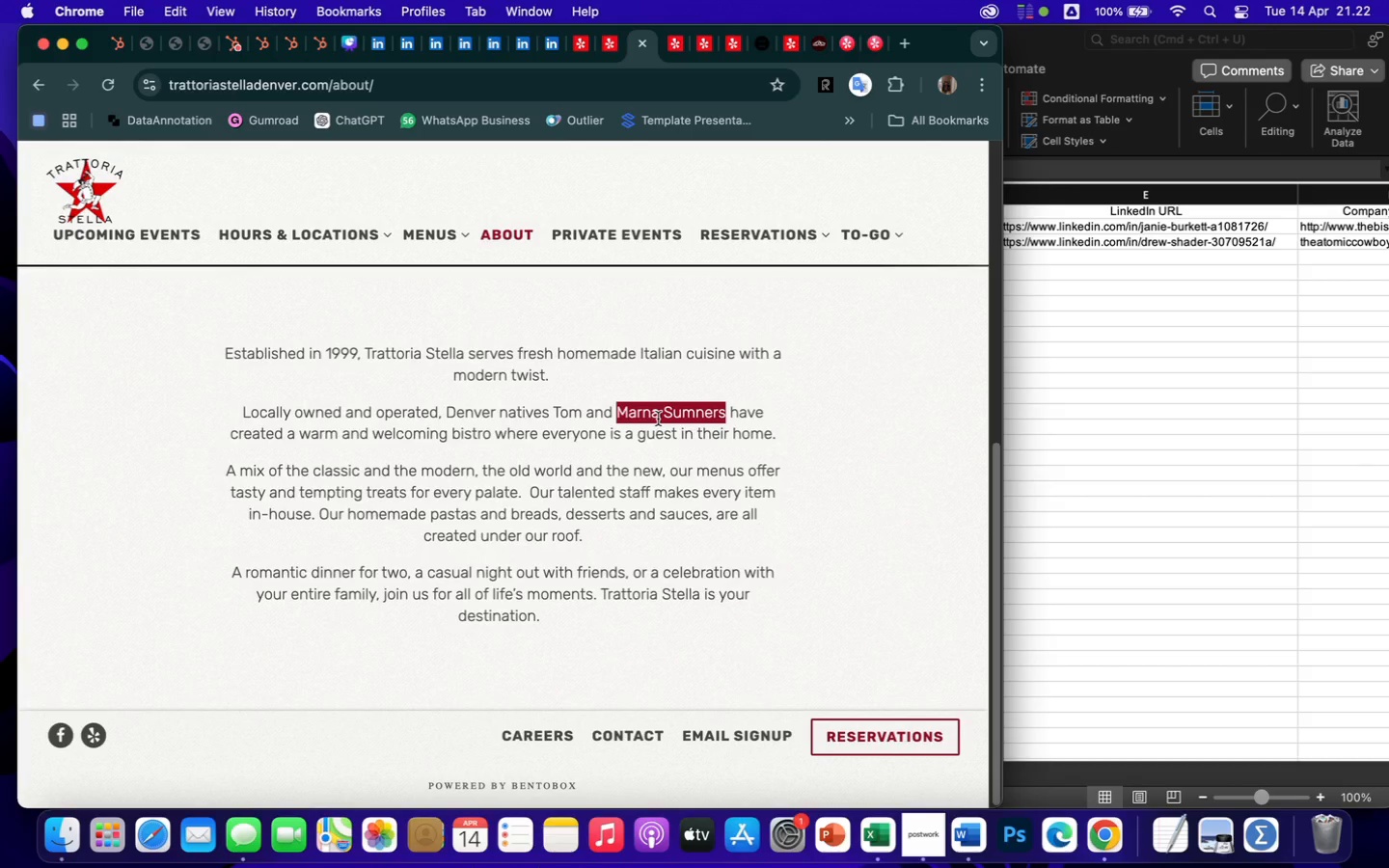 
key(Meta+C)
 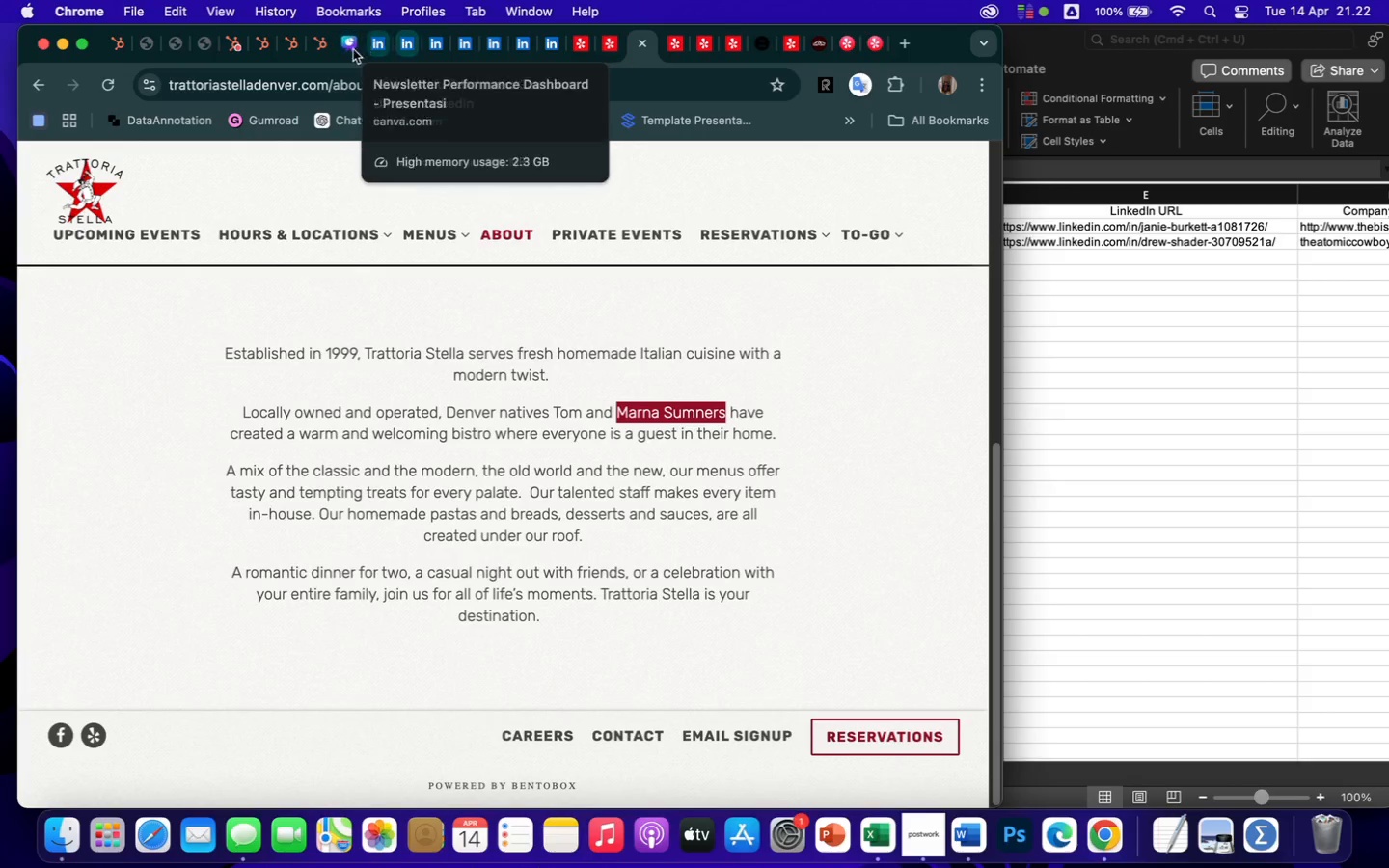 
mouse_move([216, 80])
 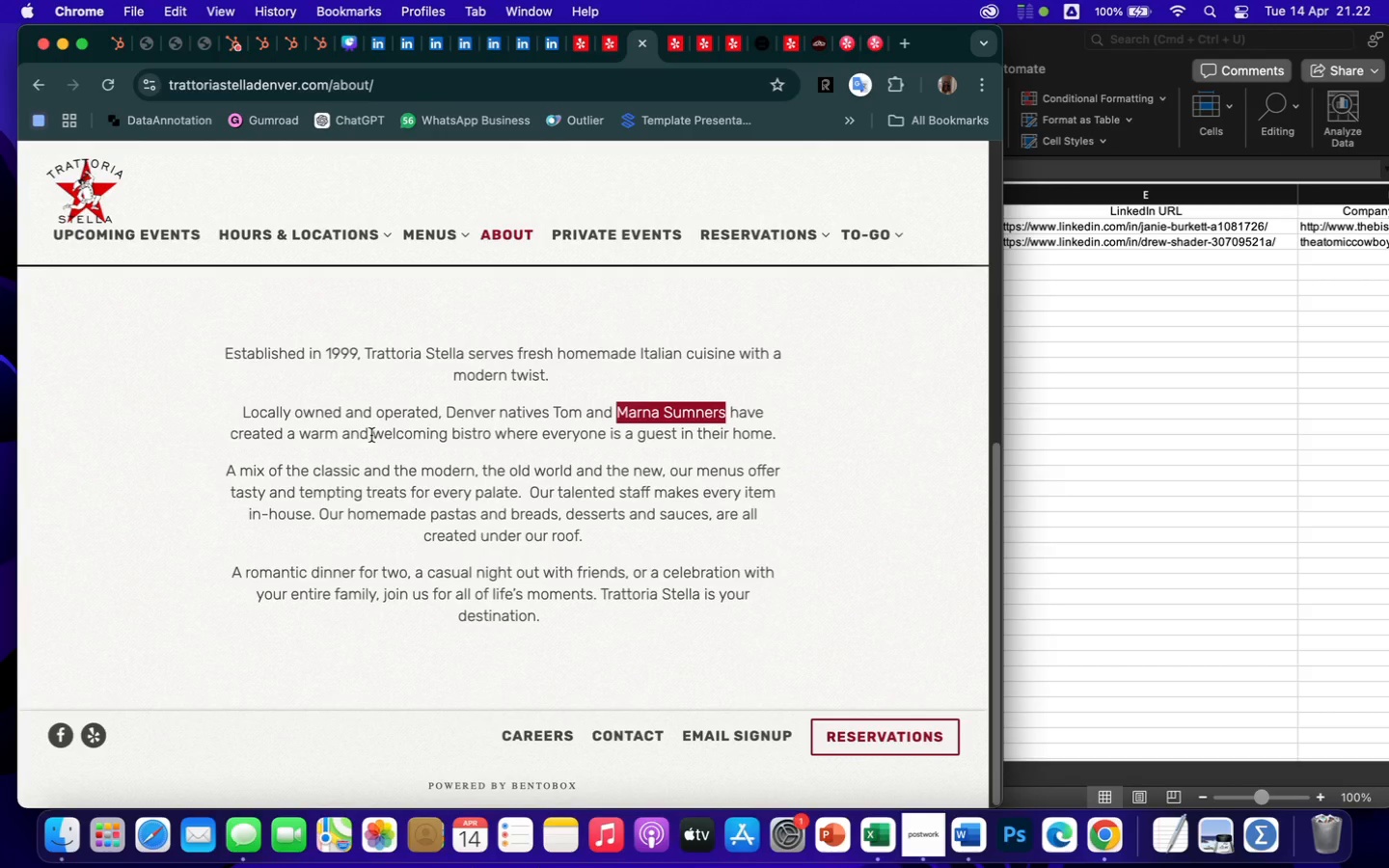 
wait(11.21)
 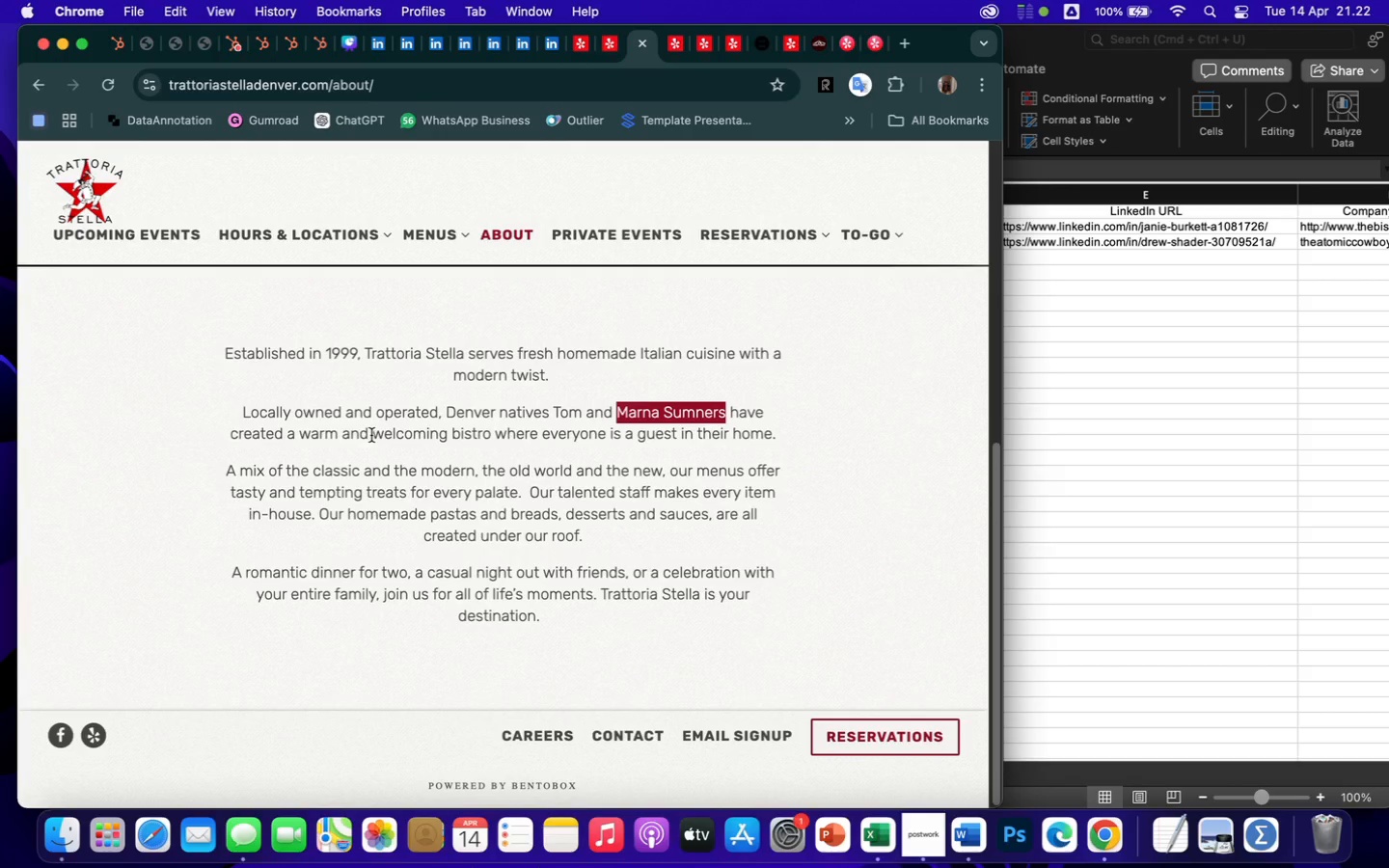 
key(Meta+CommandLeft)
 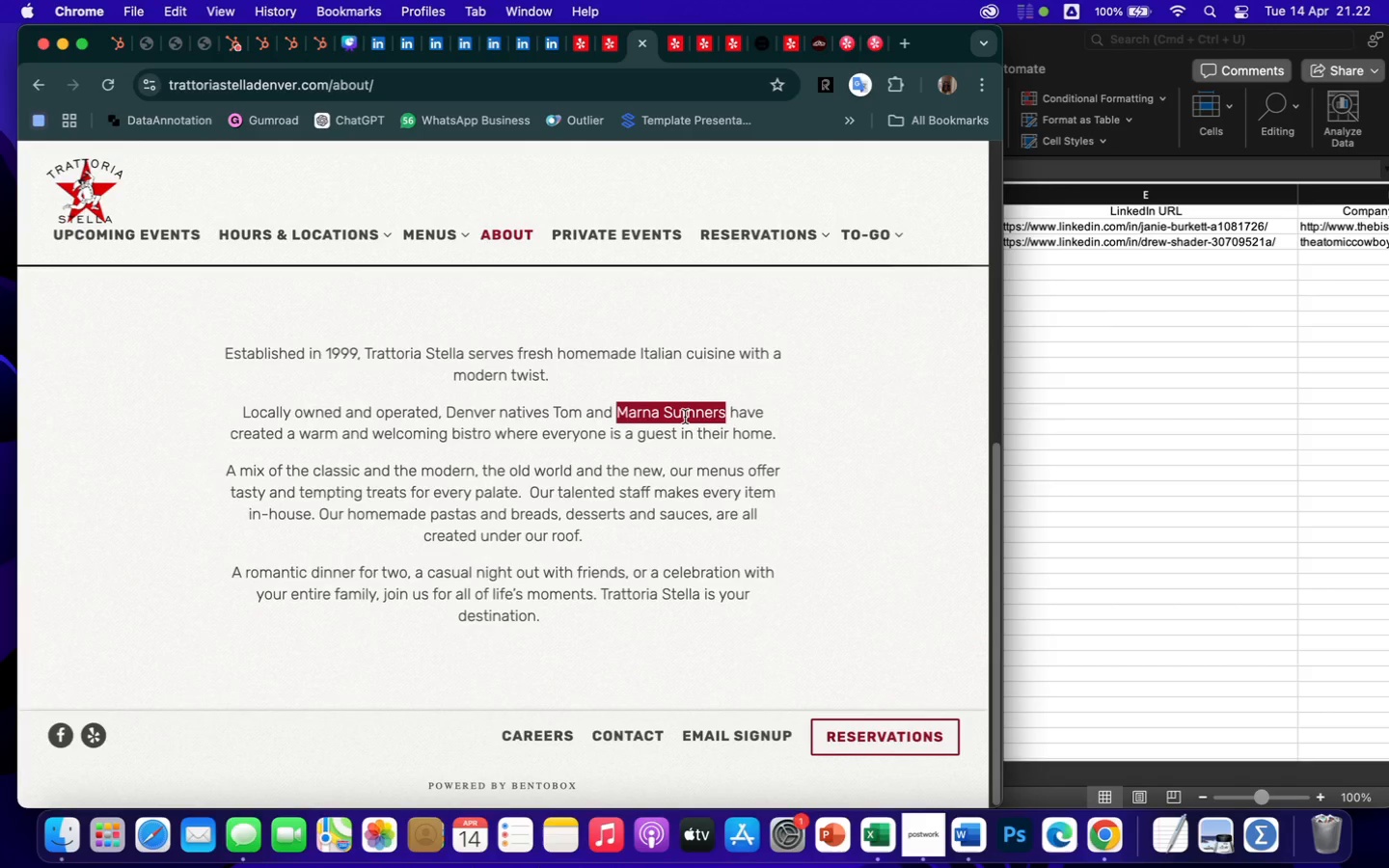 
key(Meta+C)
 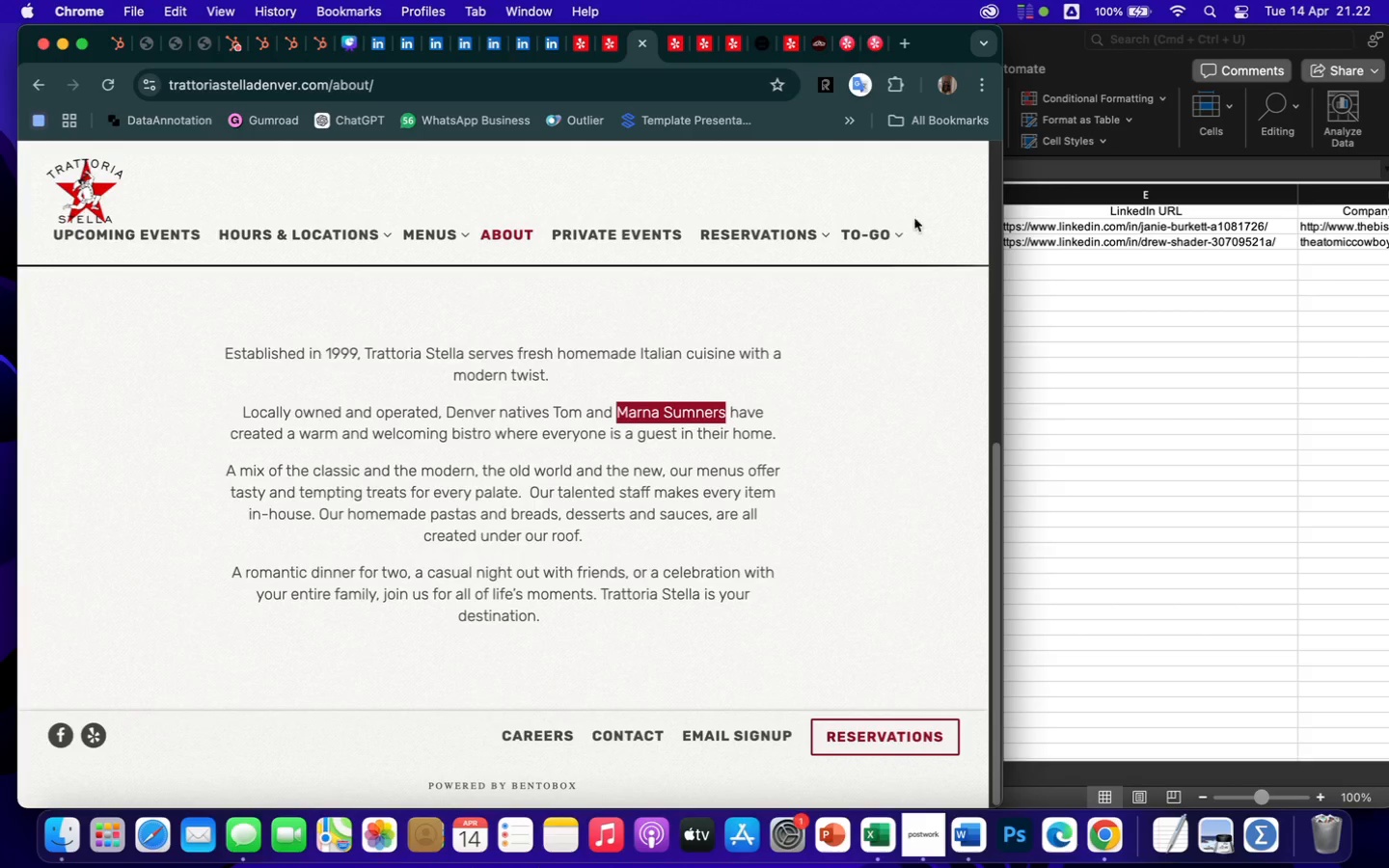 
wait(6.21)
 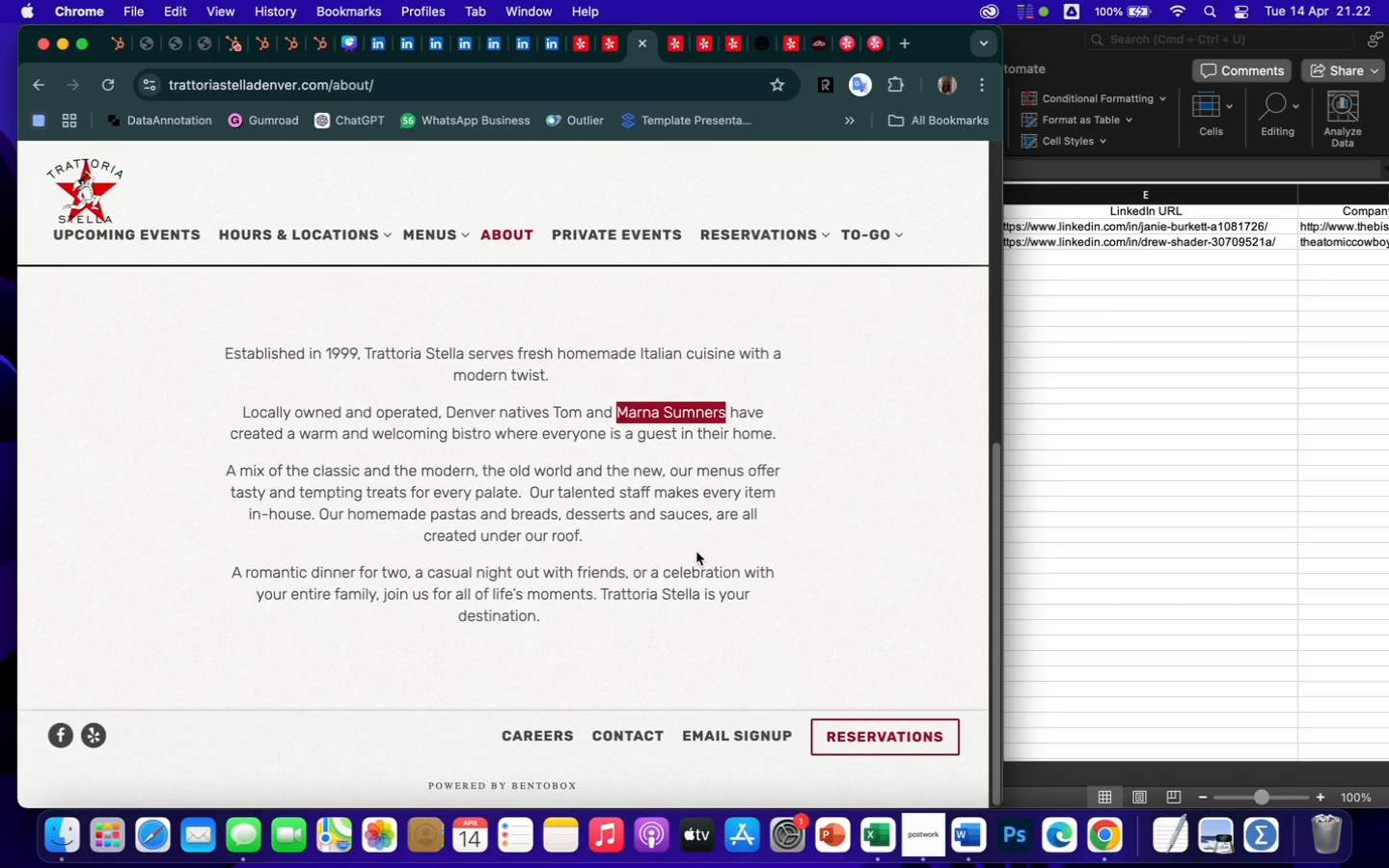 
left_click([374, 49])
 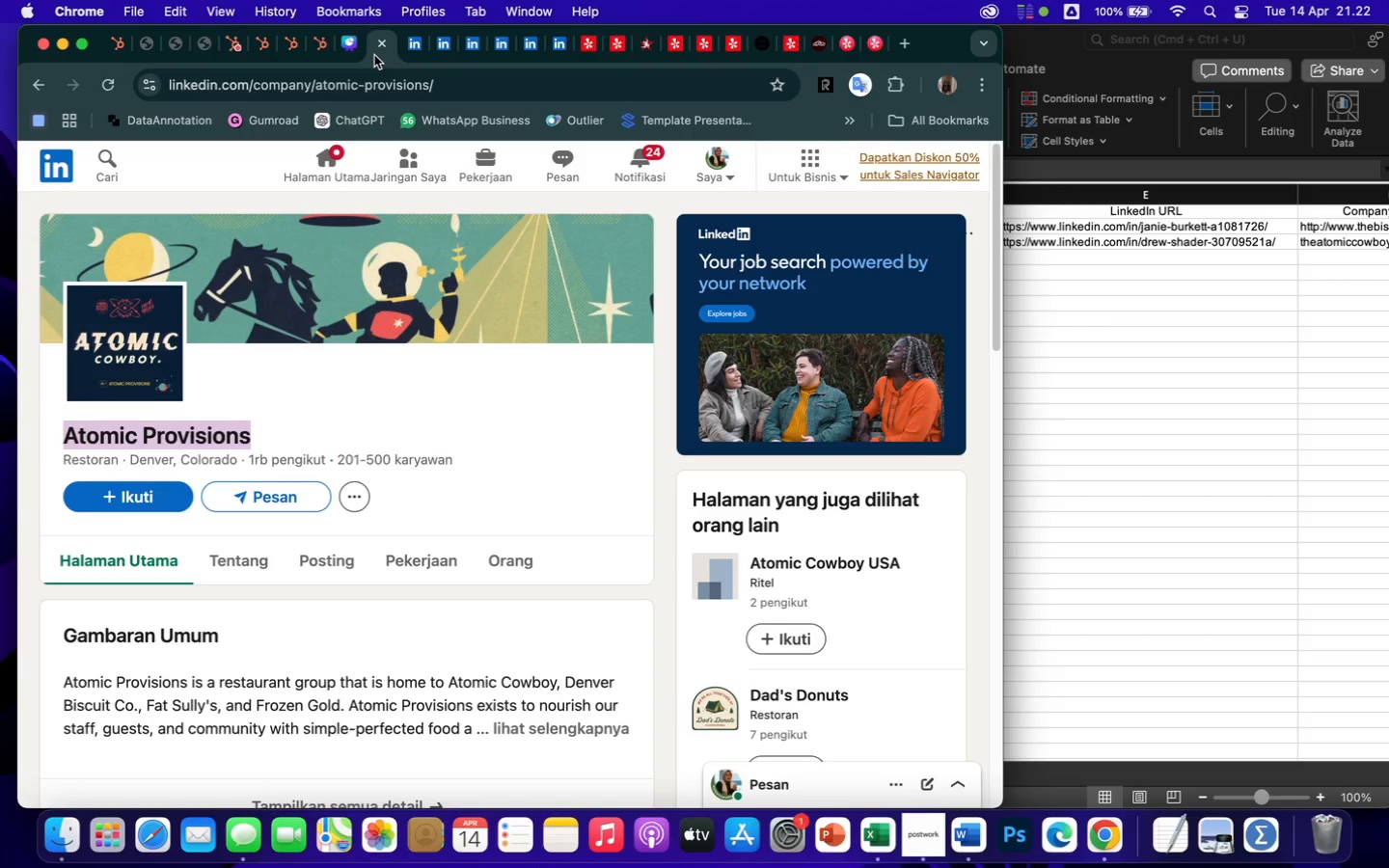 
scroll: coordinate [337, 618], scroll_direction: down, amount: 24.0
 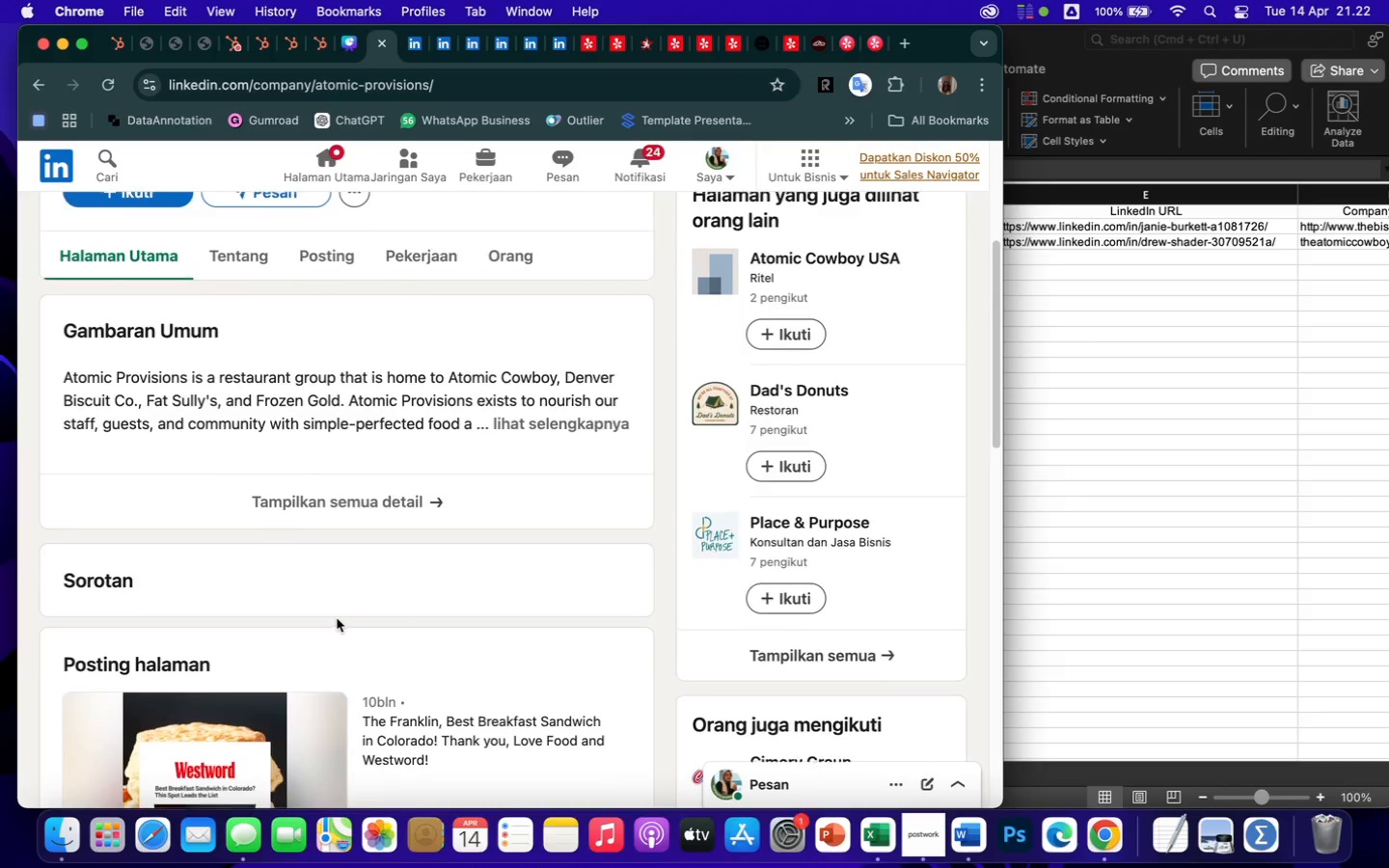 
scroll: coordinate [337, 618], scroll_direction: up, amount: 85.0
 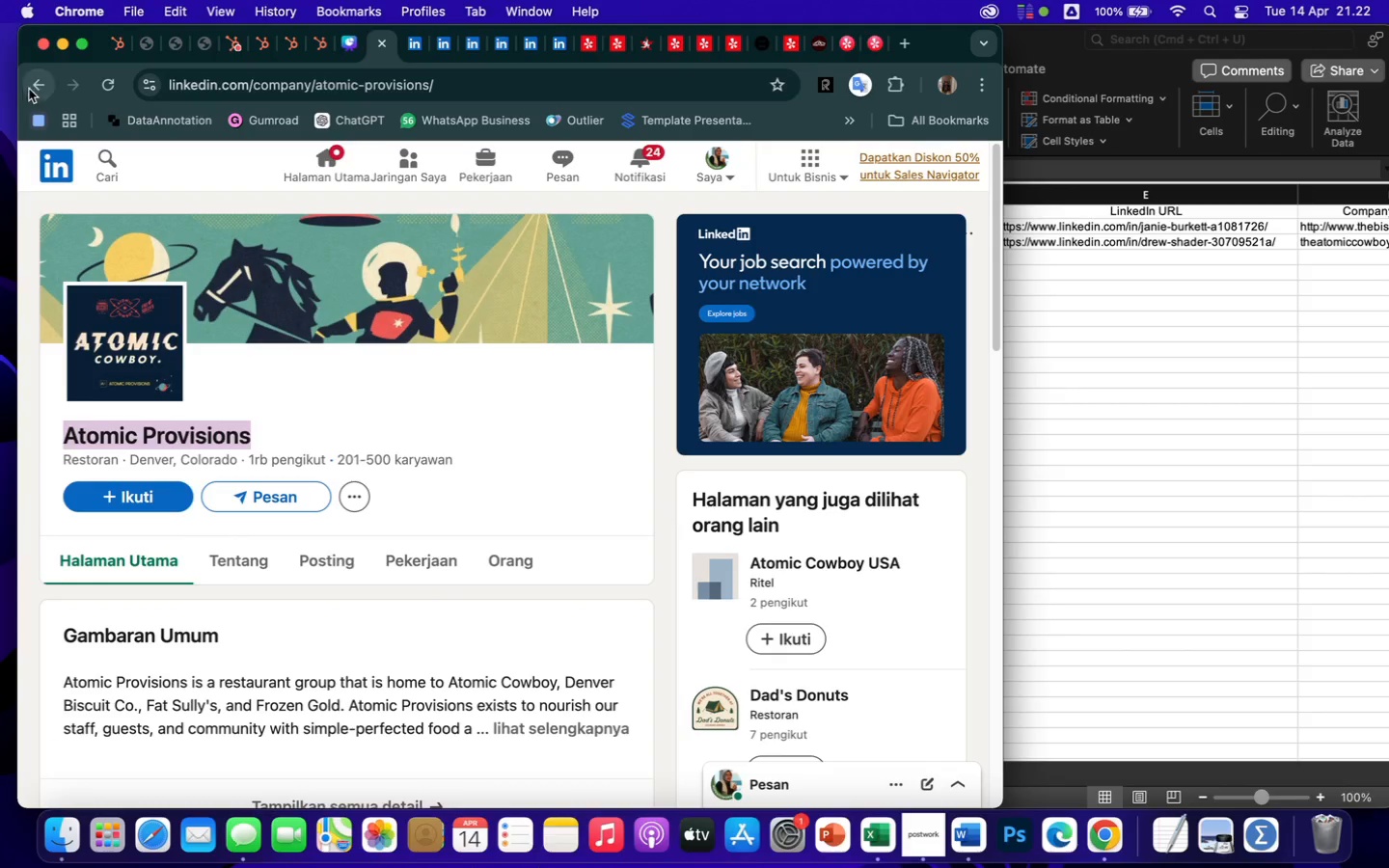 
left_click([41, 81])
 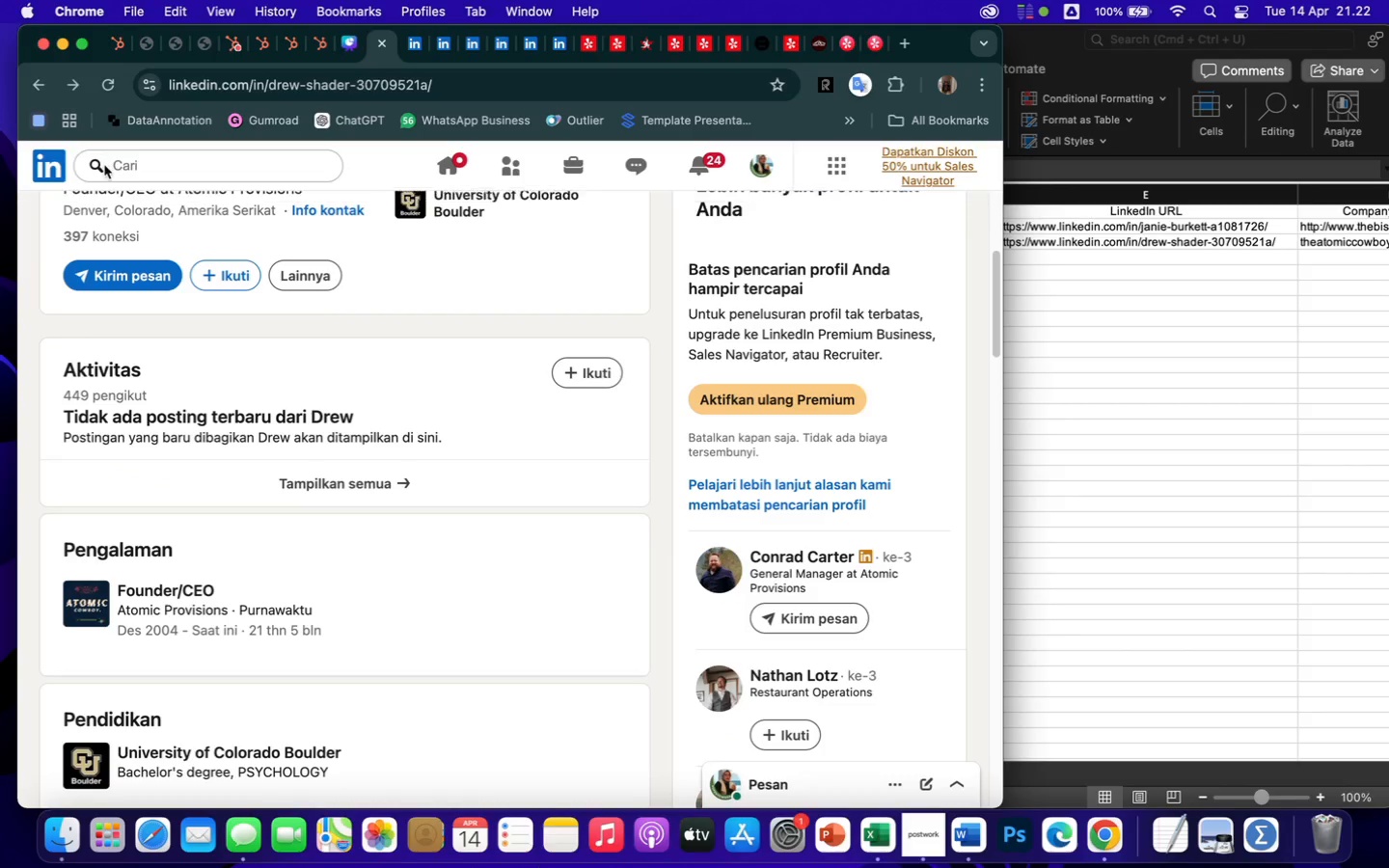 
left_click([151, 163])
 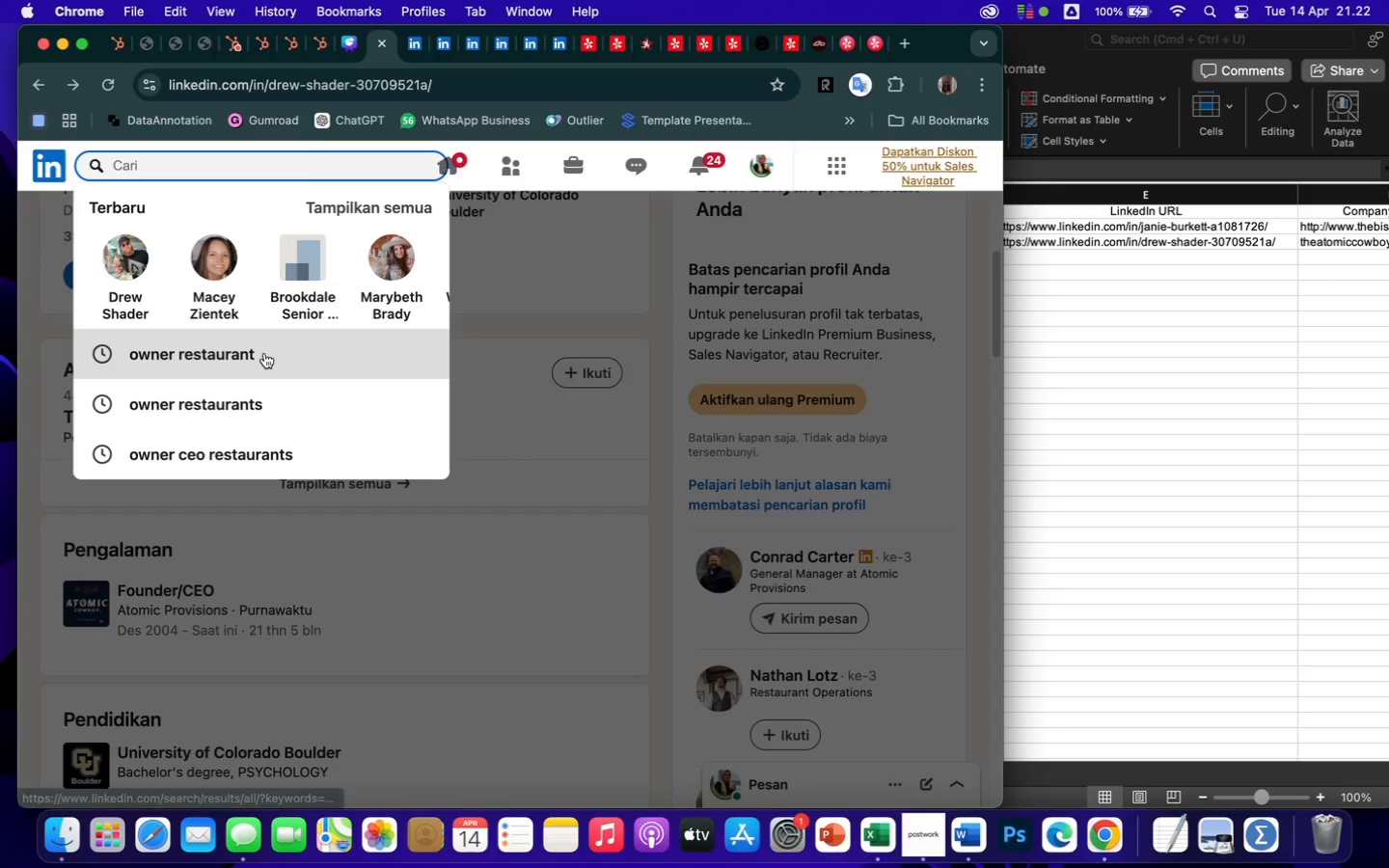 
key(Meta+CommandLeft)
 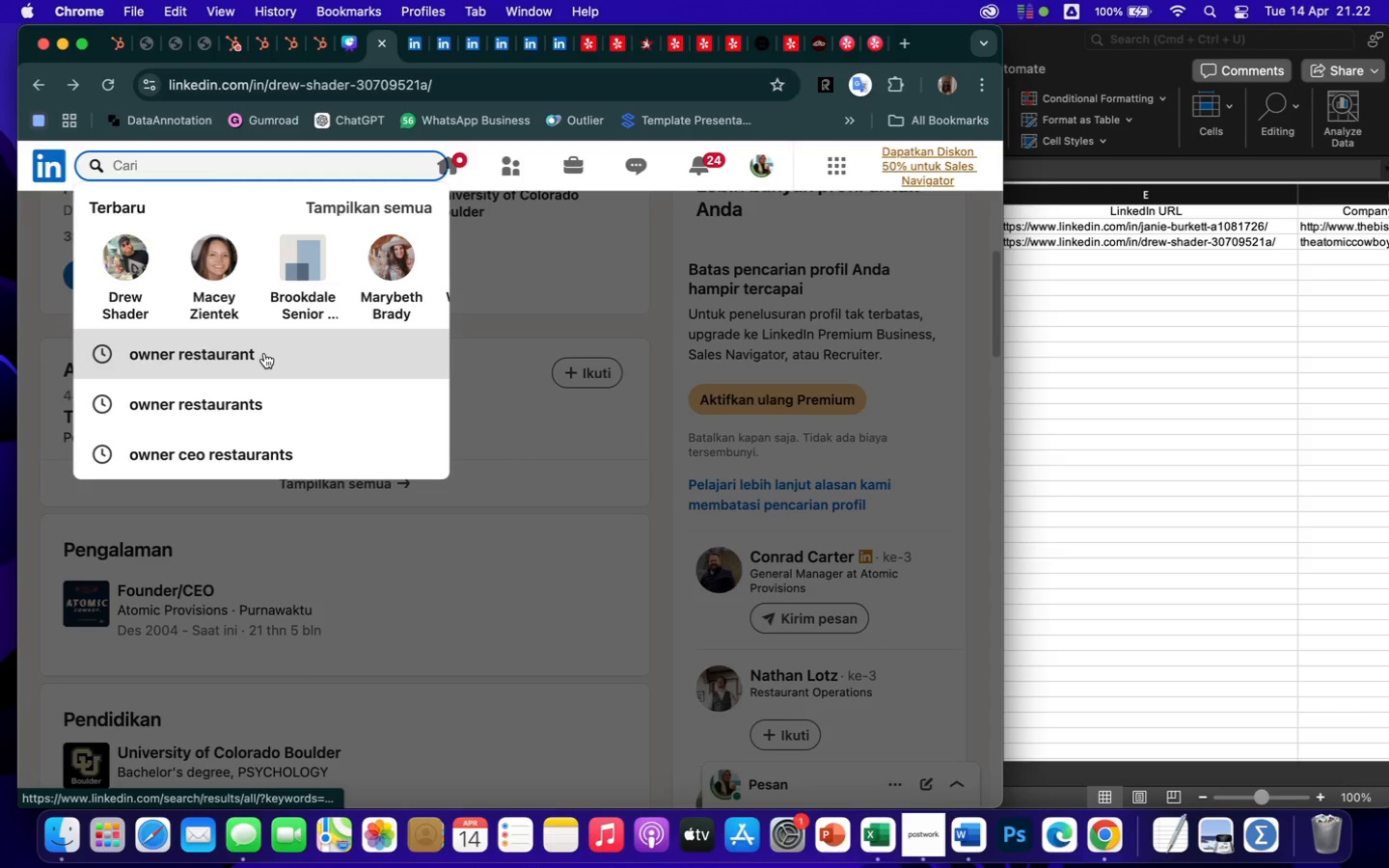 
key(Meta+V)
 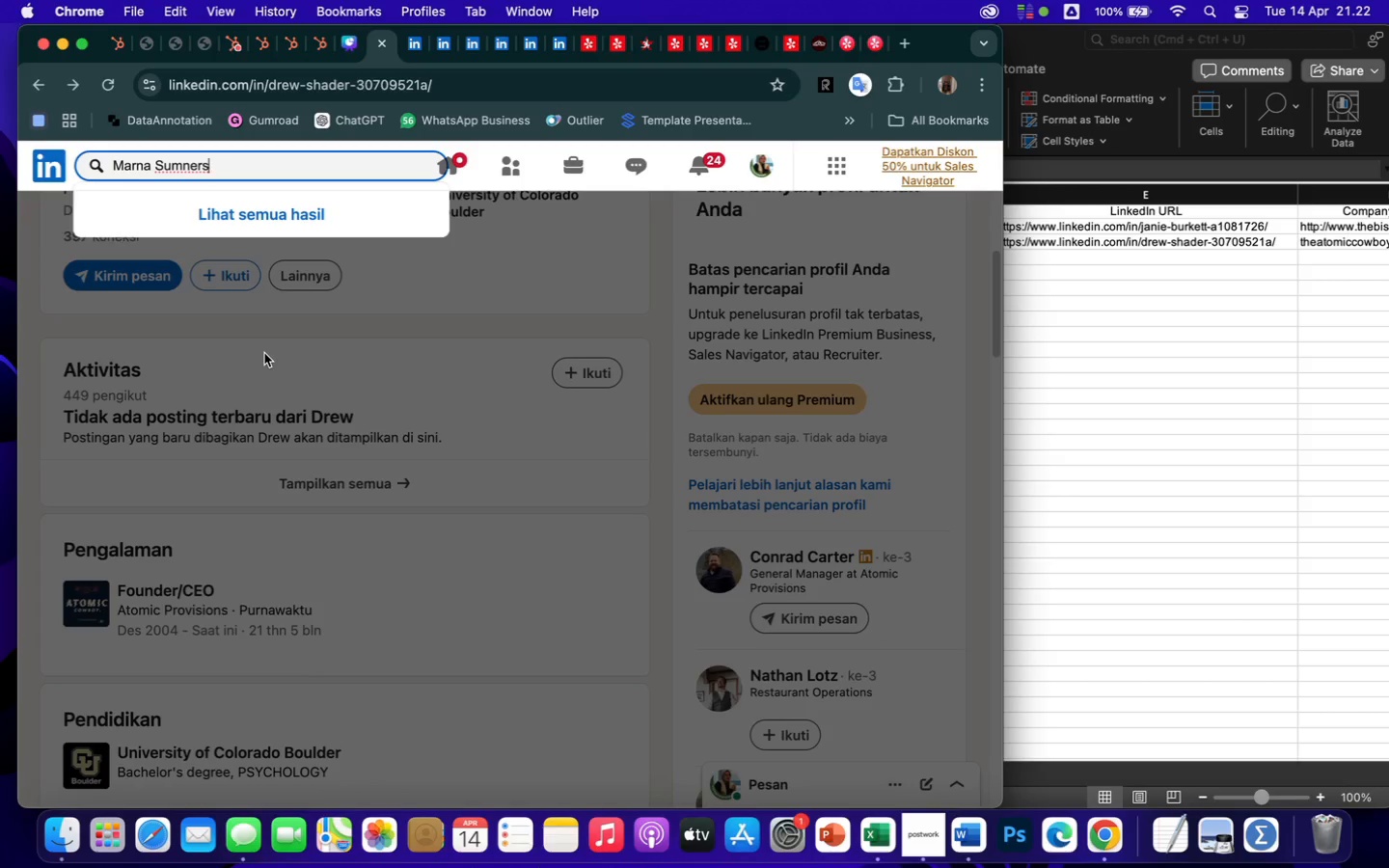 
key(Enter)
 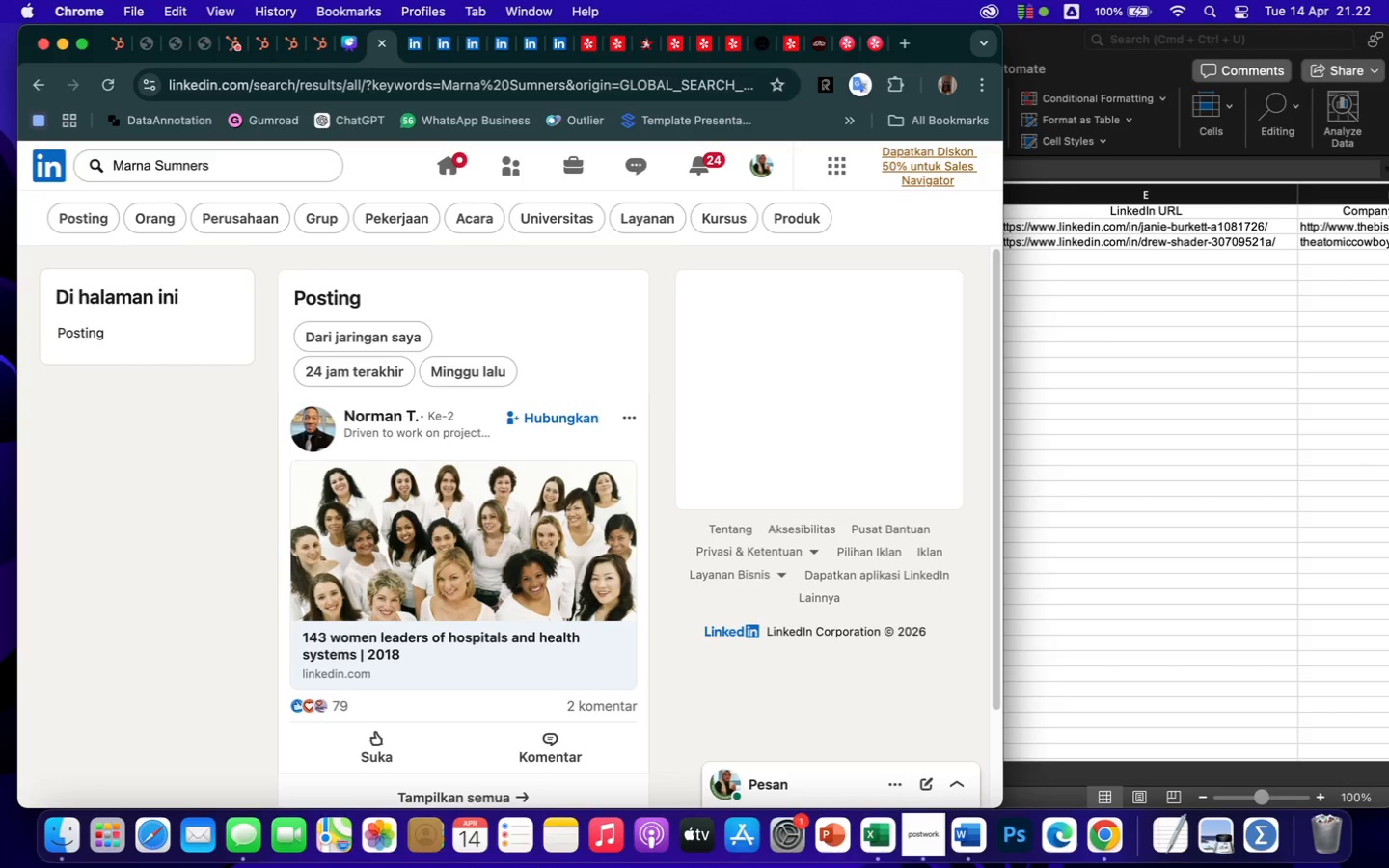 
wait(5.37)
 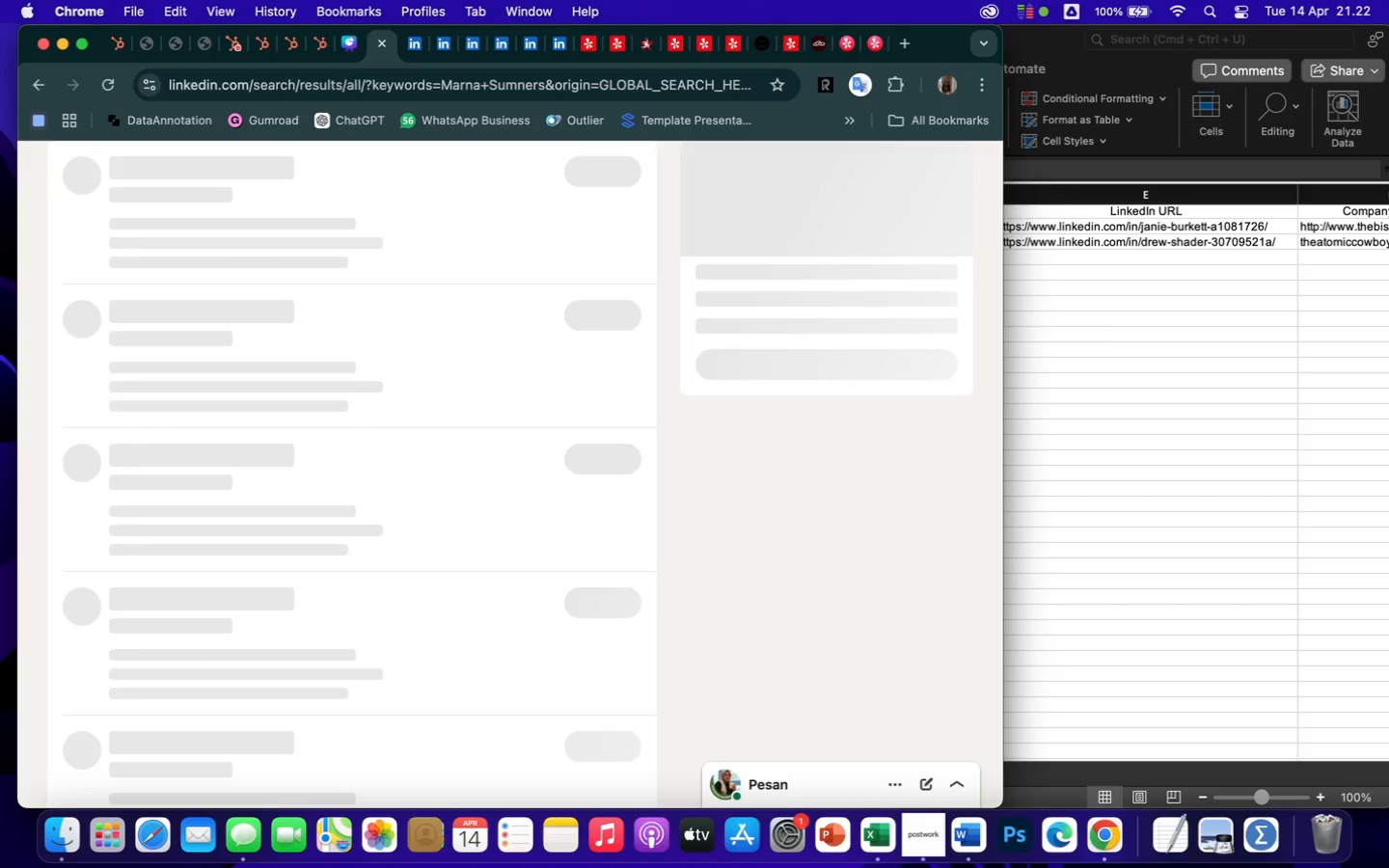 
left_click([229, 165])
 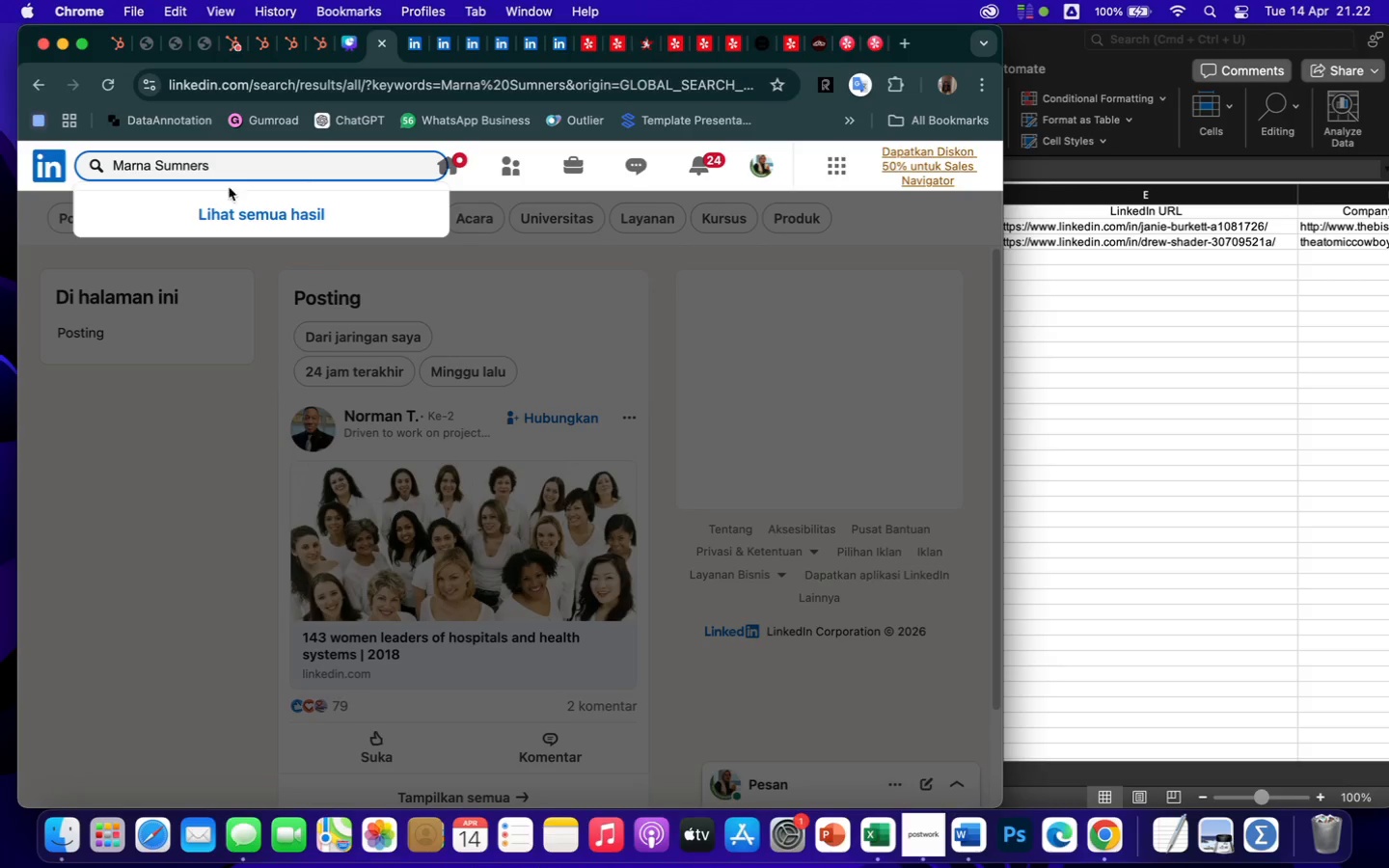 
left_click([238, 213])
 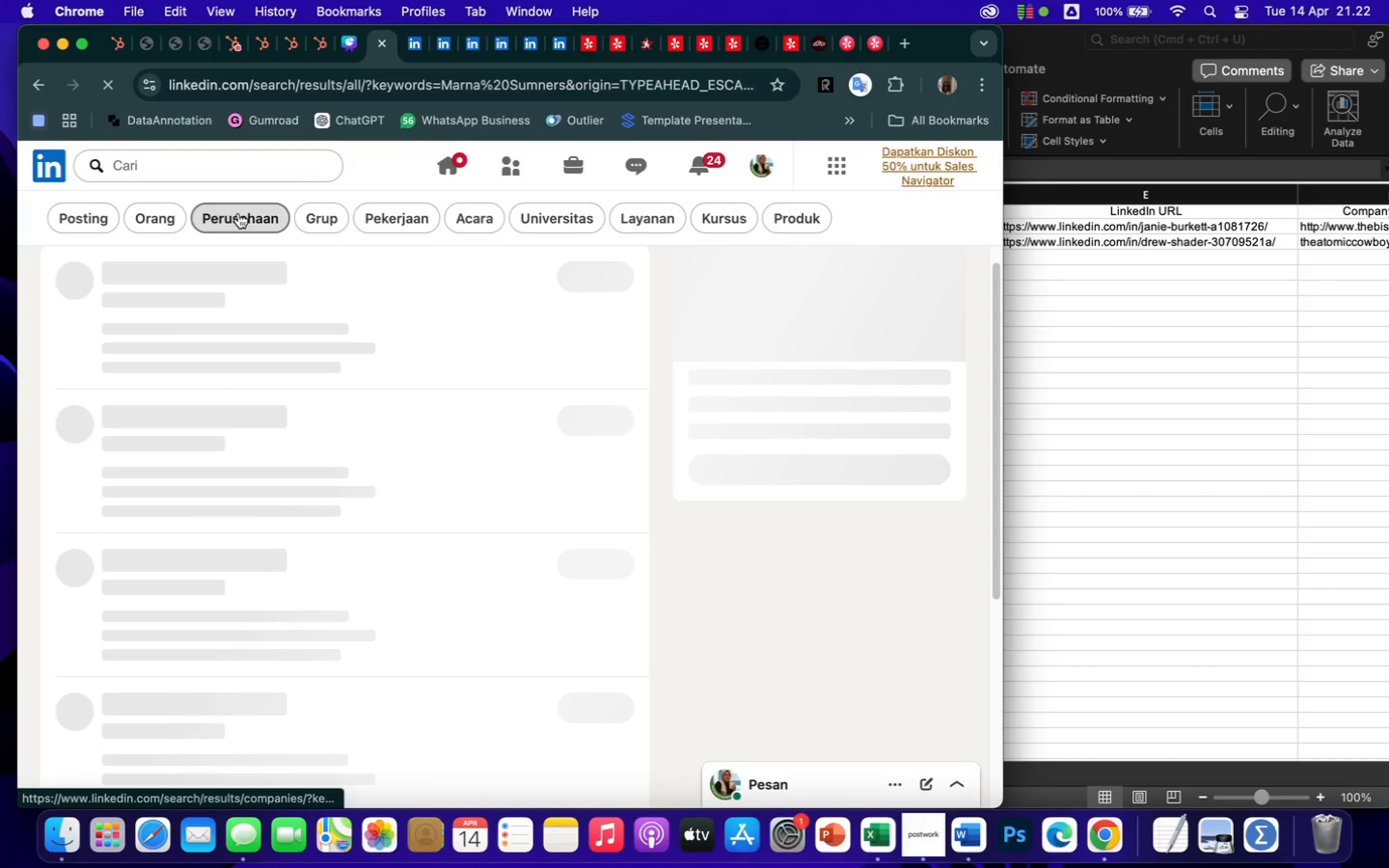 
mouse_move([241, 354])
 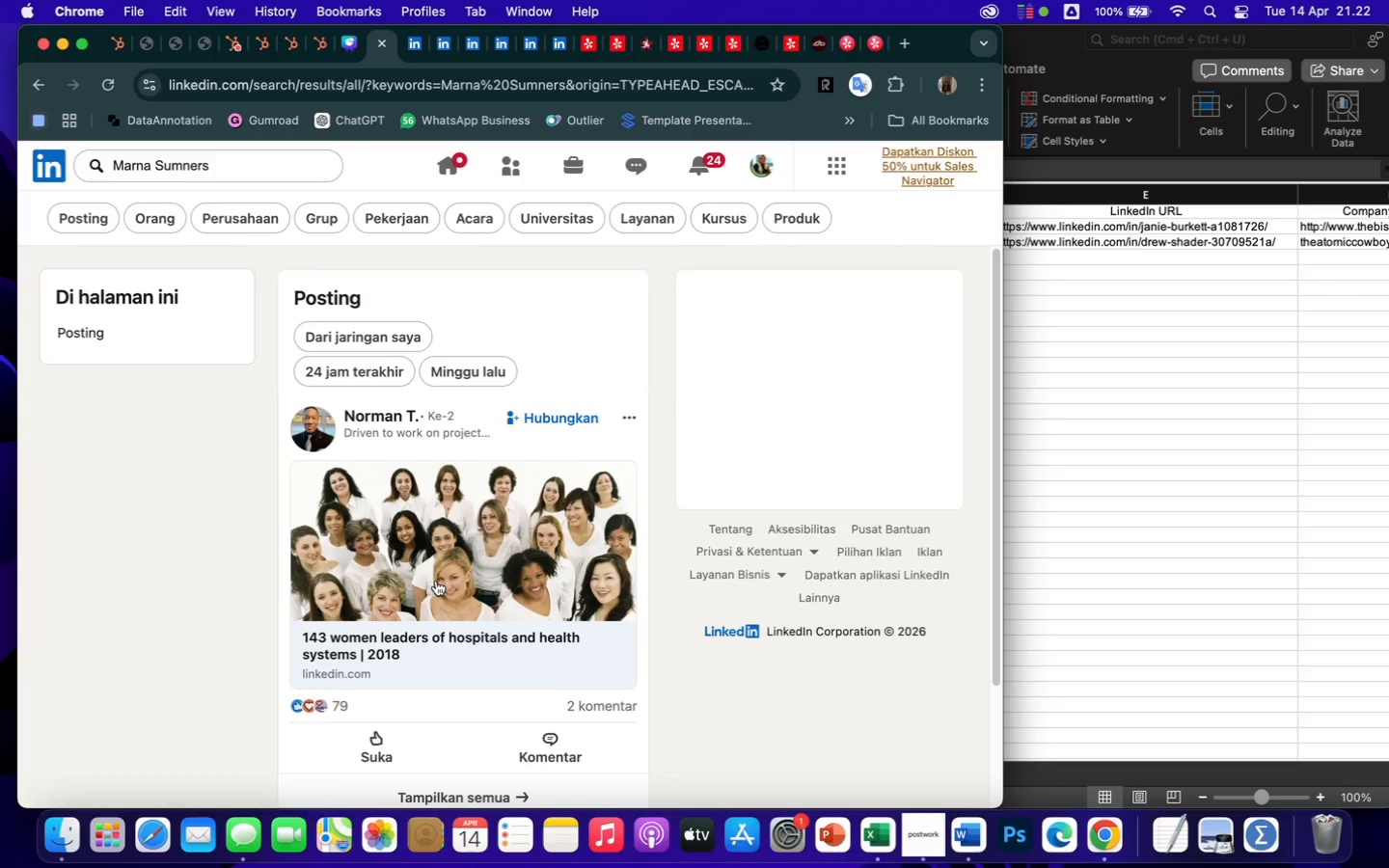 
scroll: coordinate [436, 581], scroll_direction: down, amount: 59.0
 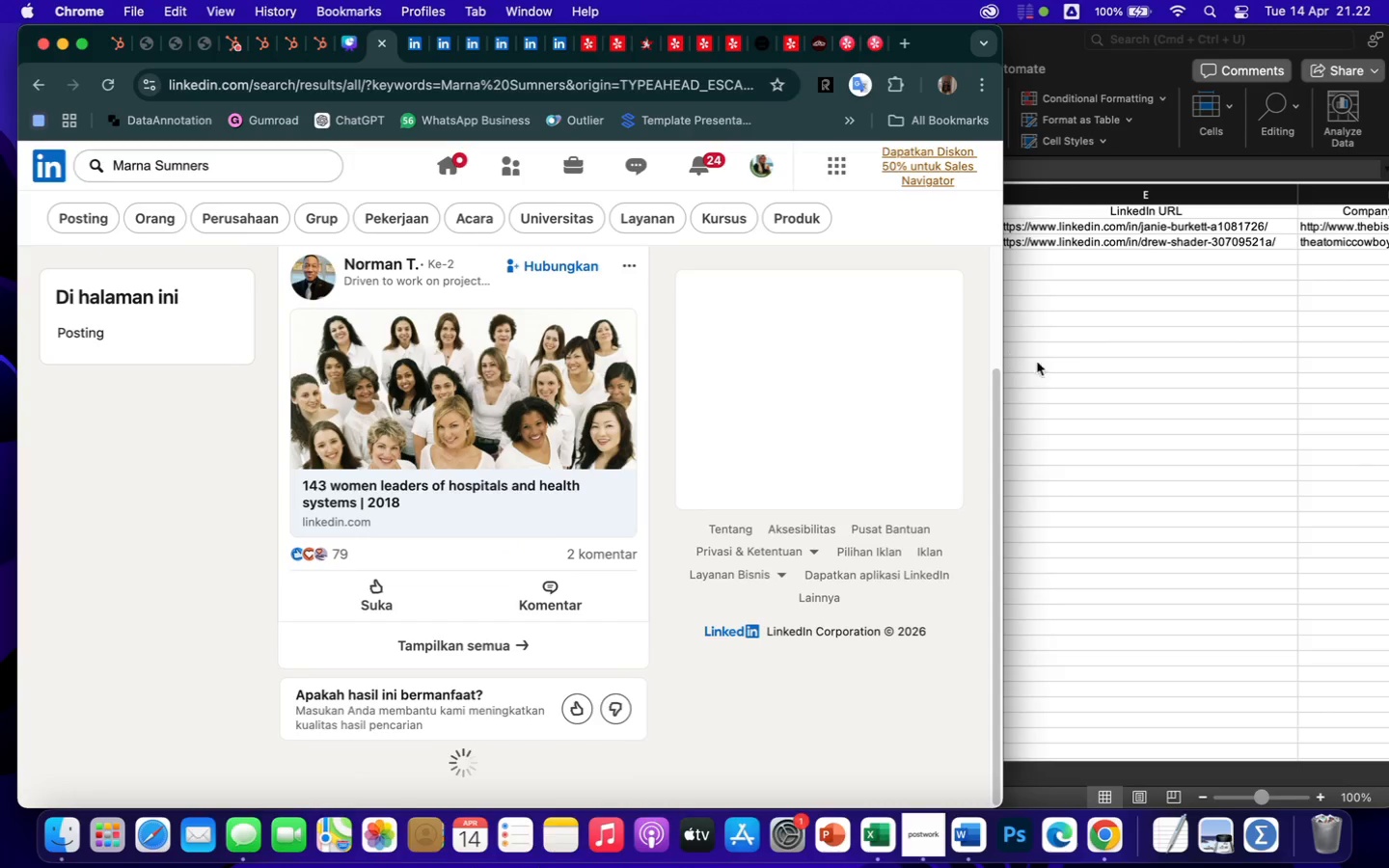 
left_click([1077, 368])
 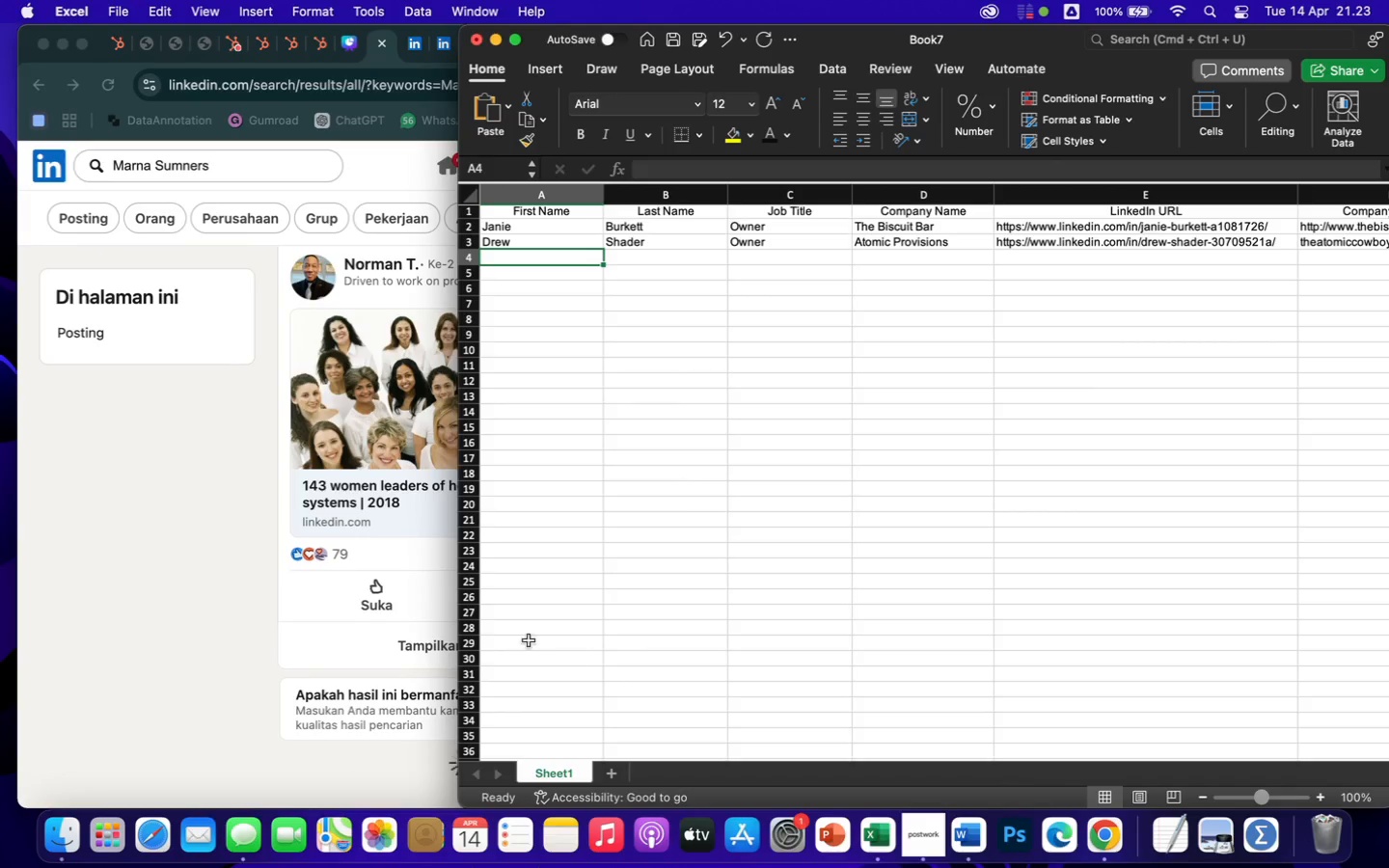 
left_click([194, 545])
 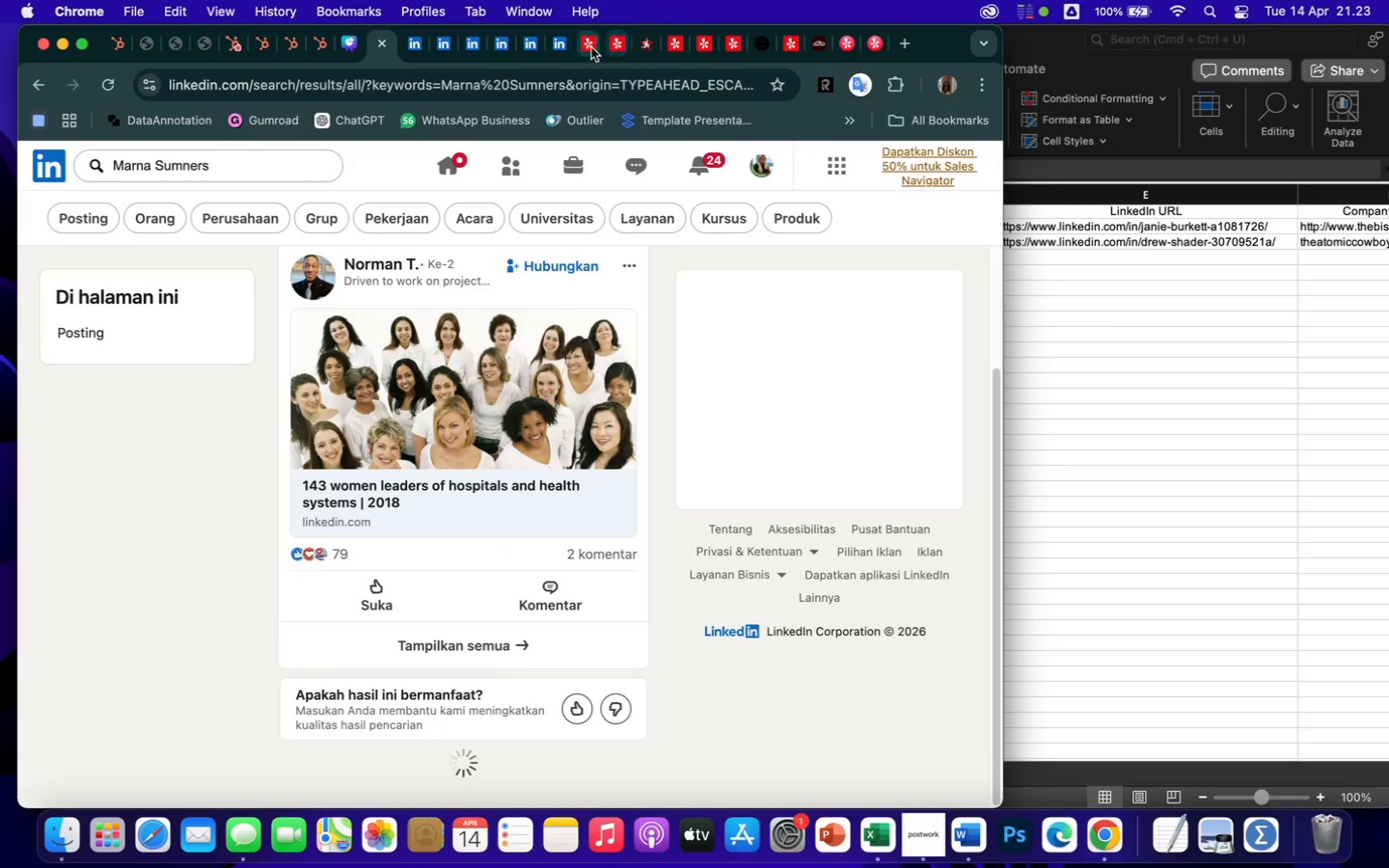 
left_click([588, 50])
 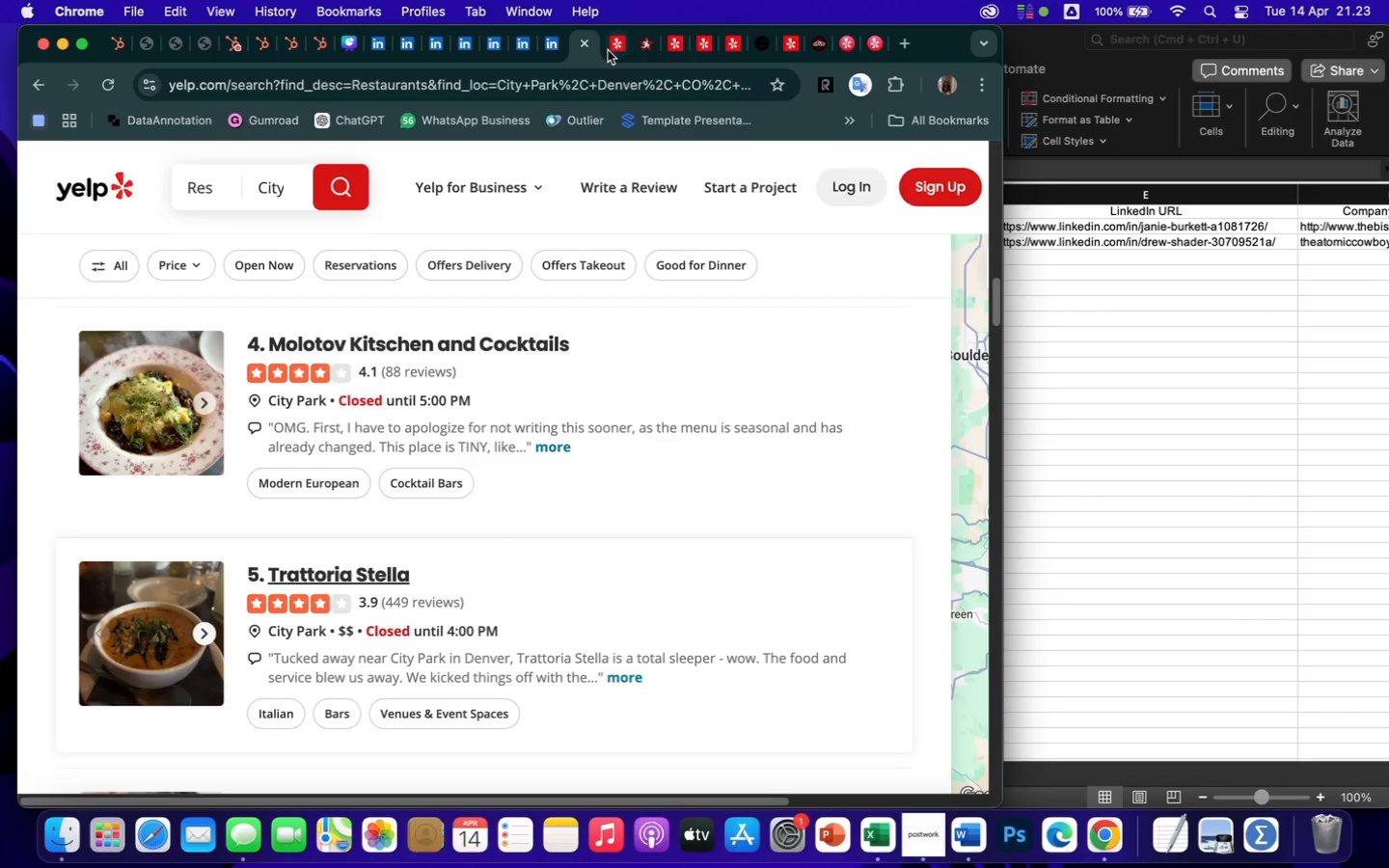 
left_click([620, 50])
 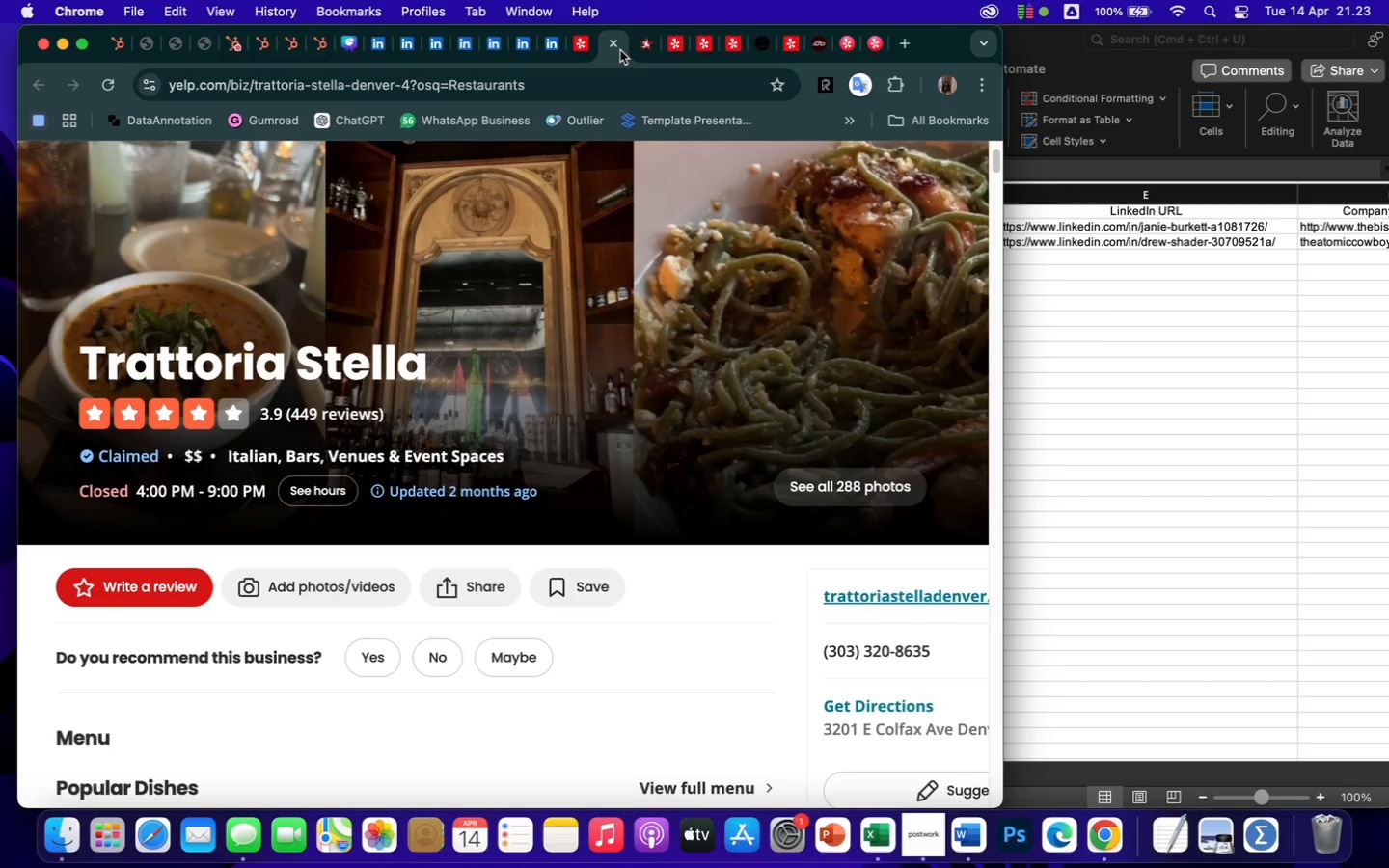 
wait(8.11)
 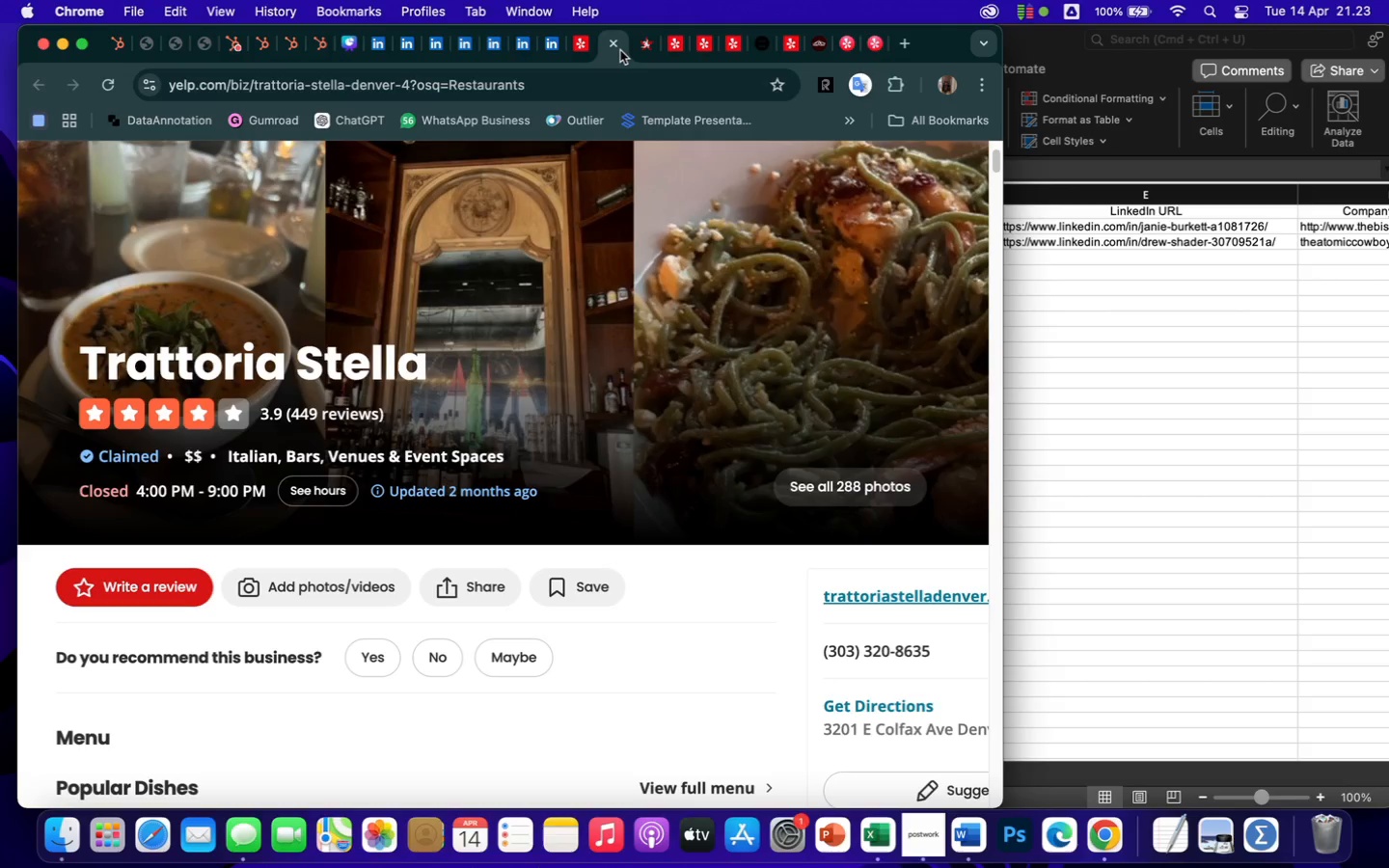 
left_click([579, 50])
 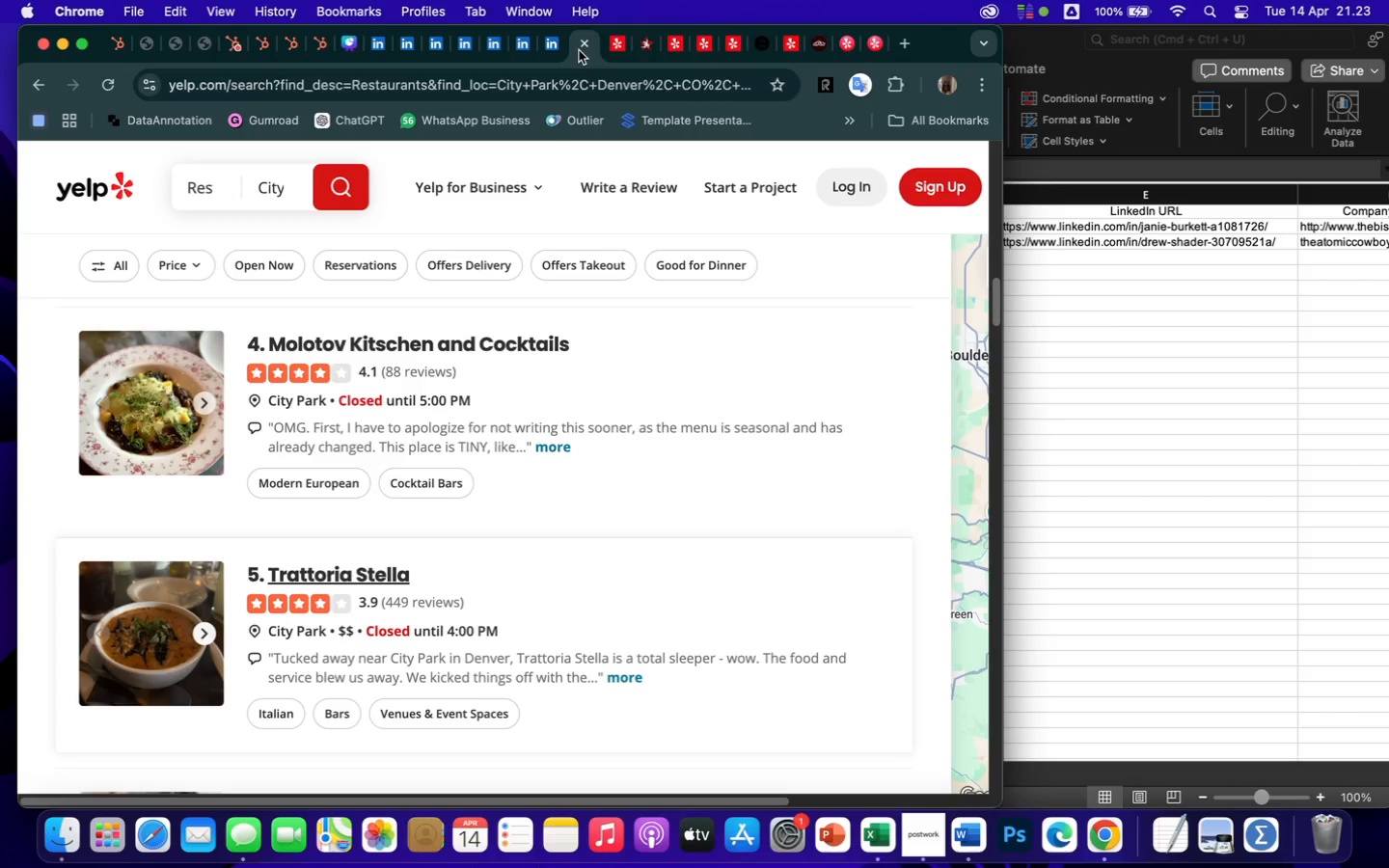 
wait(7.41)
 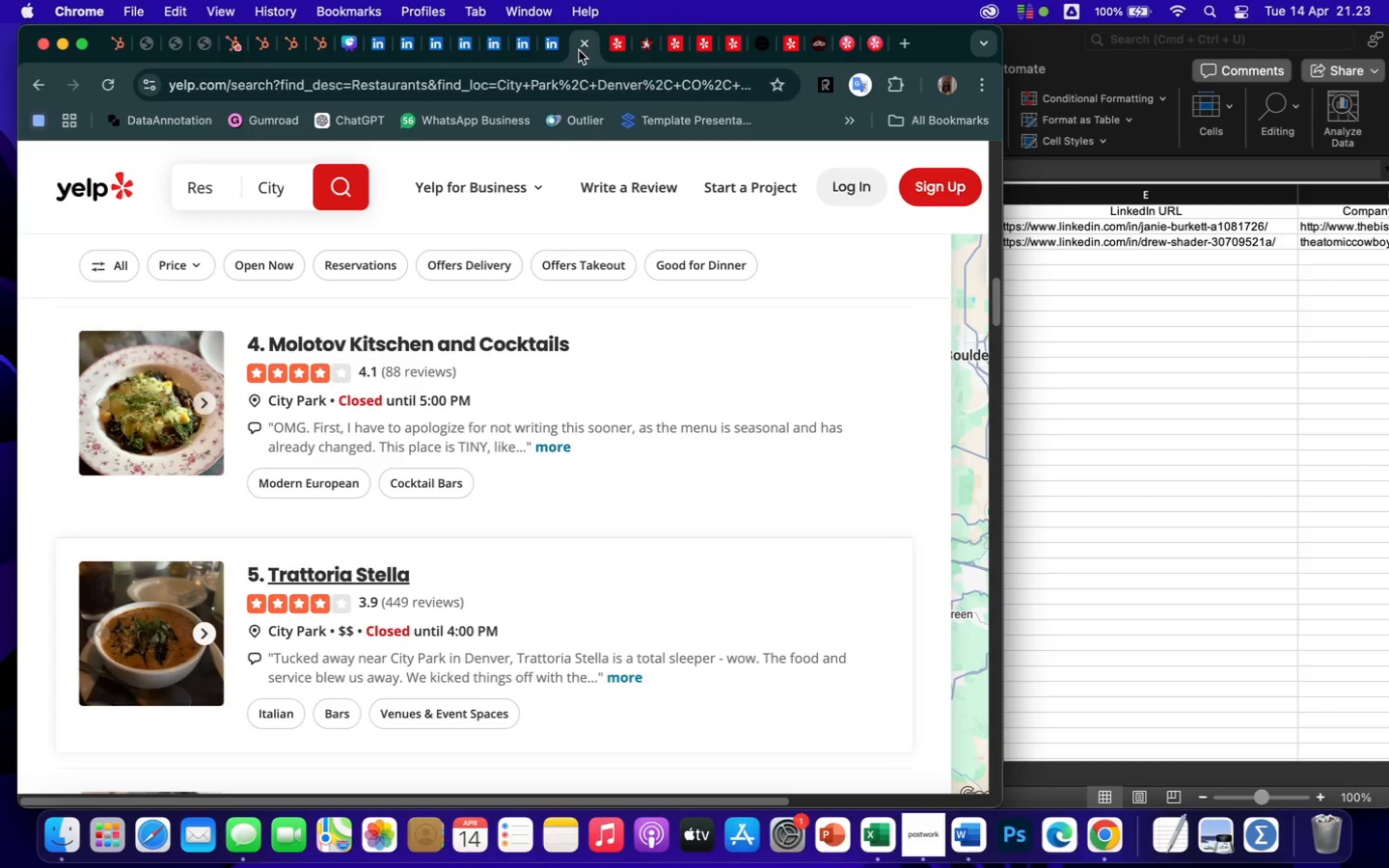 
left_click([616, 49])
 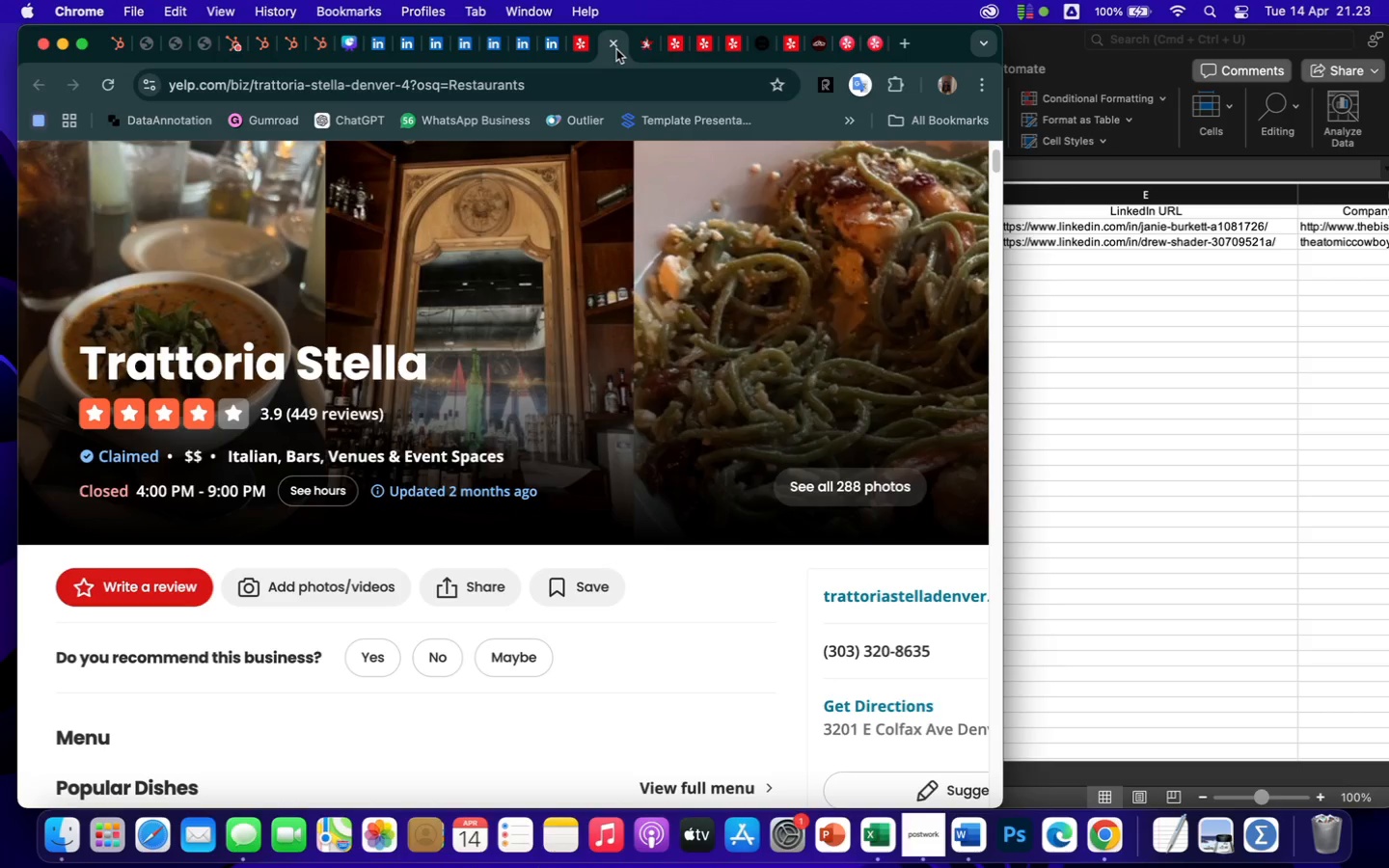 
wait(6.04)
 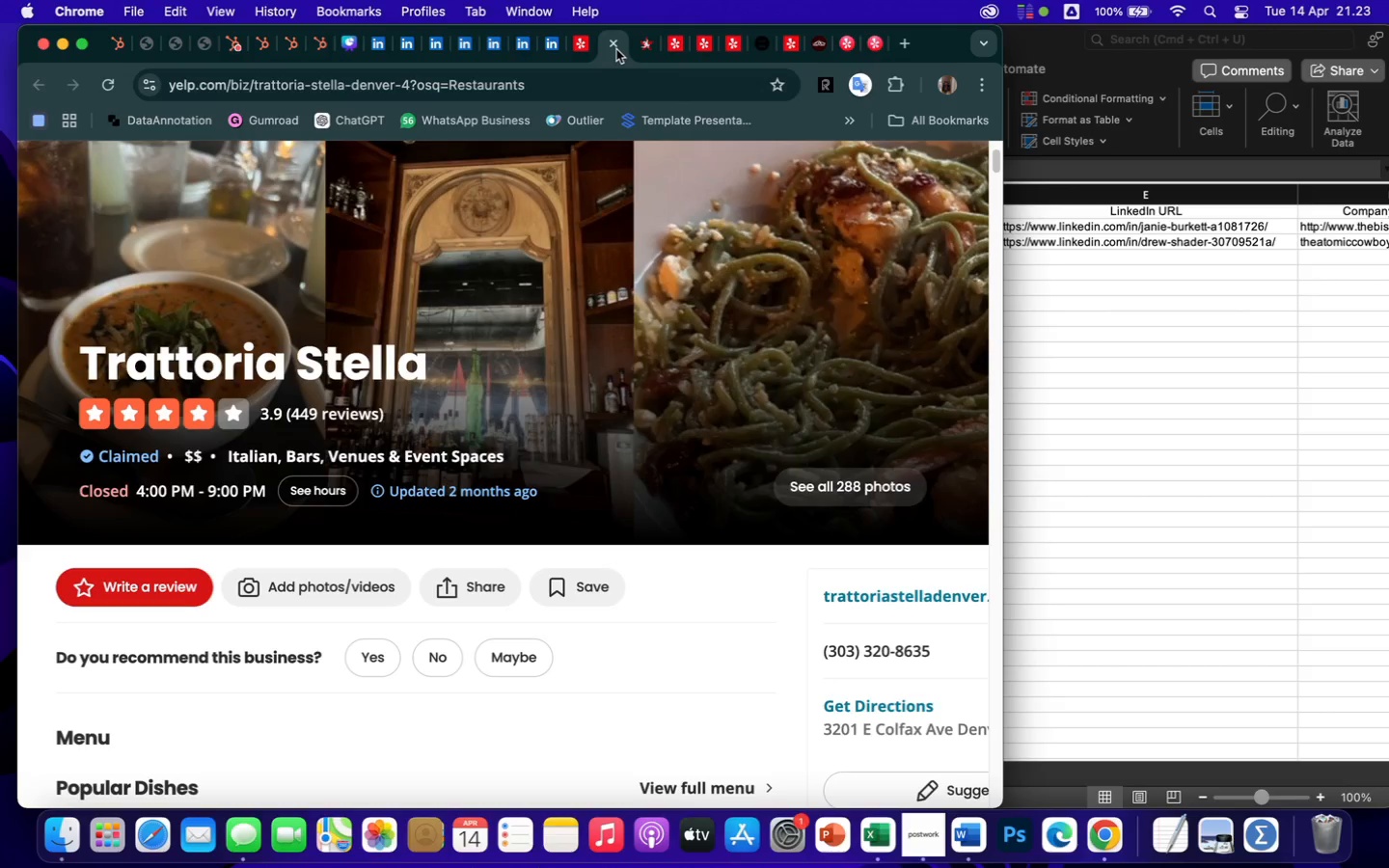 
scroll: coordinate [874, 701], scroll_direction: down, amount: 26.0
 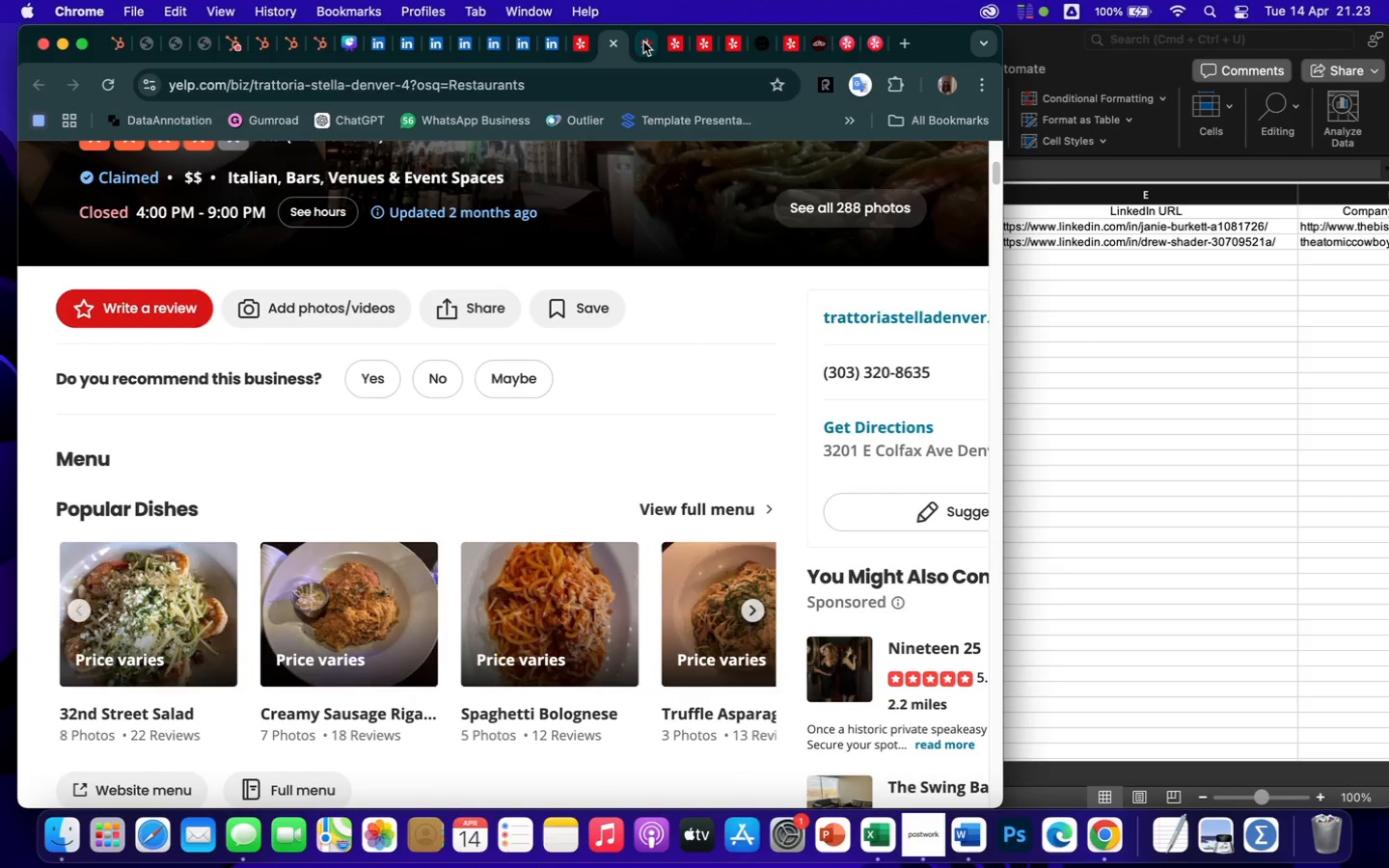 
left_click([645, 50])
 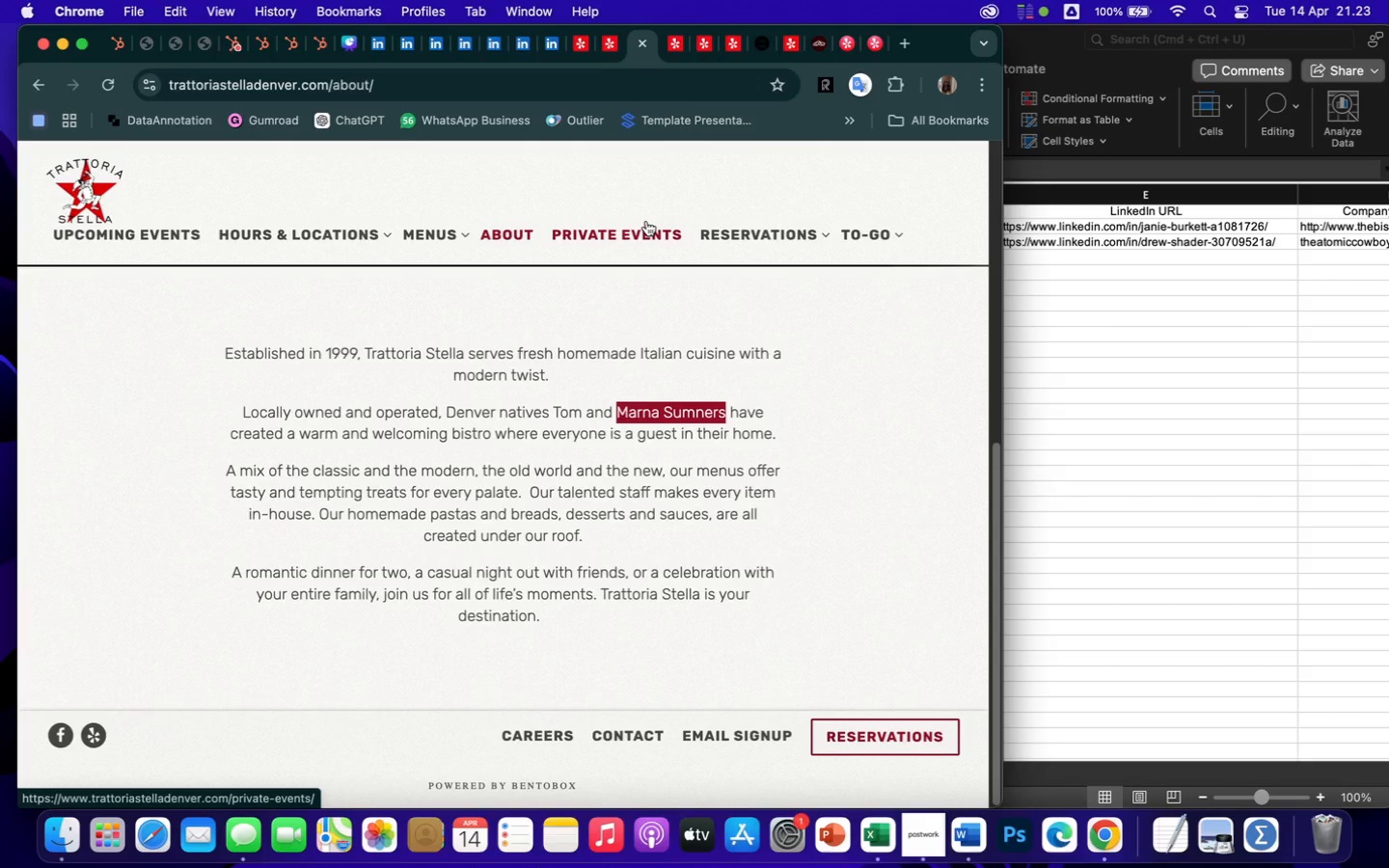 
wait(8.73)
 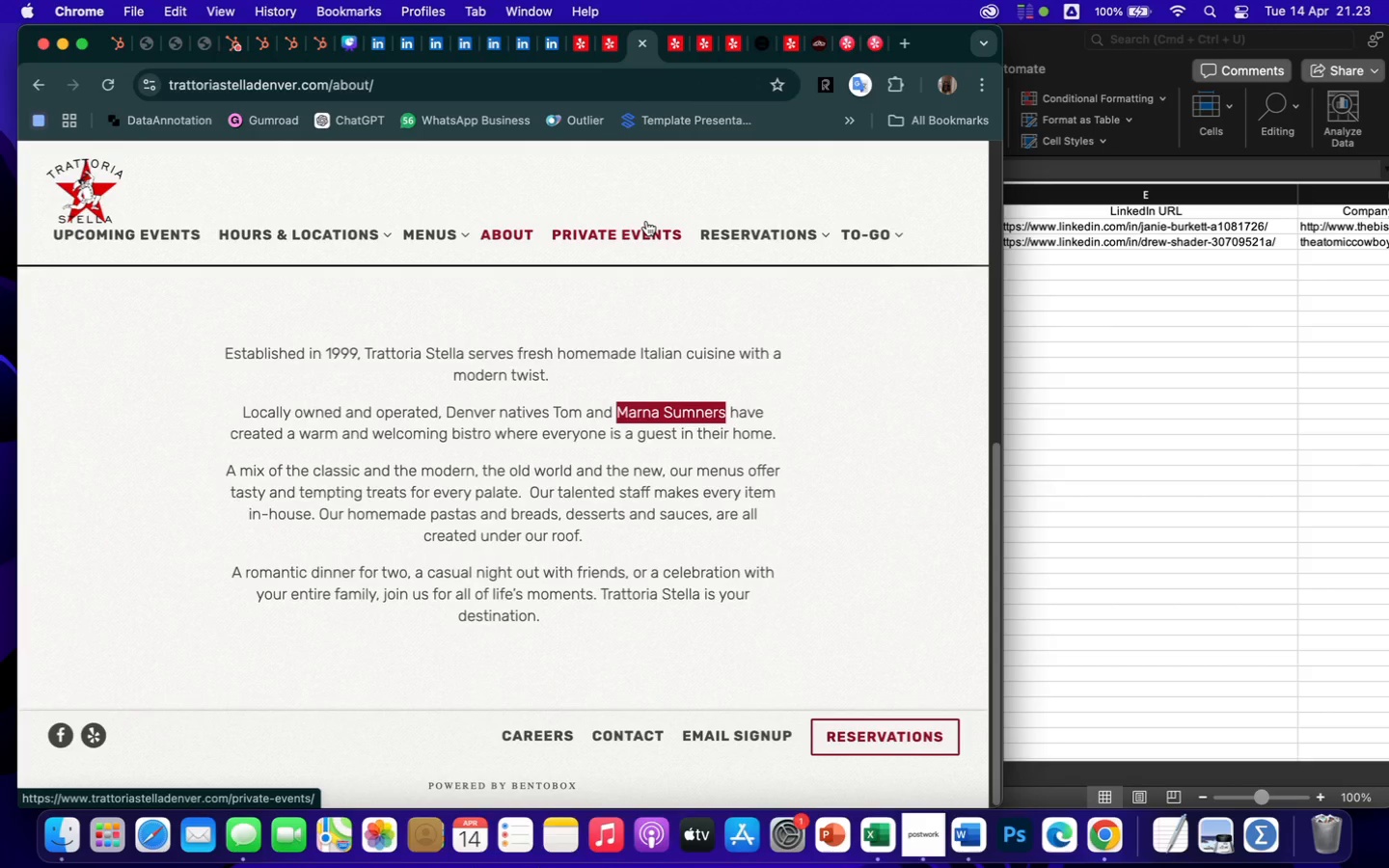 
scroll: coordinate [589, 554], scroll_direction: down, amount: 3.0
 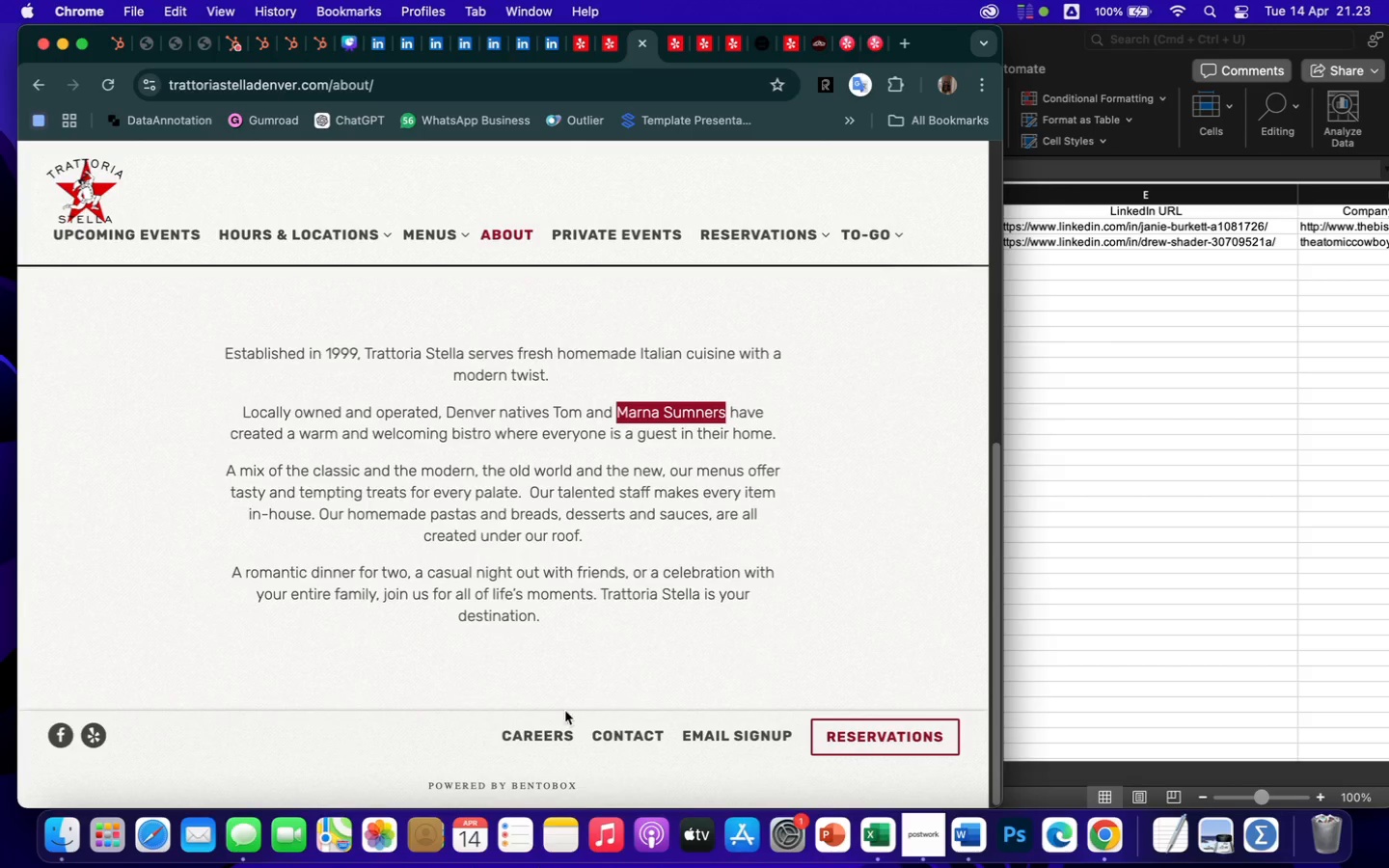 
left_click([541, 735])
 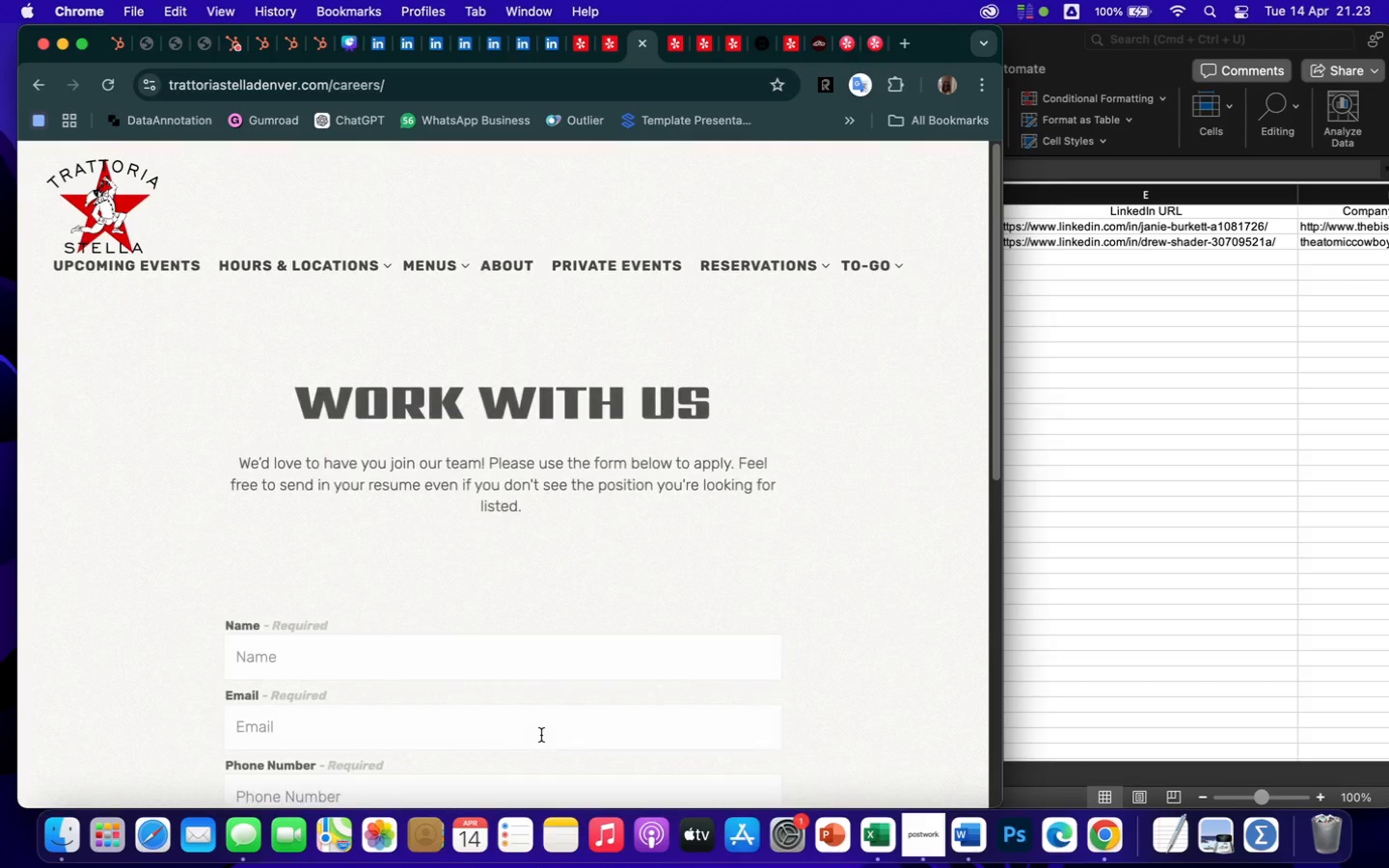 
scroll: coordinate [587, 621], scroll_direction: down, amount: 73.0
 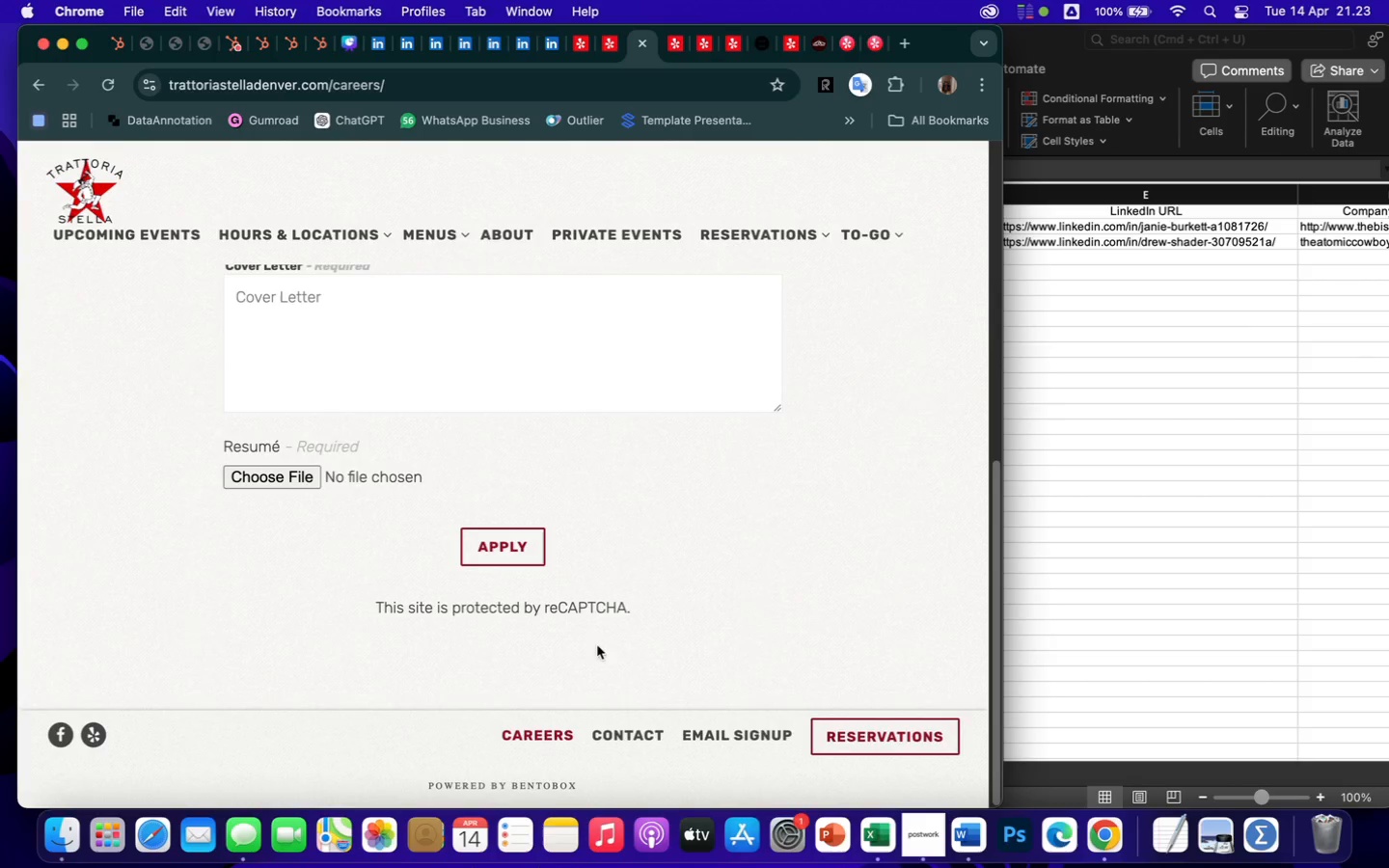 
scroll: coordinate [608, 646], scroll_direction: up, amount: 123.0
 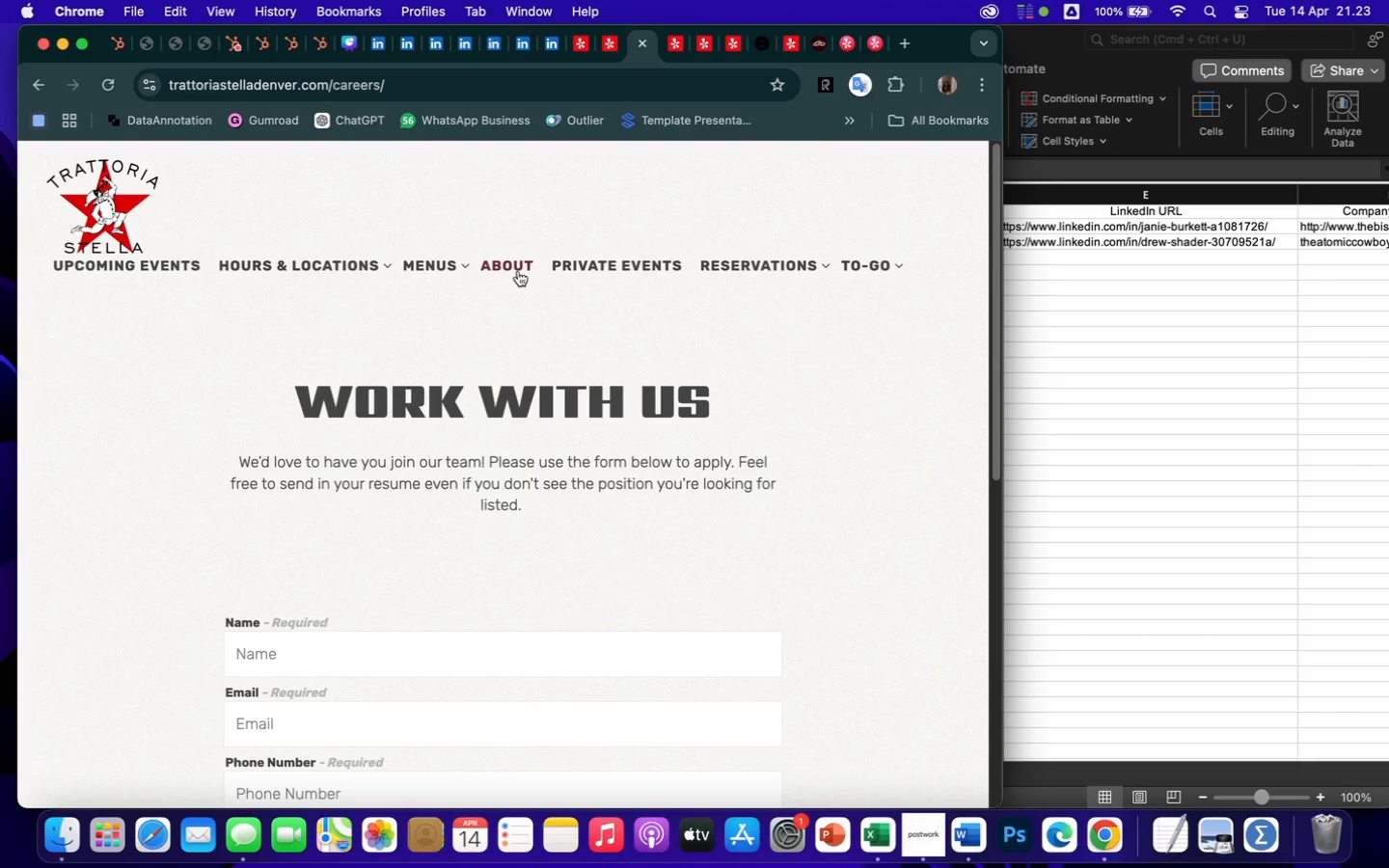 
left_click([508, 267])
 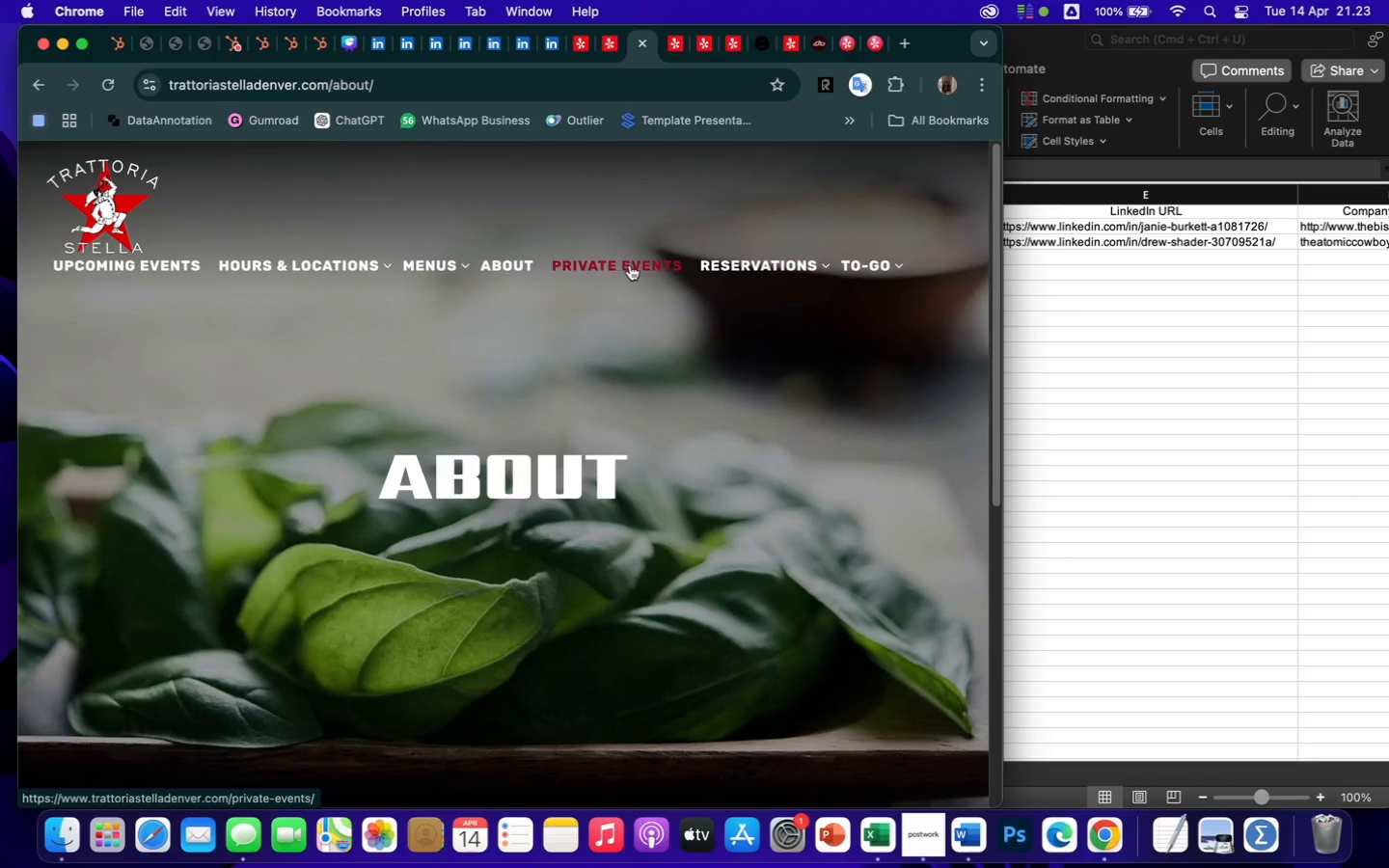 
left_click([885, 263])
 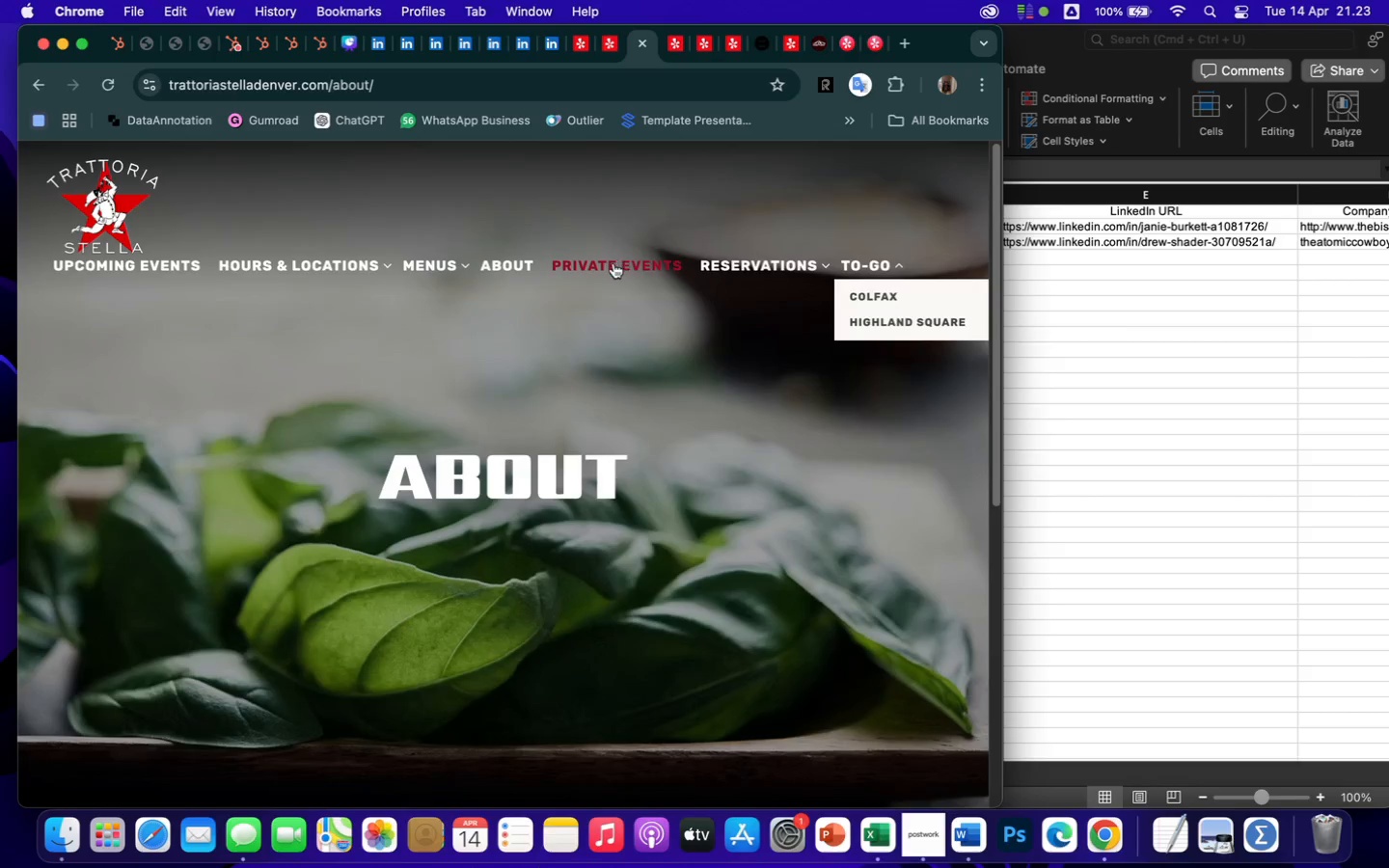 
left_click([503, 266])
 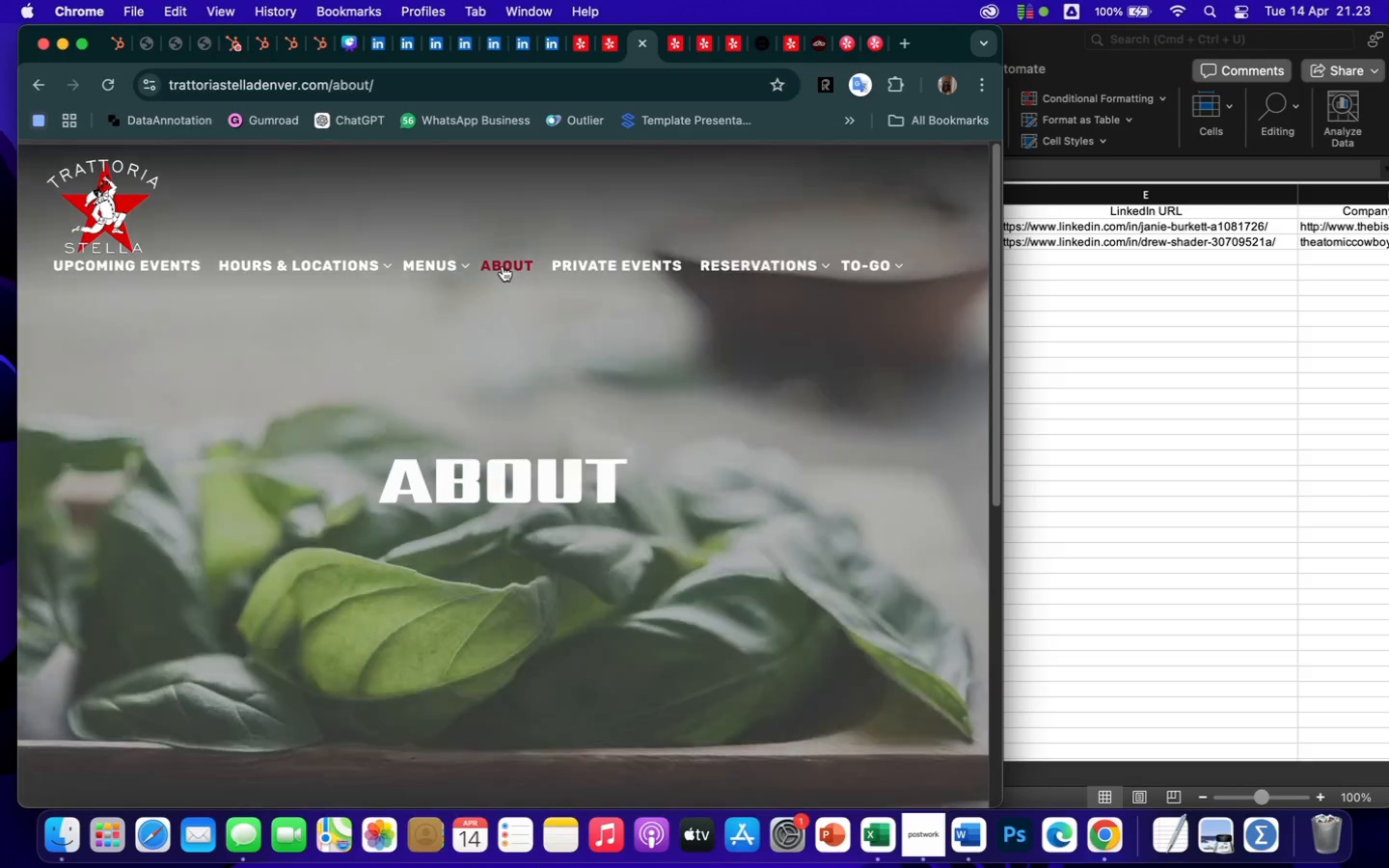 
scroll: coordinate [572, 478], scroll_direction: down, amount: 63.0
 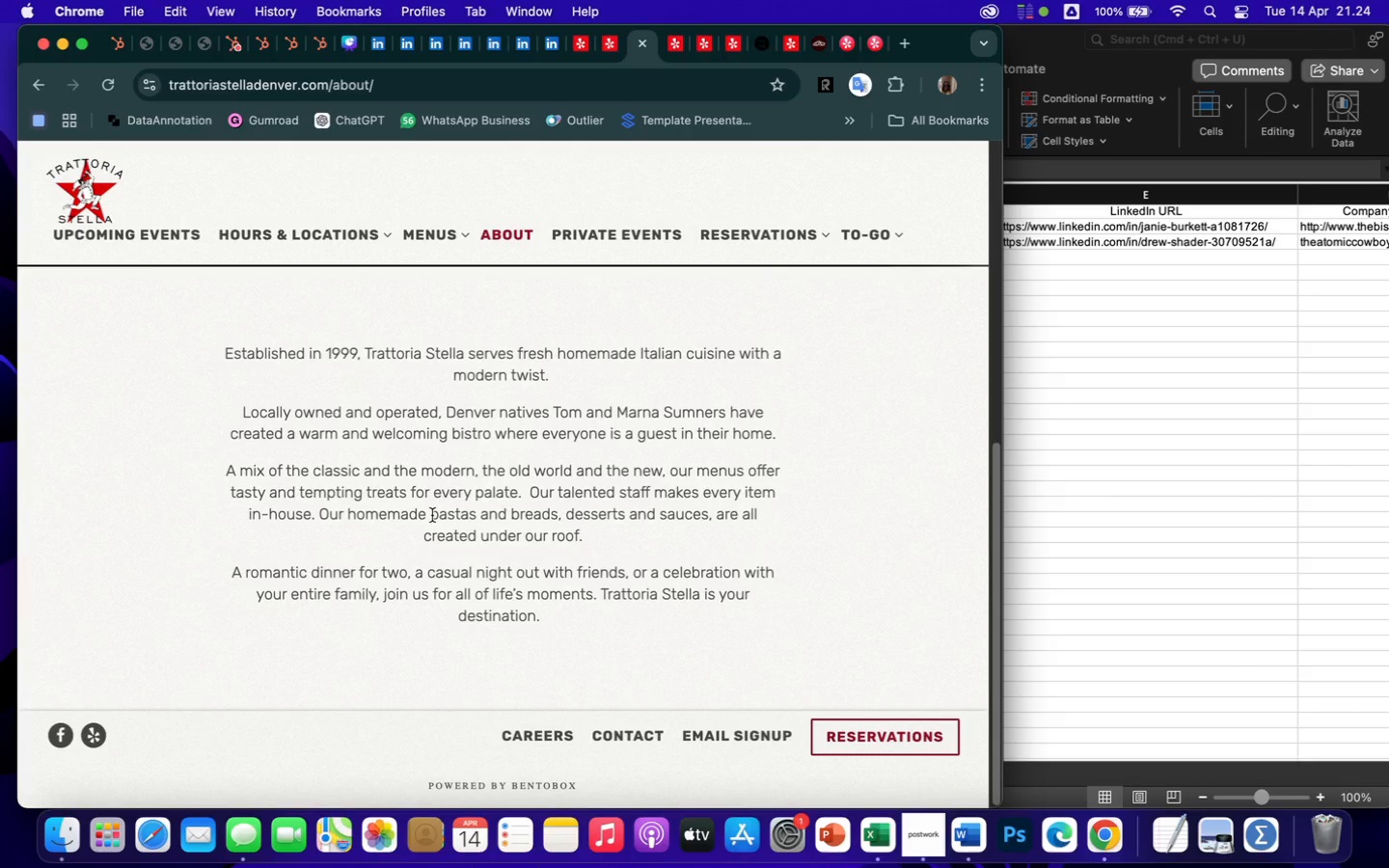 
wait(8.71)
 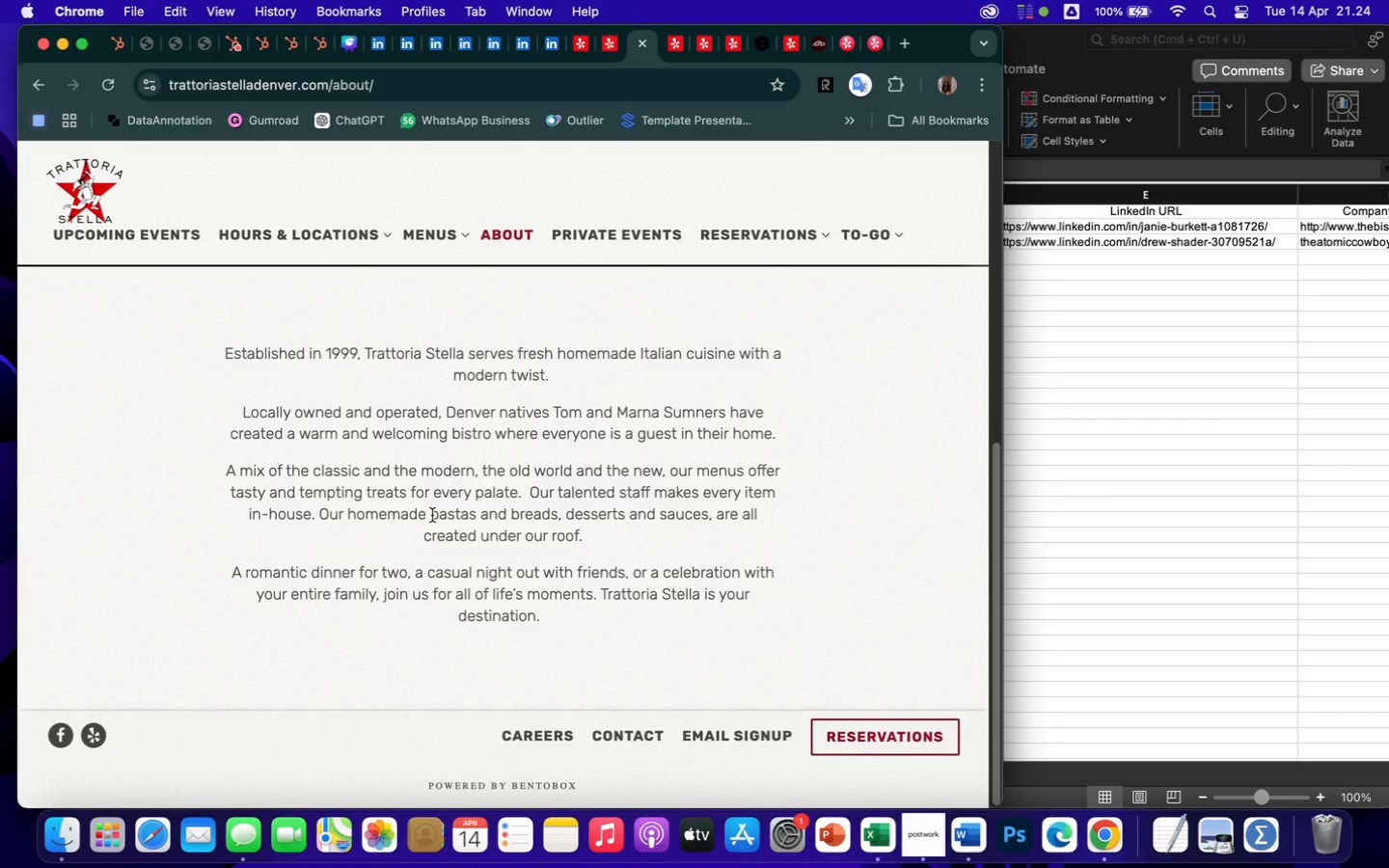 
left_click([504, 599])
 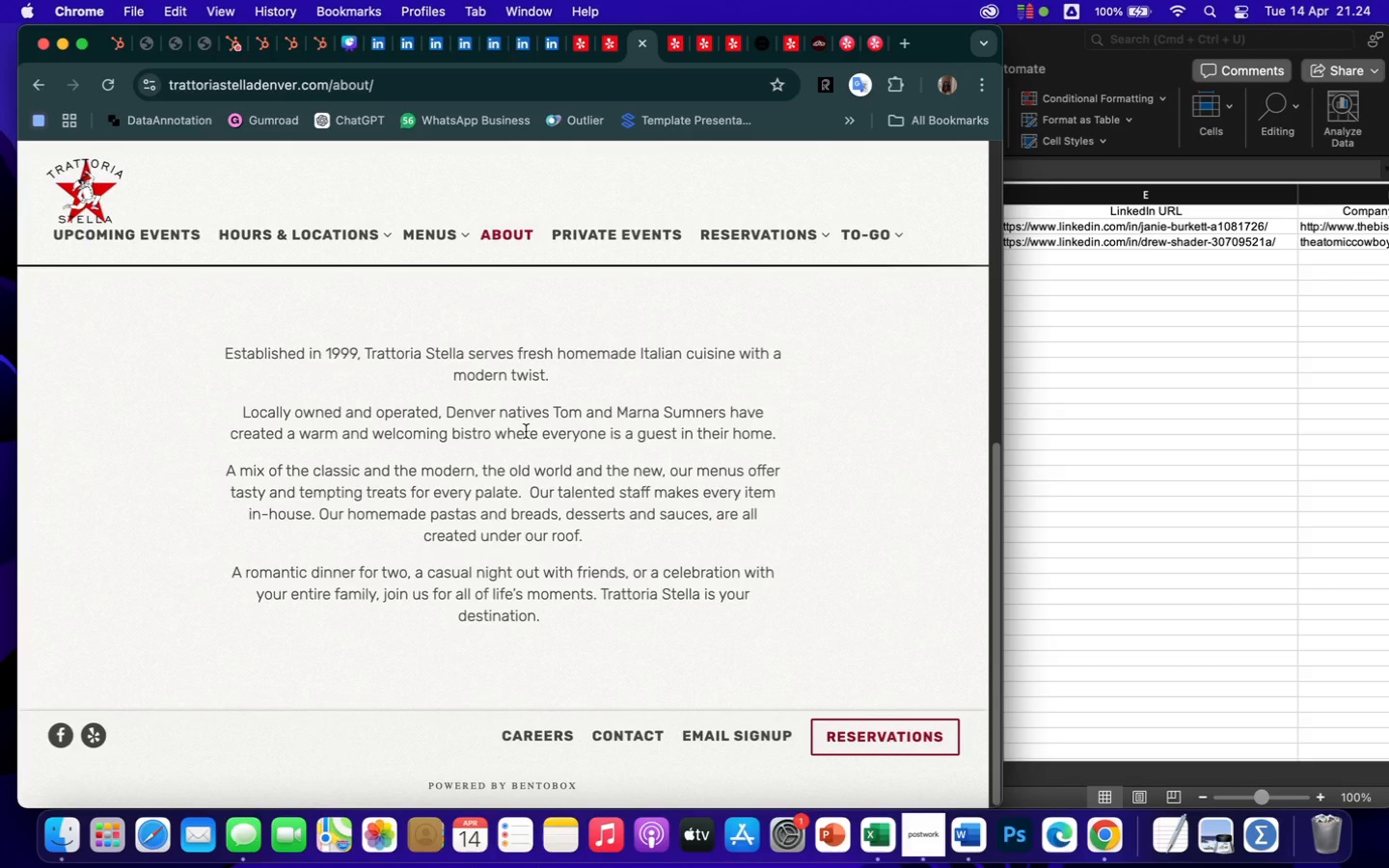 
wait(14.72)
 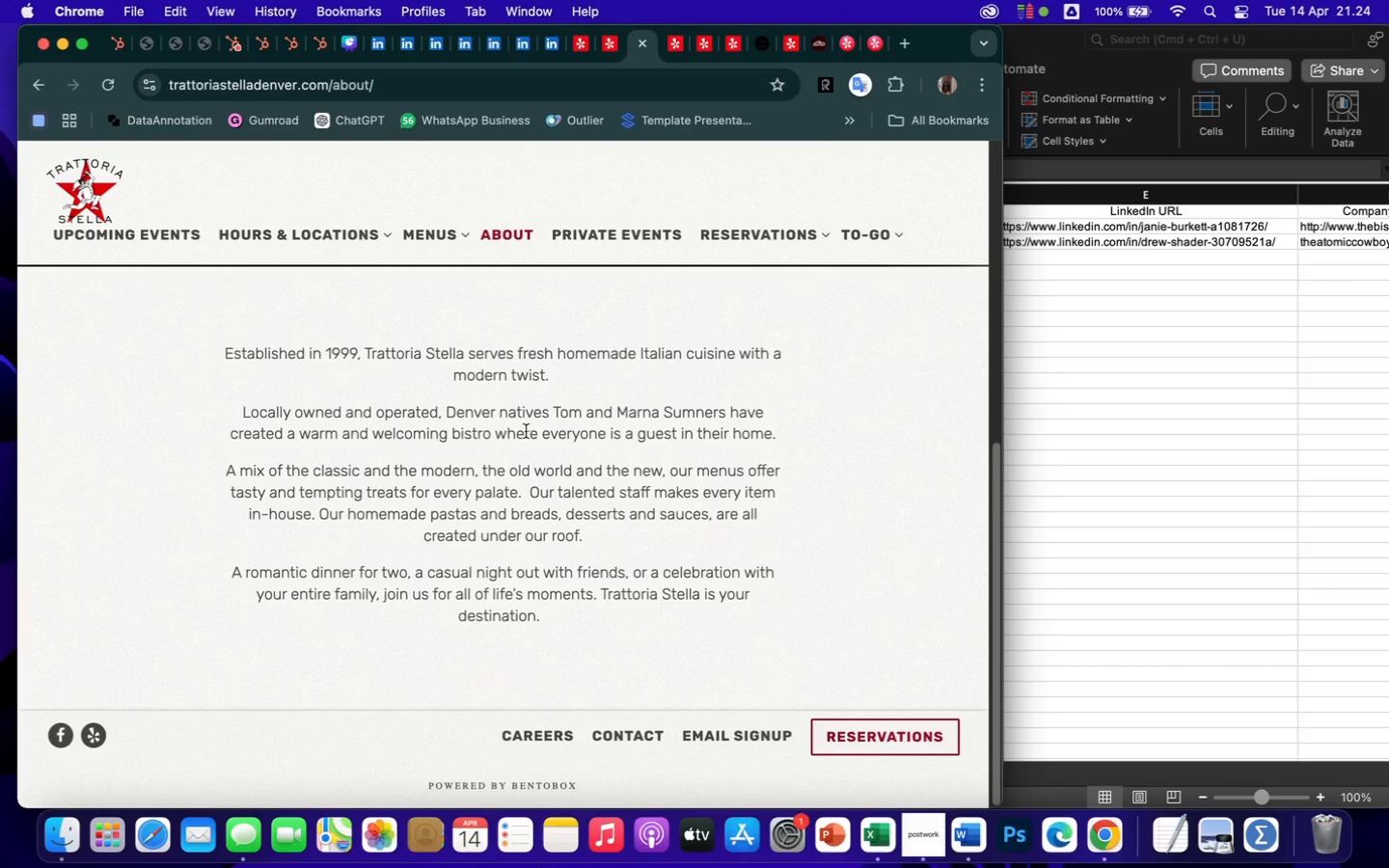 
mouse_move([375, 52])
 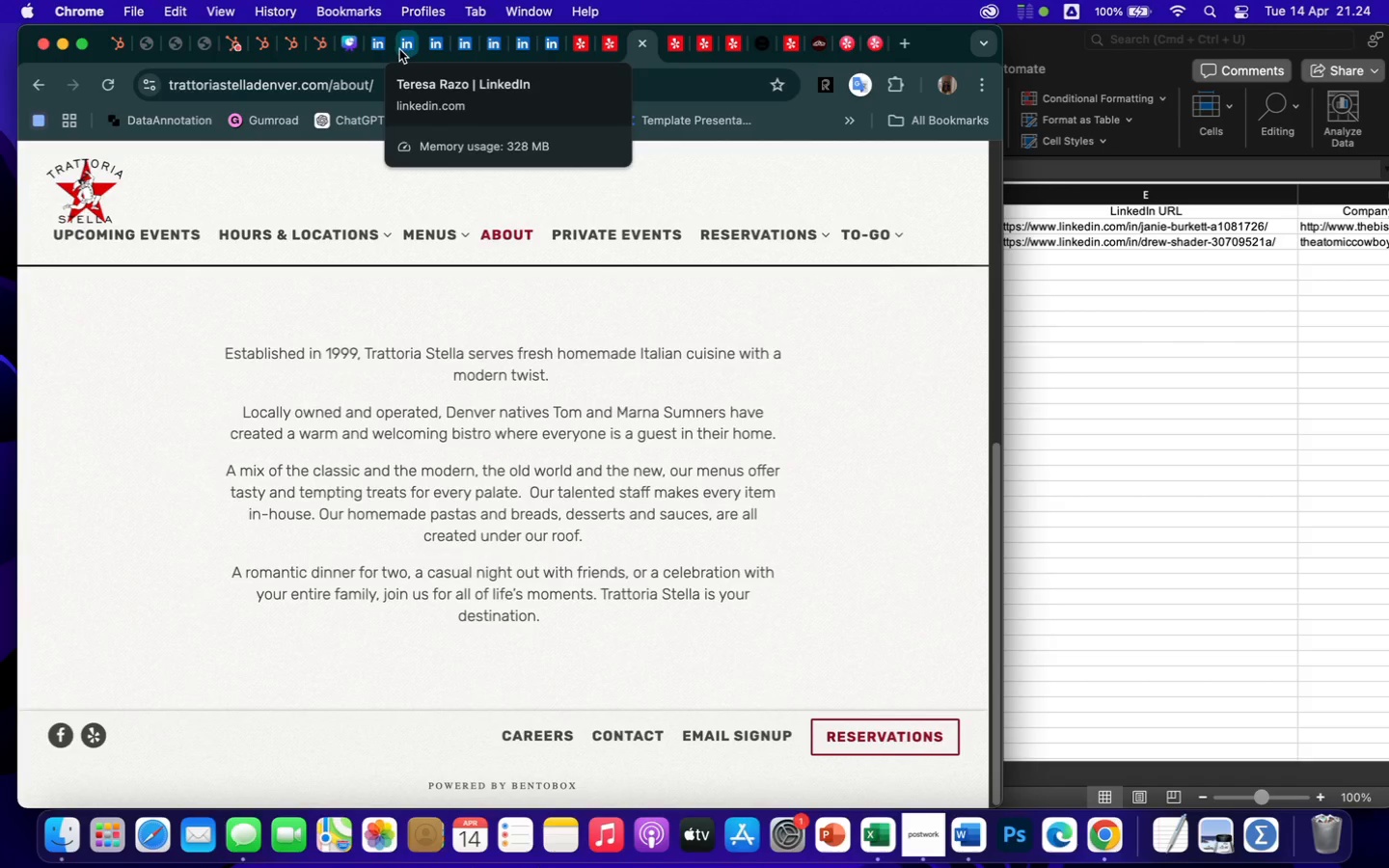 
wait(5.57)
 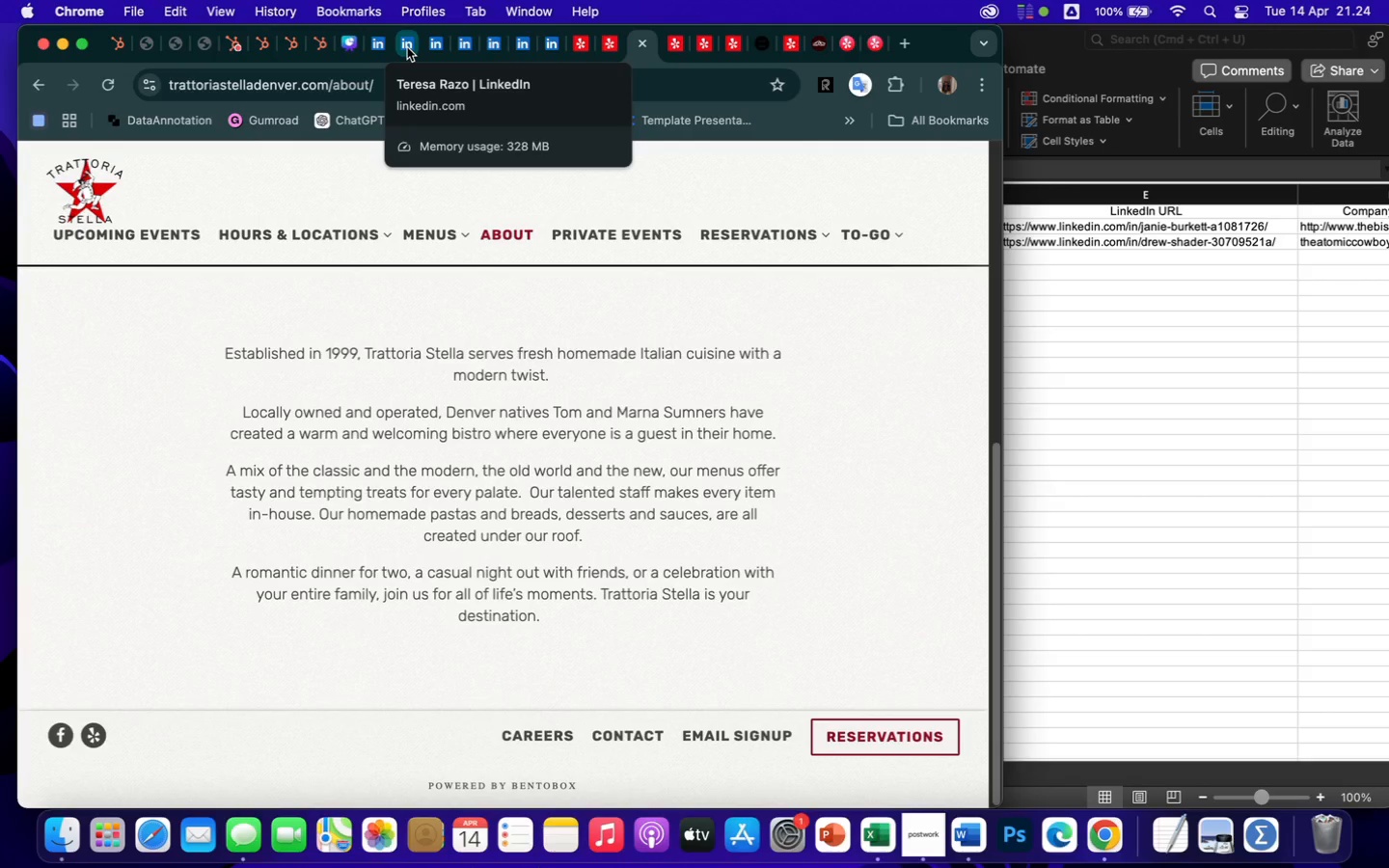 
left_click([376, 52])
 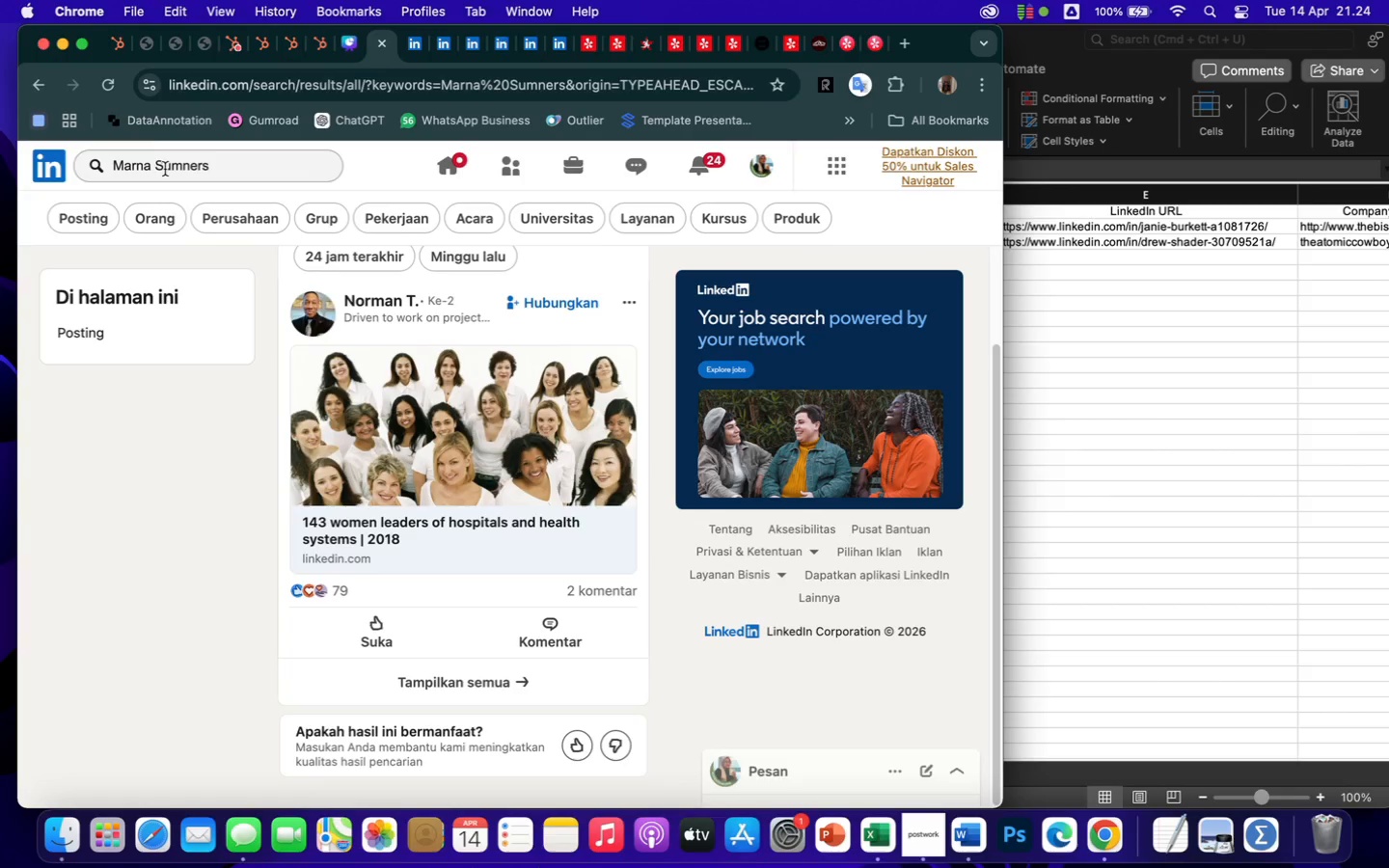 
left_click([153, 169])
 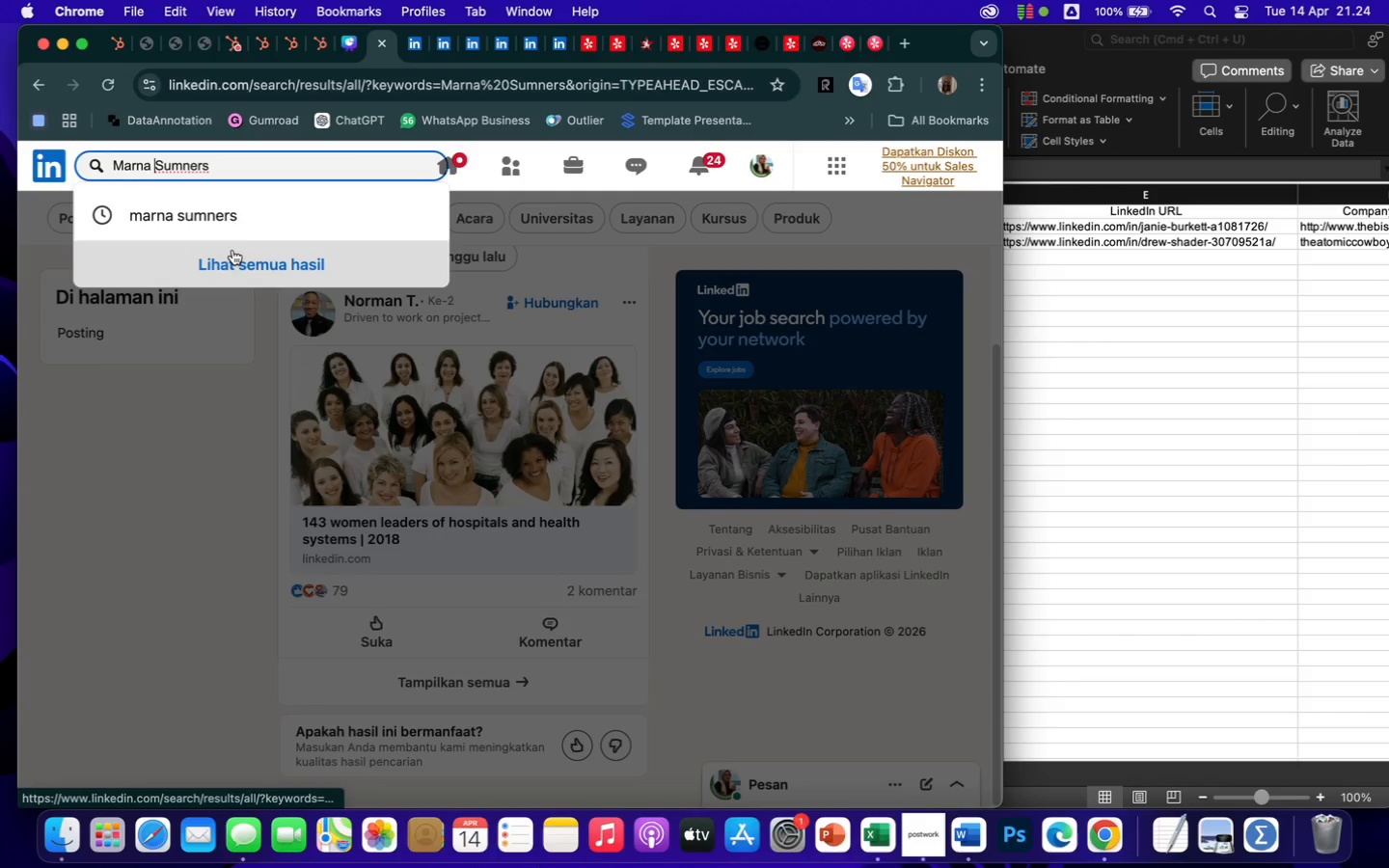 
key(ArrowLeft)
 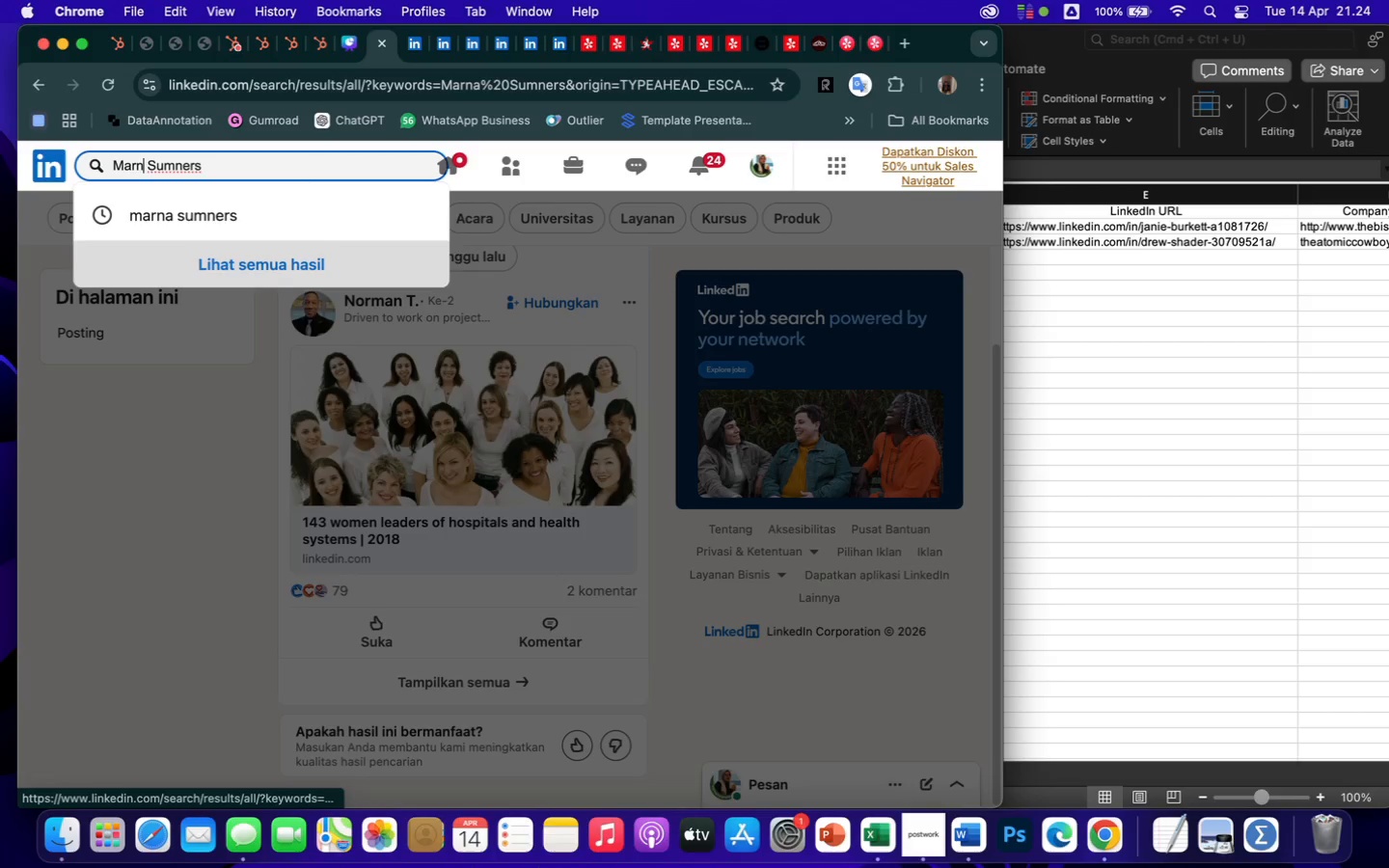 
hold_key(key=Backspace, duration=1.14)
 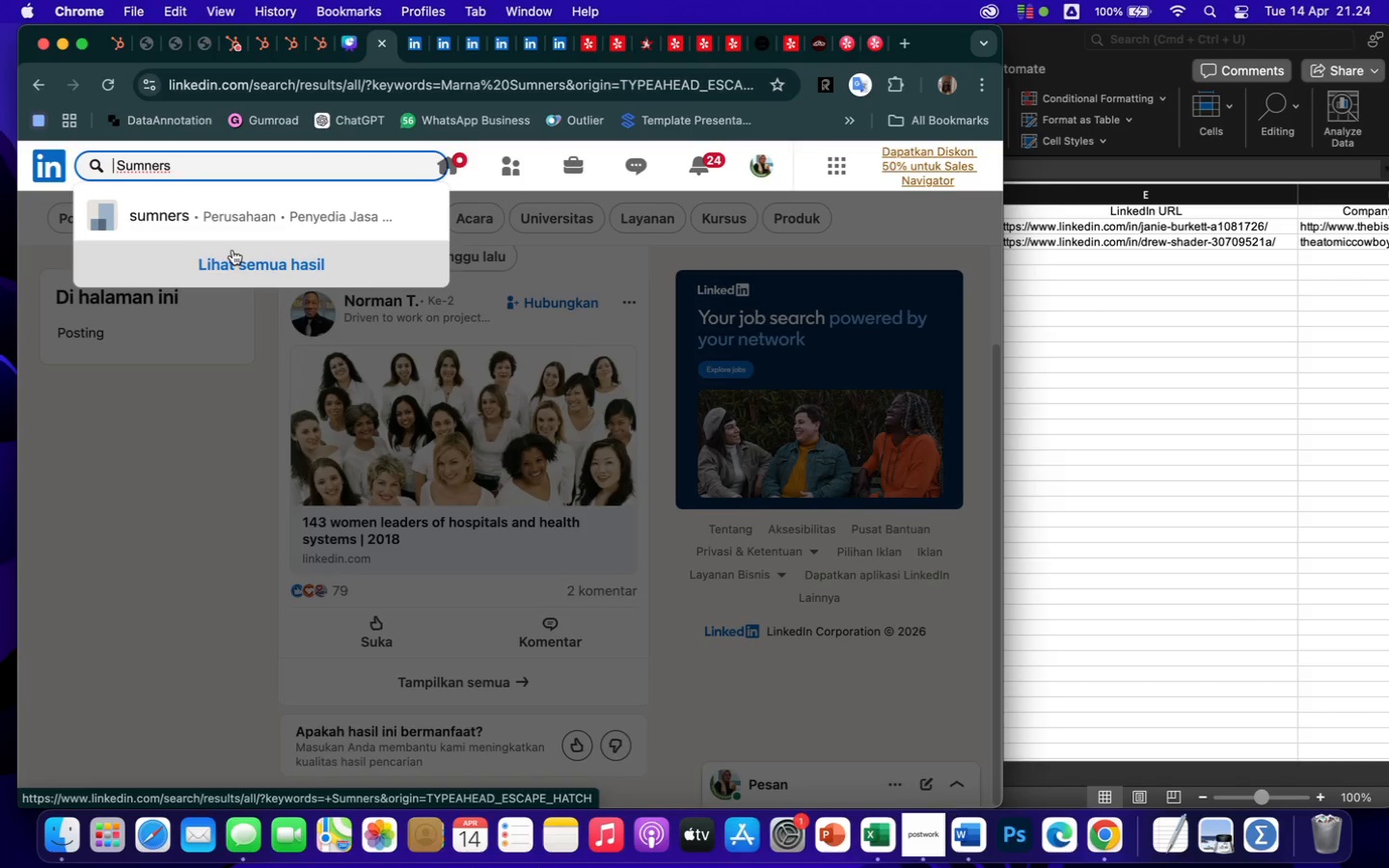 
type(tom)
 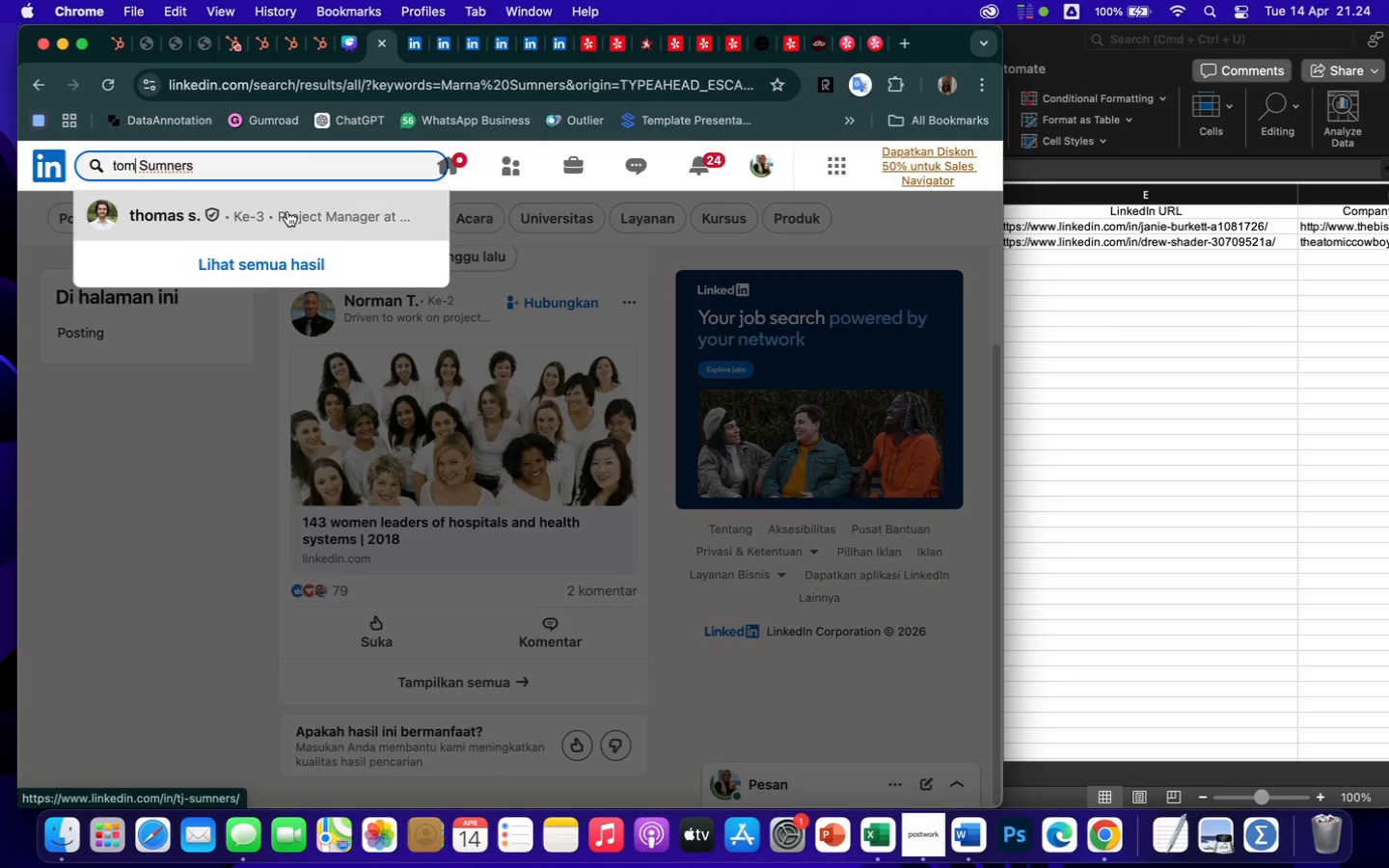 
wait(5.67)
 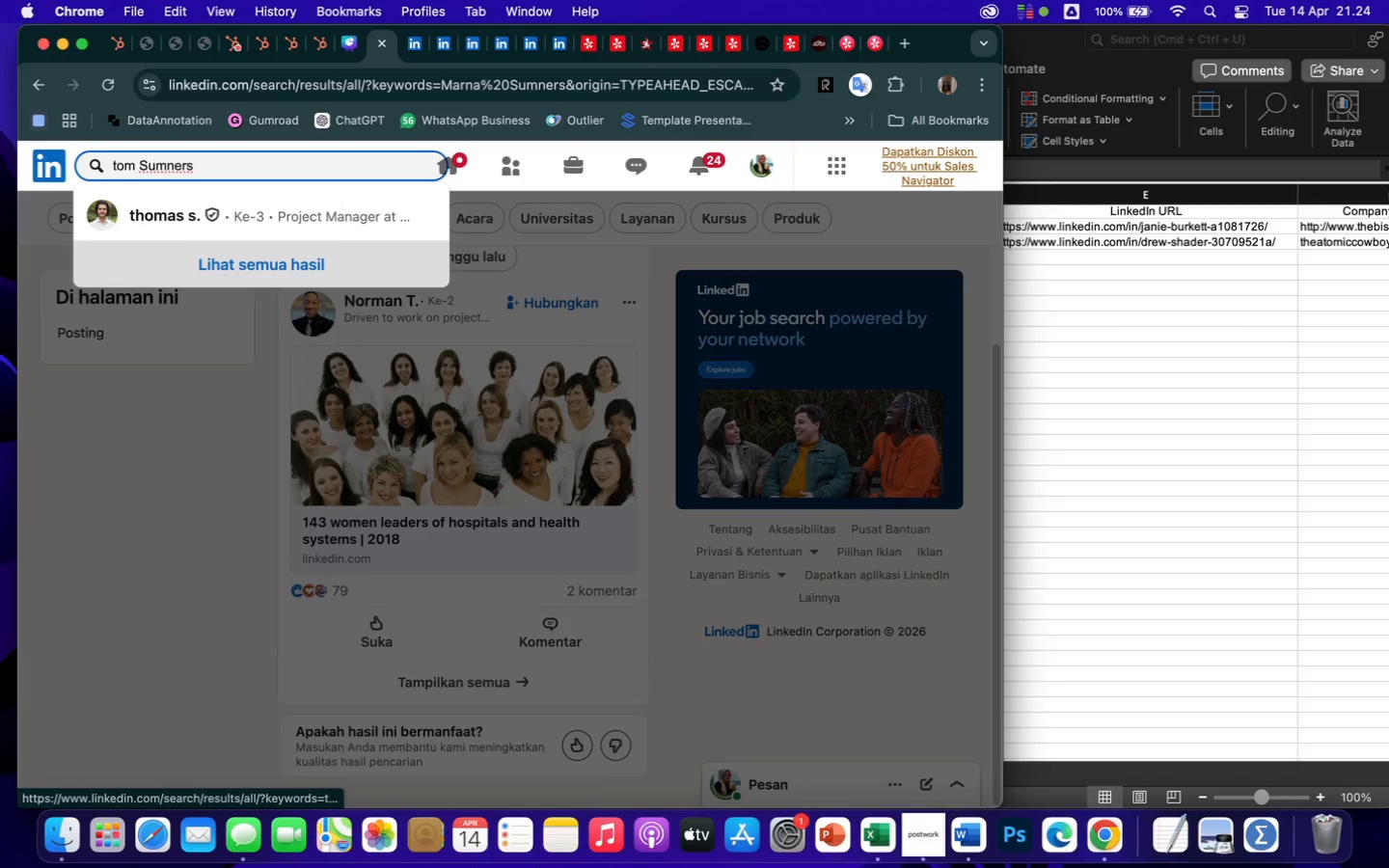 
left_click([287, 211])
 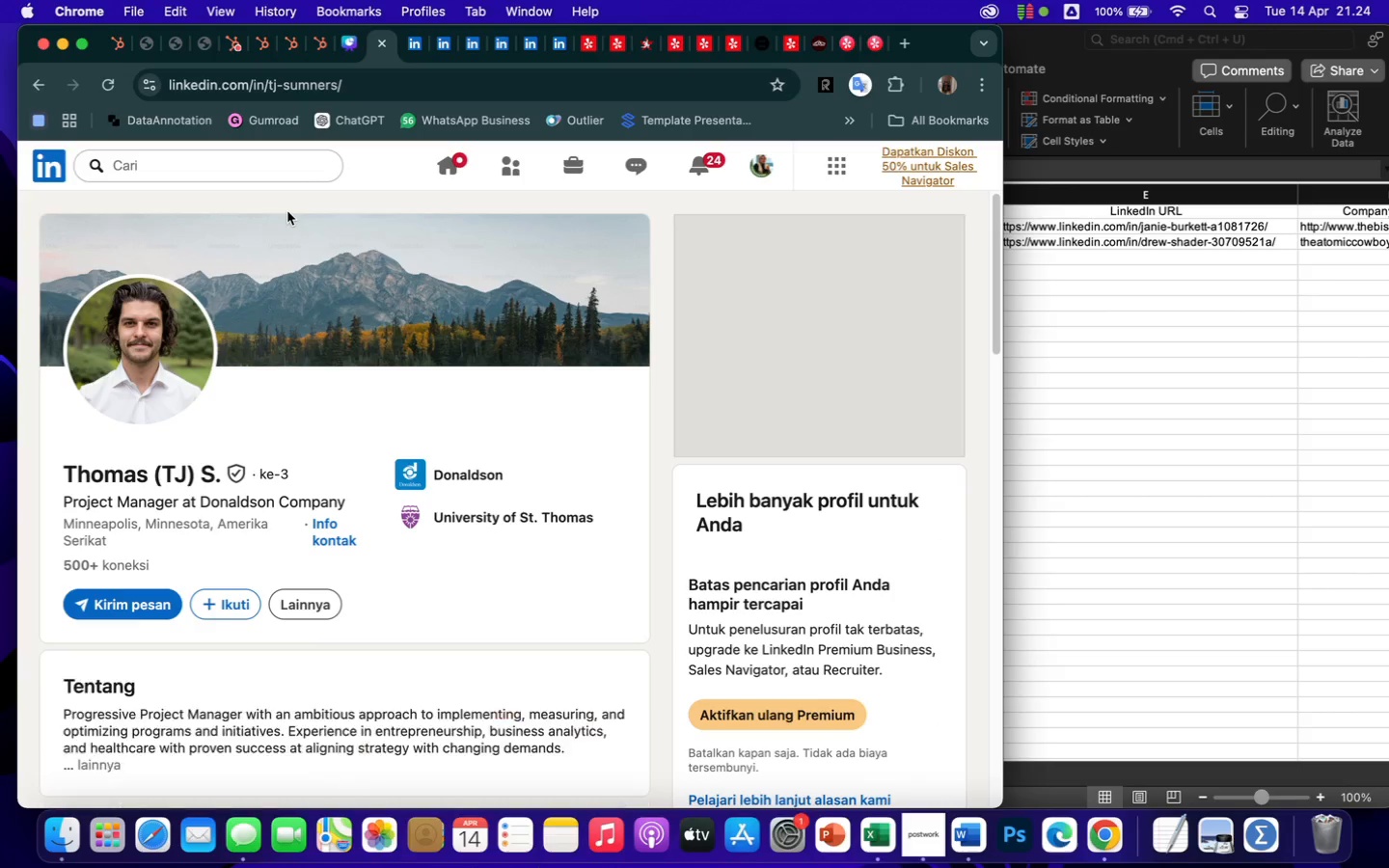 
wait(10.06)
 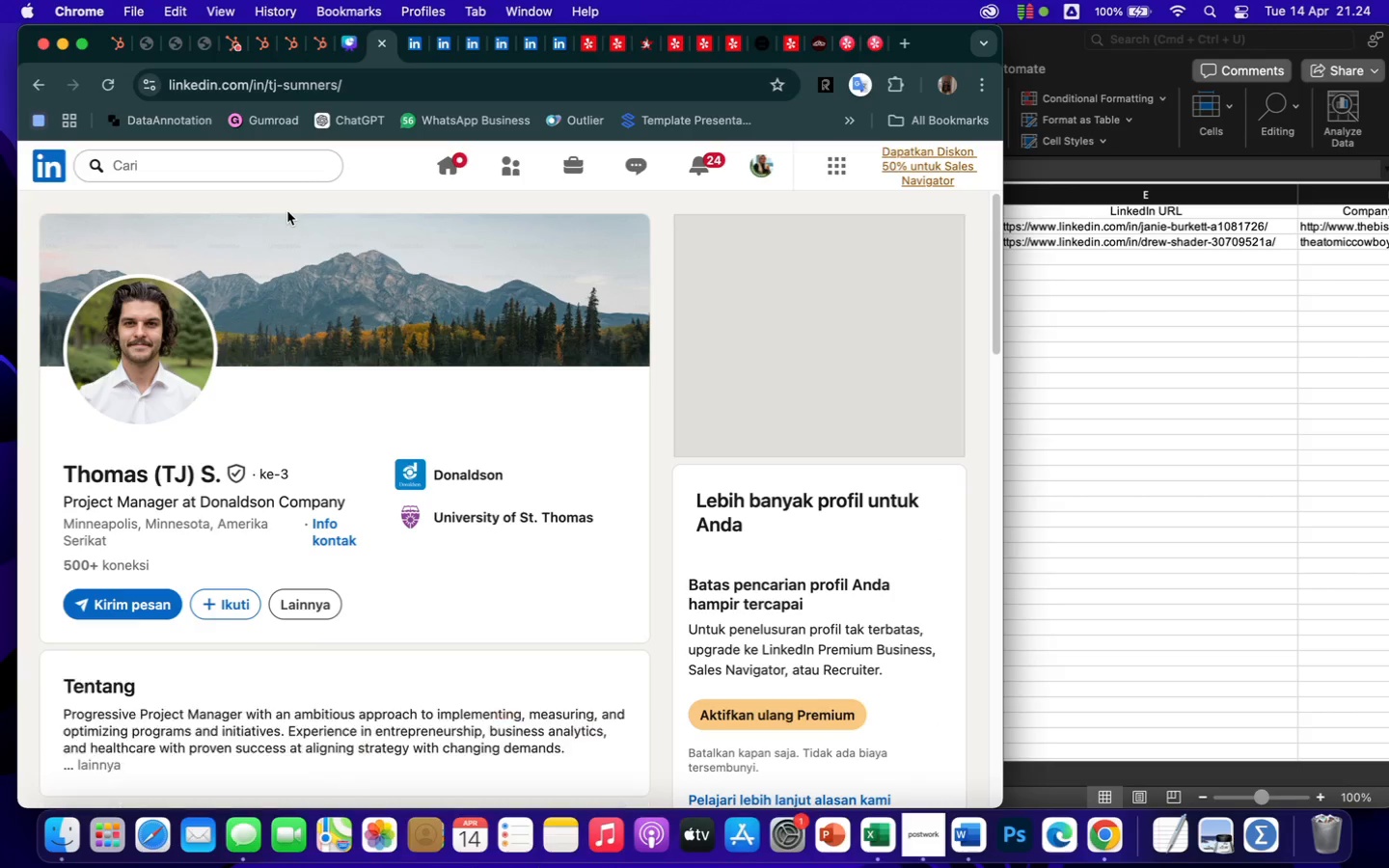 
scroll: coordinate [359, 587], scroll_direction: down, amount: 248.0
 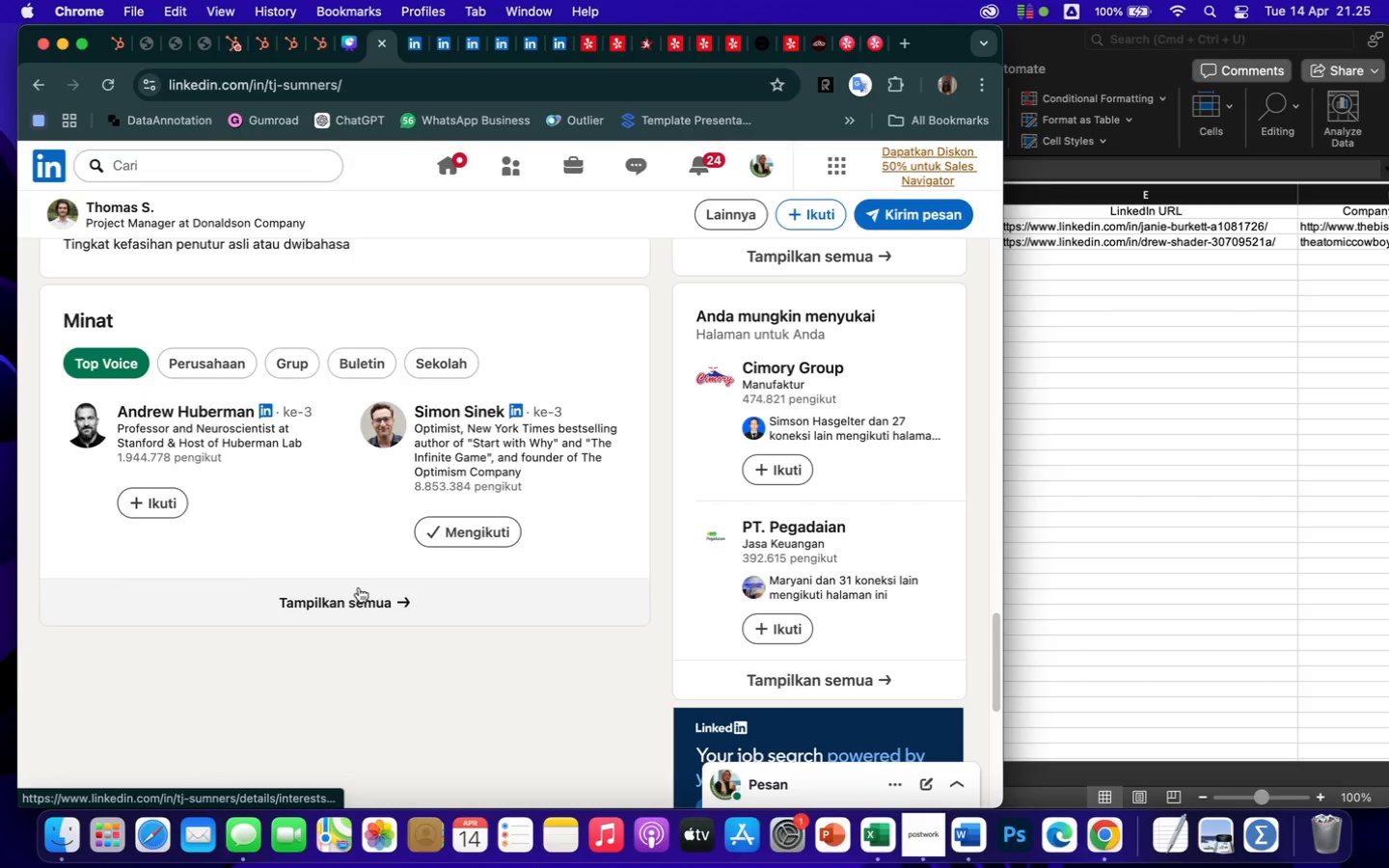 
scroll: coordinate [359, 587], scroll_direction: up, amount: 2.0
 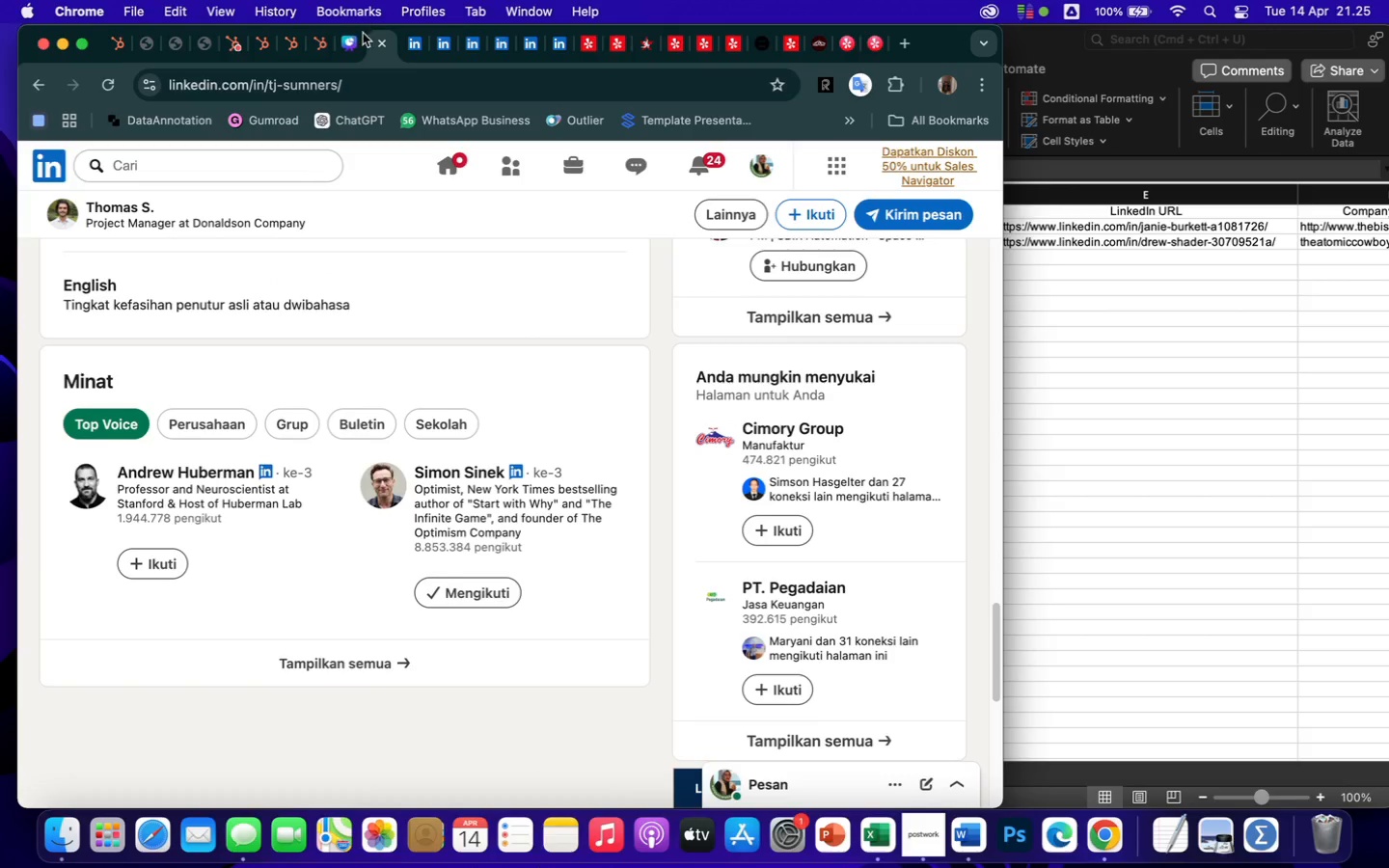 
left_click([349, 51])
 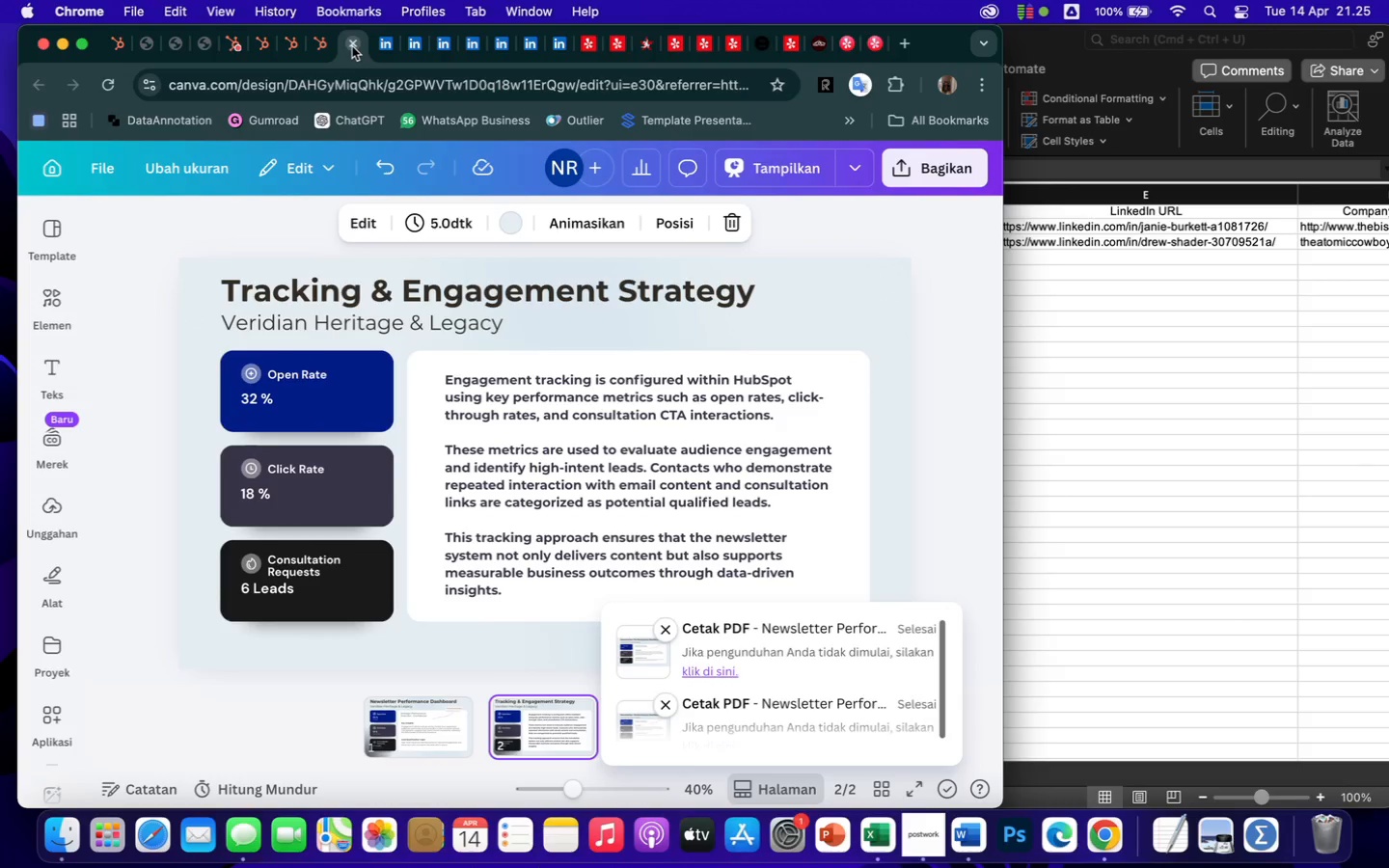 
left_click([352, 46])
 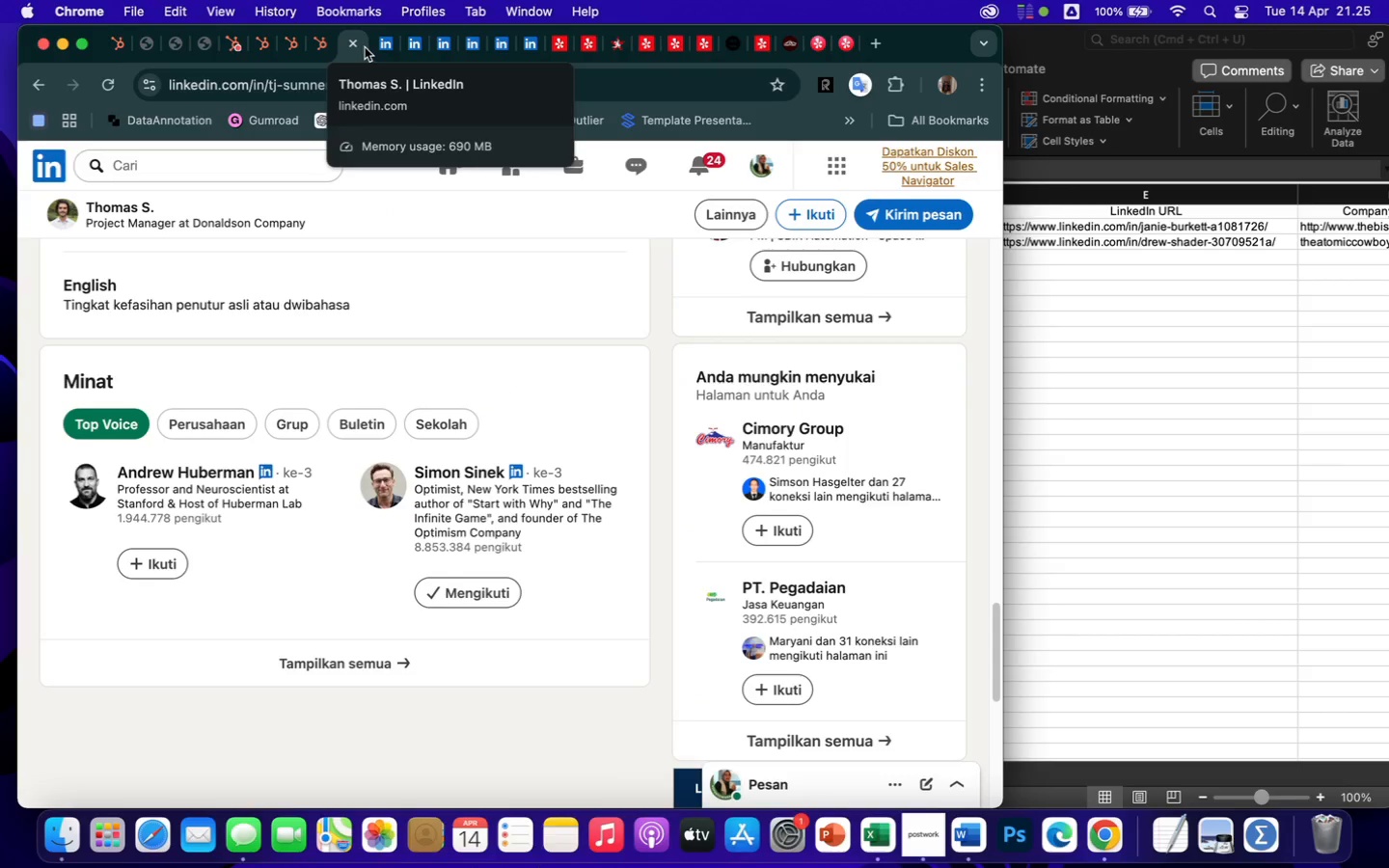 
wait(6.08)
 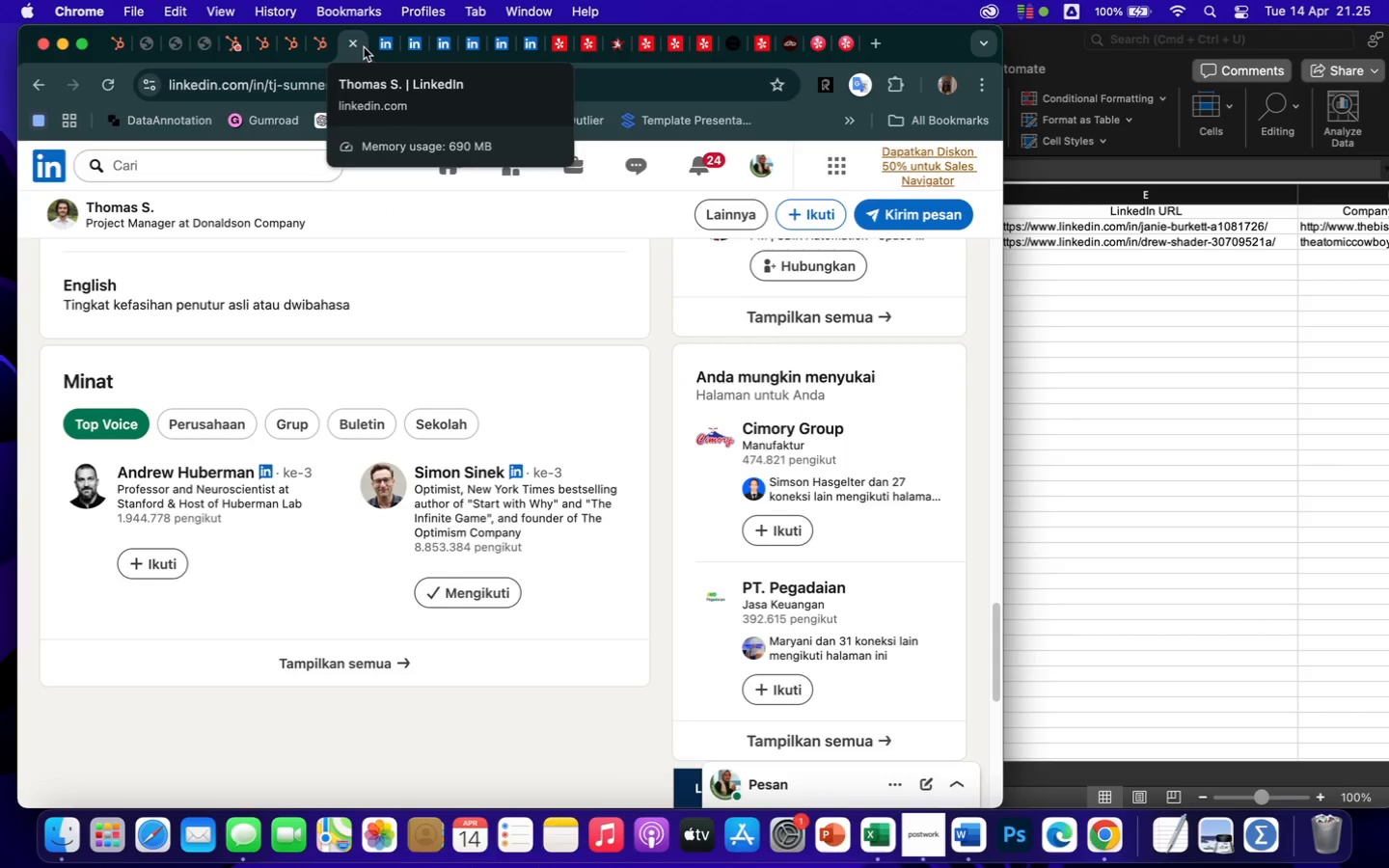 
left_click([388, 50])
 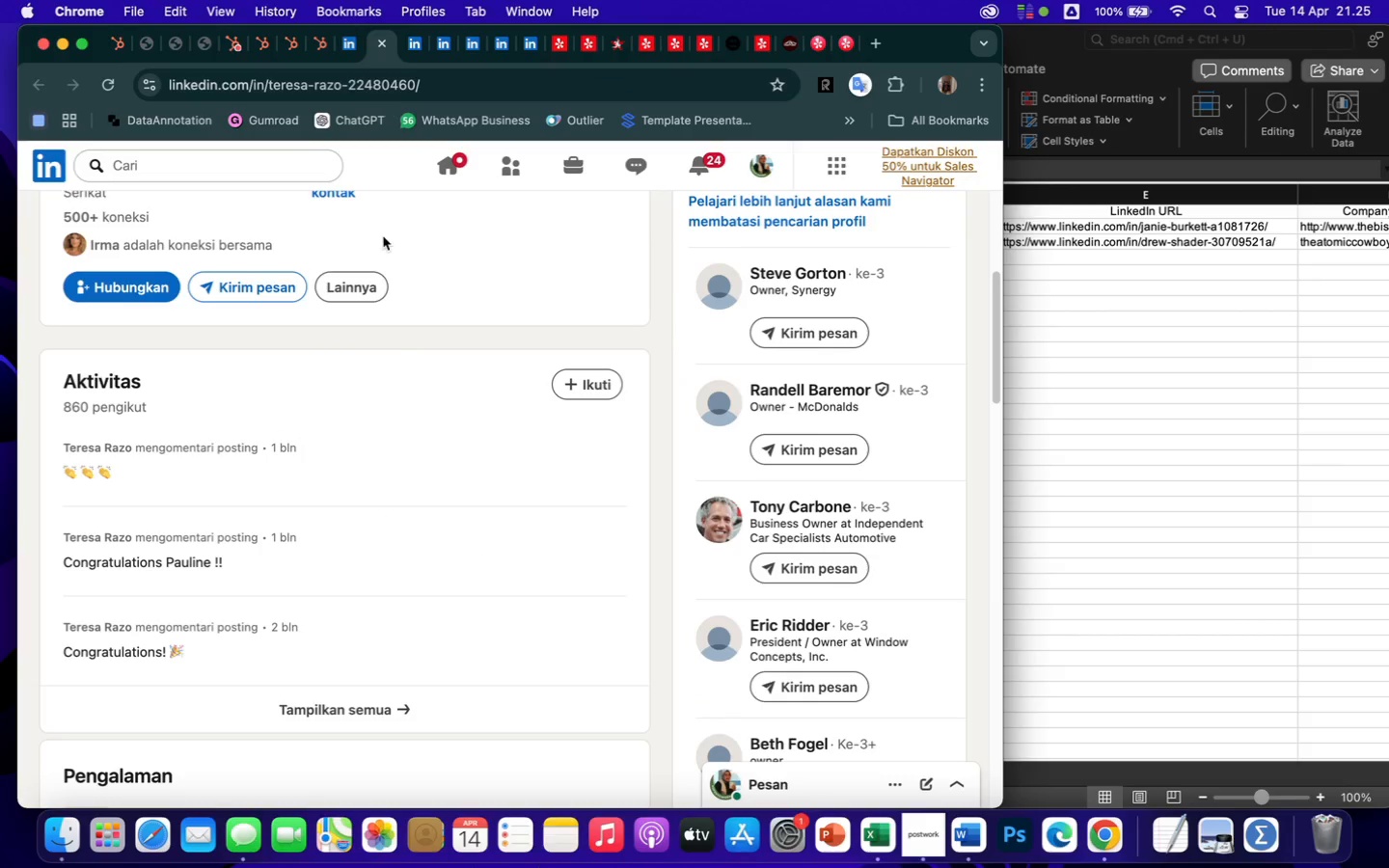 
scroll: coordinate [407, 377], scroll_direction: up, amount: 140.0
 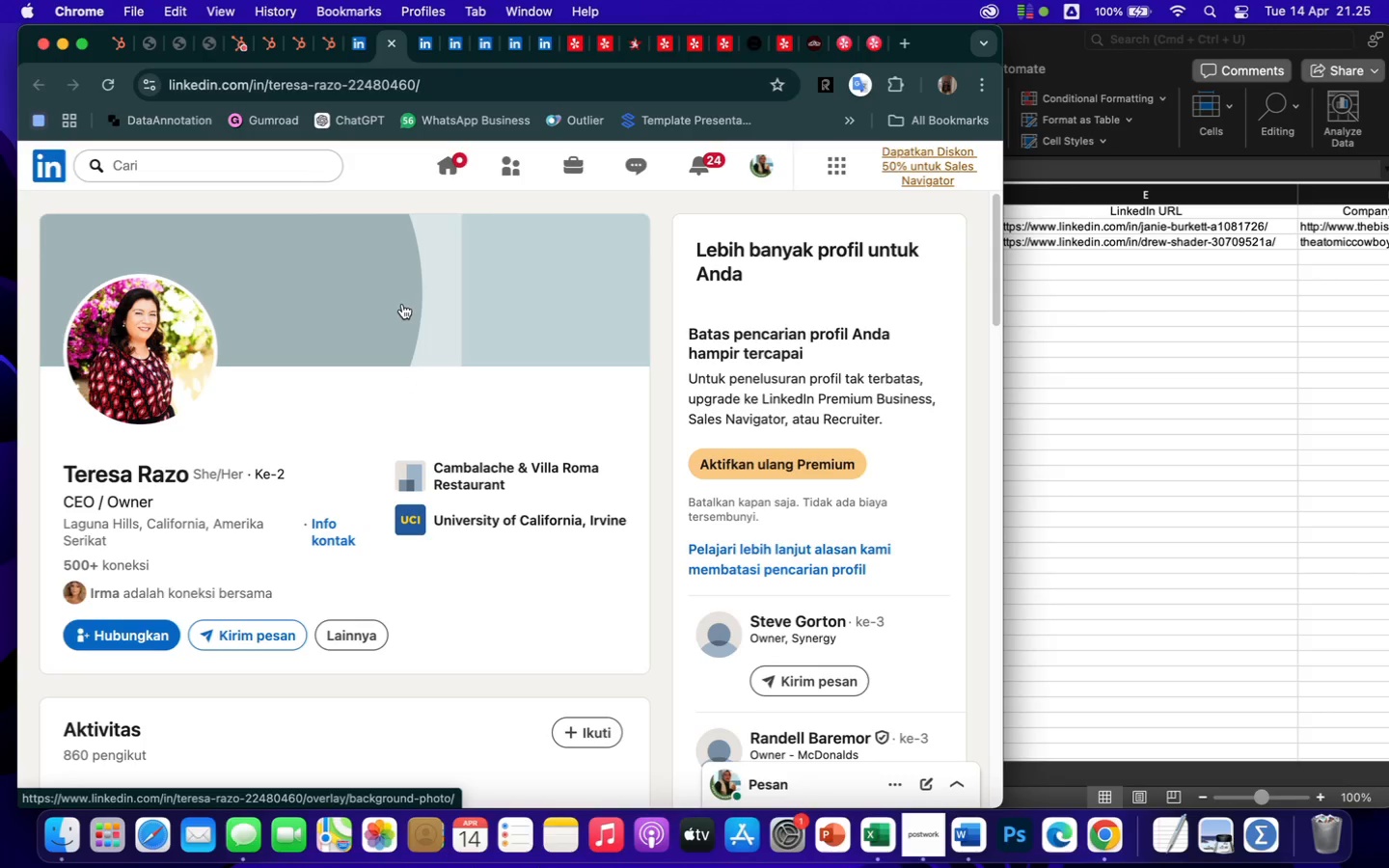 
wait(6.6)
 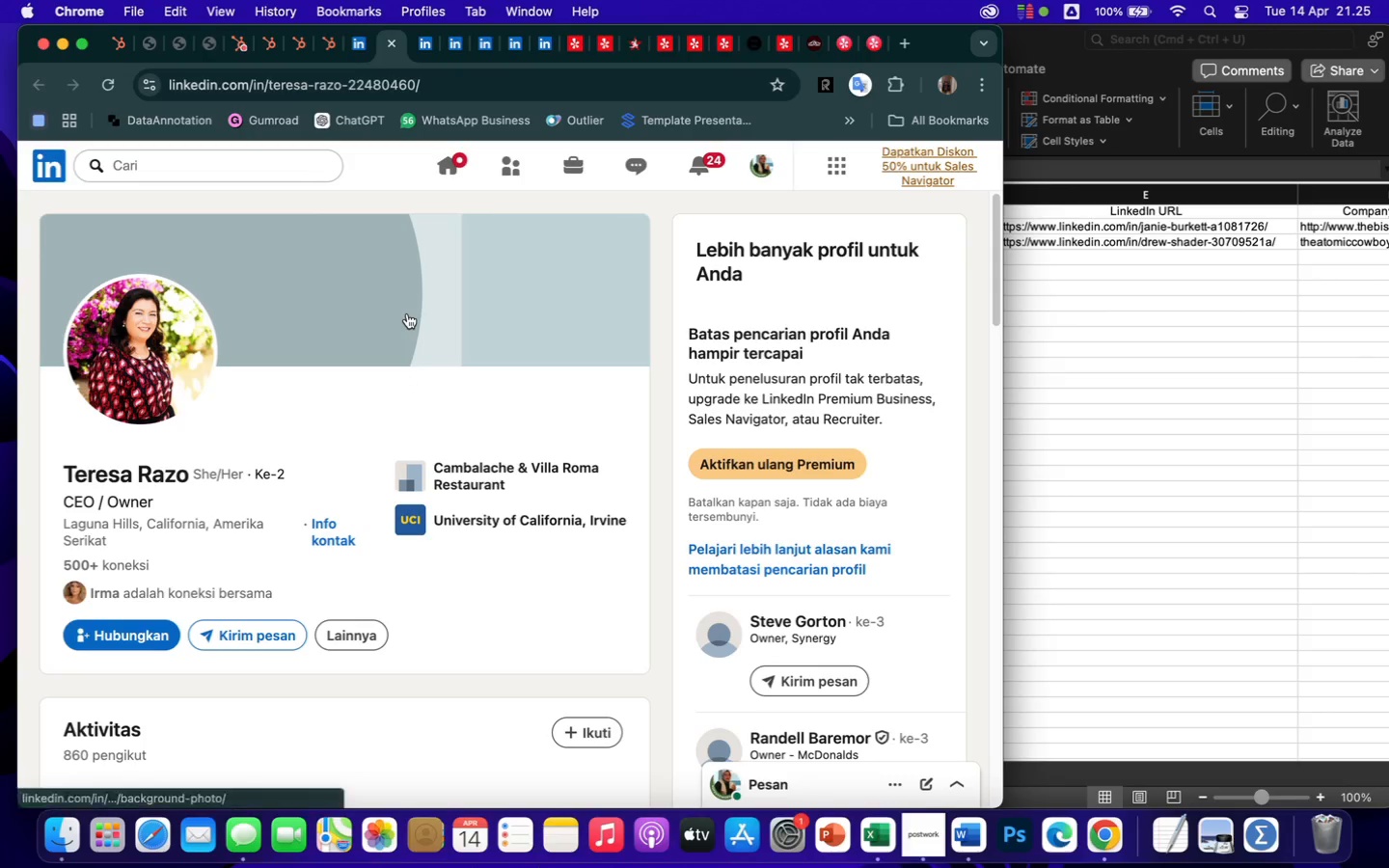 
left_click([428, 45])
 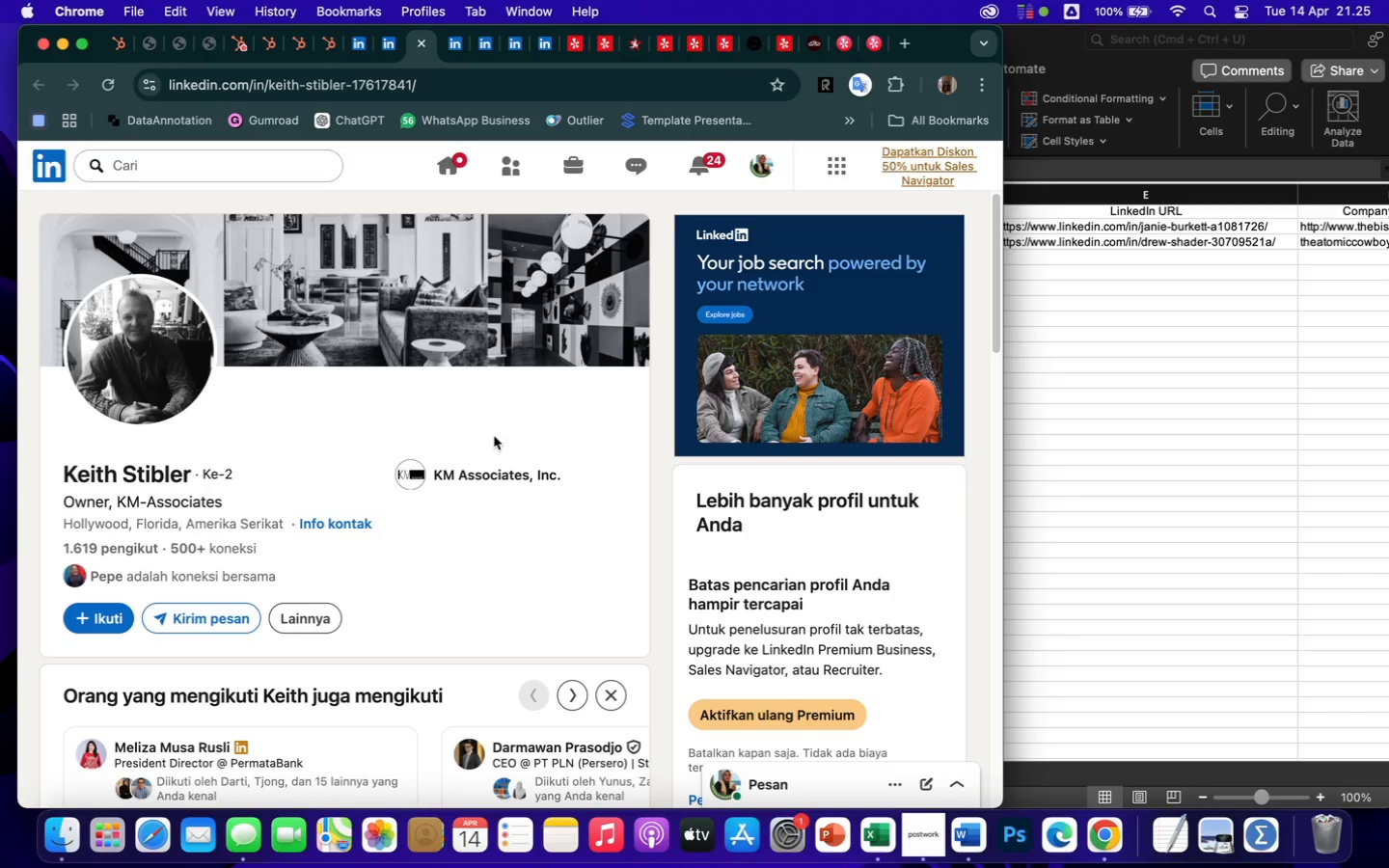 
scroll: coordinate [529, 573], scroll_direction: down, amount: 27.0
 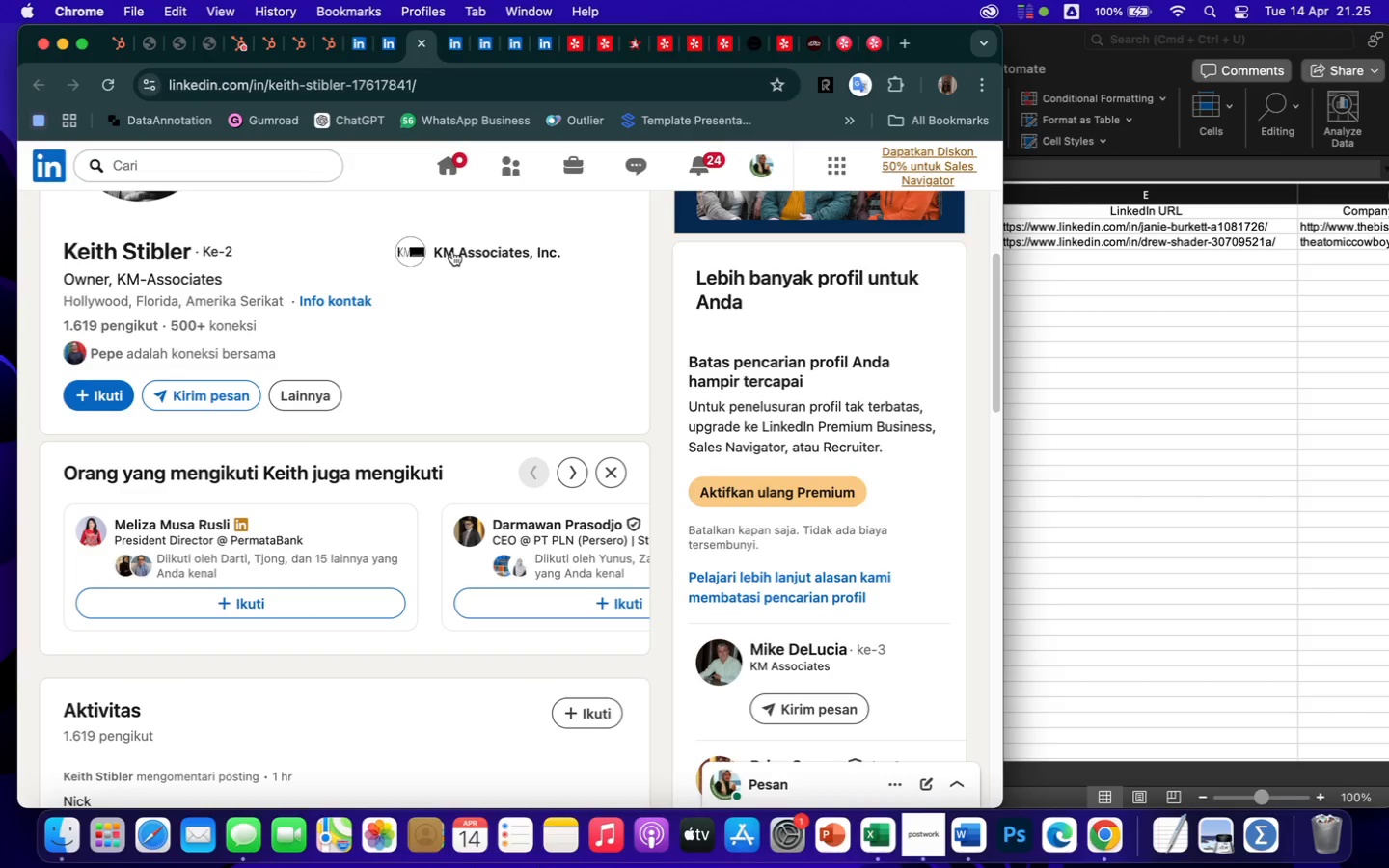 
right_click([452, 251])
 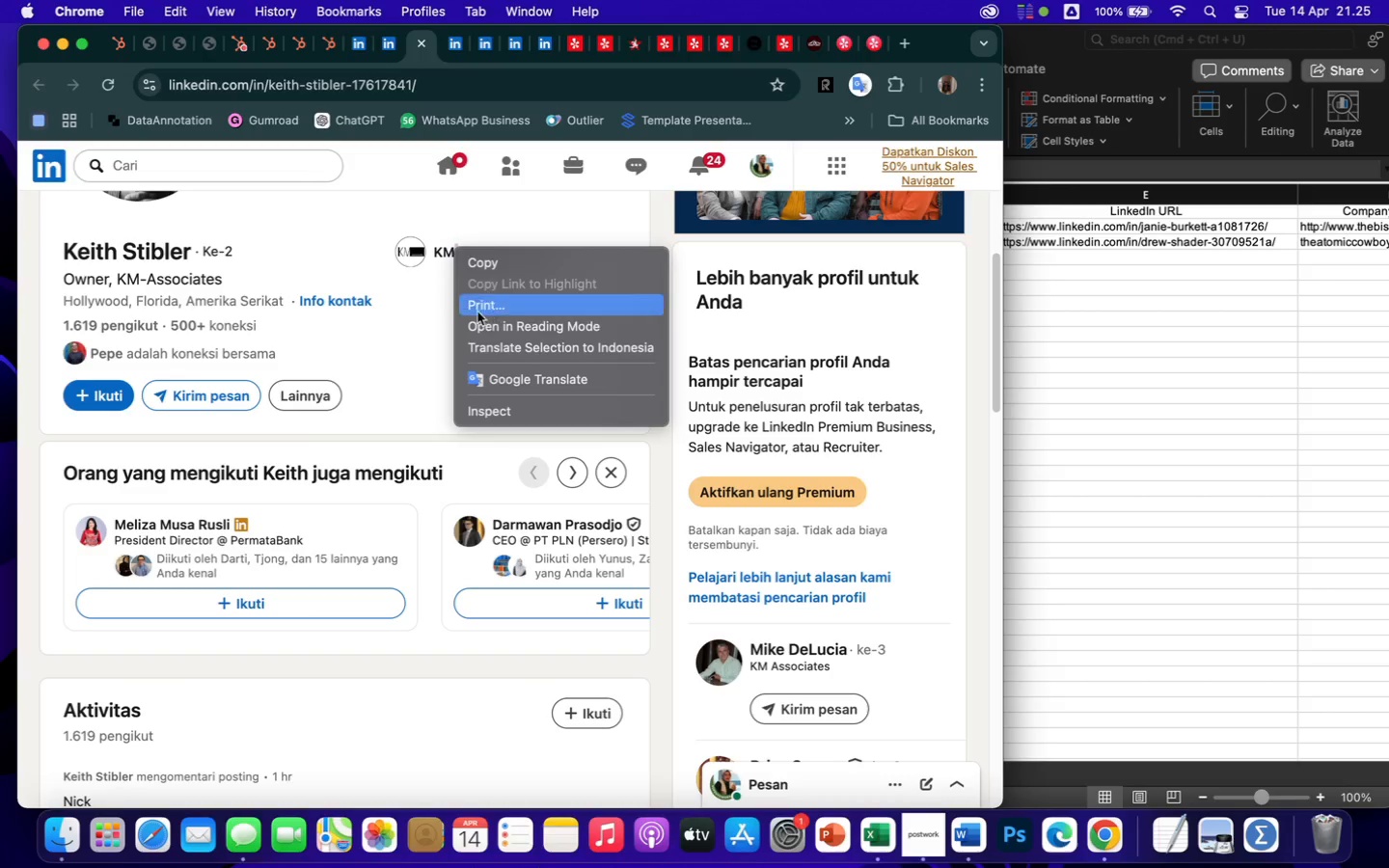 
left_click([408, 295])
 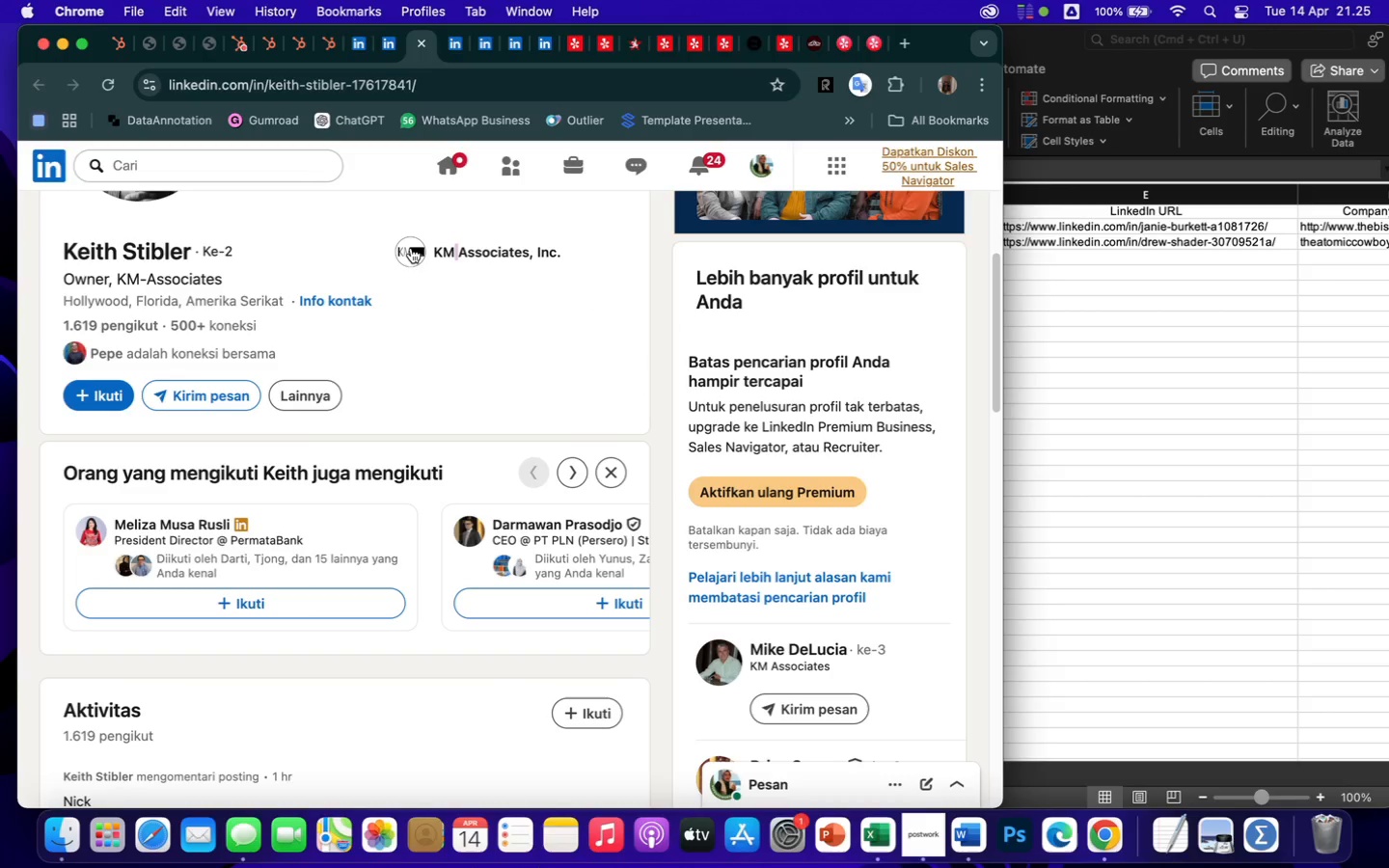 
left_click([410, 250])
 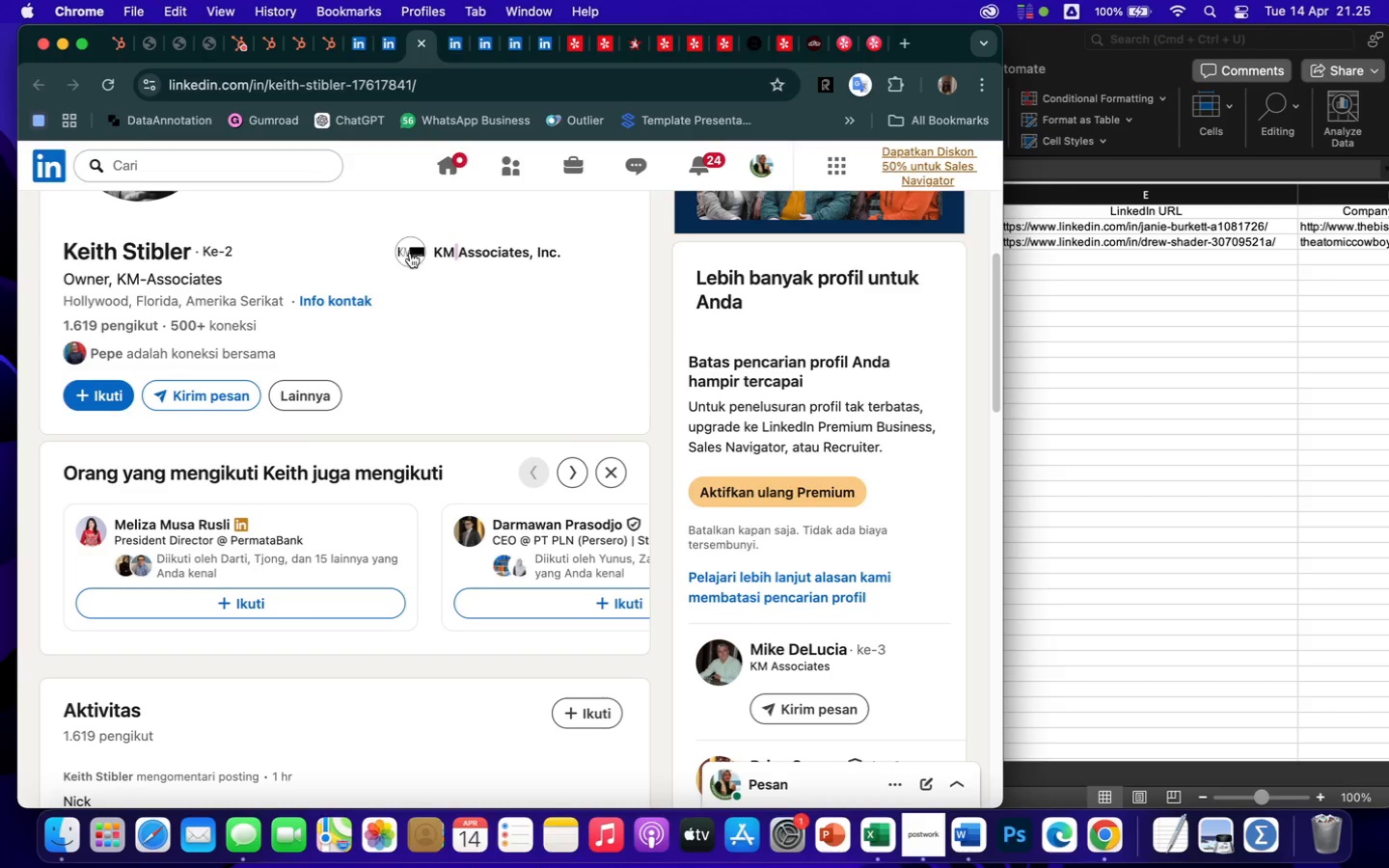 
scroll: coordinate [351, 634], scroll_direction: down, amount: 76.0
 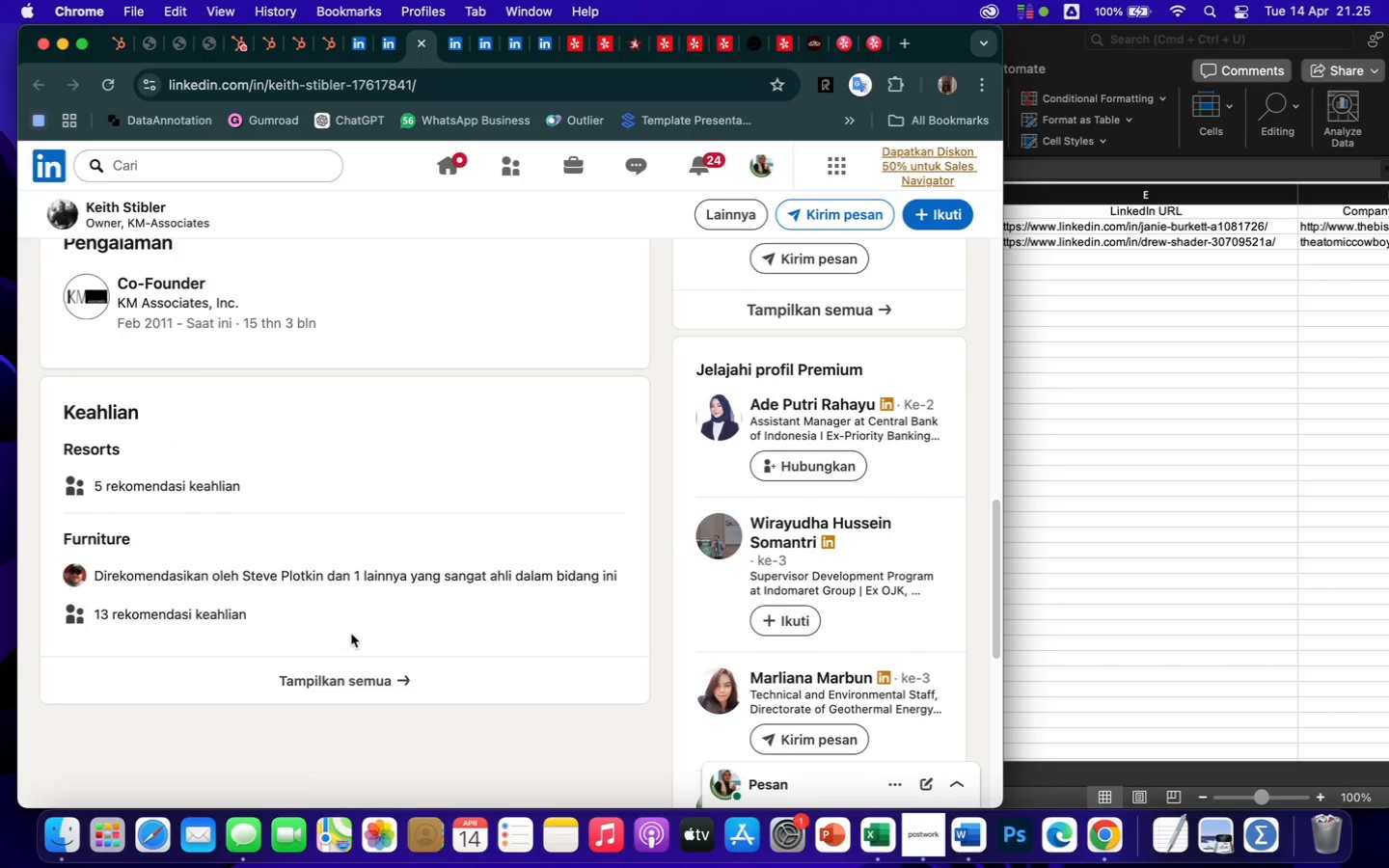 
scroll: coordinate [351, 634], scroll_direction: up, amount: 89.0
 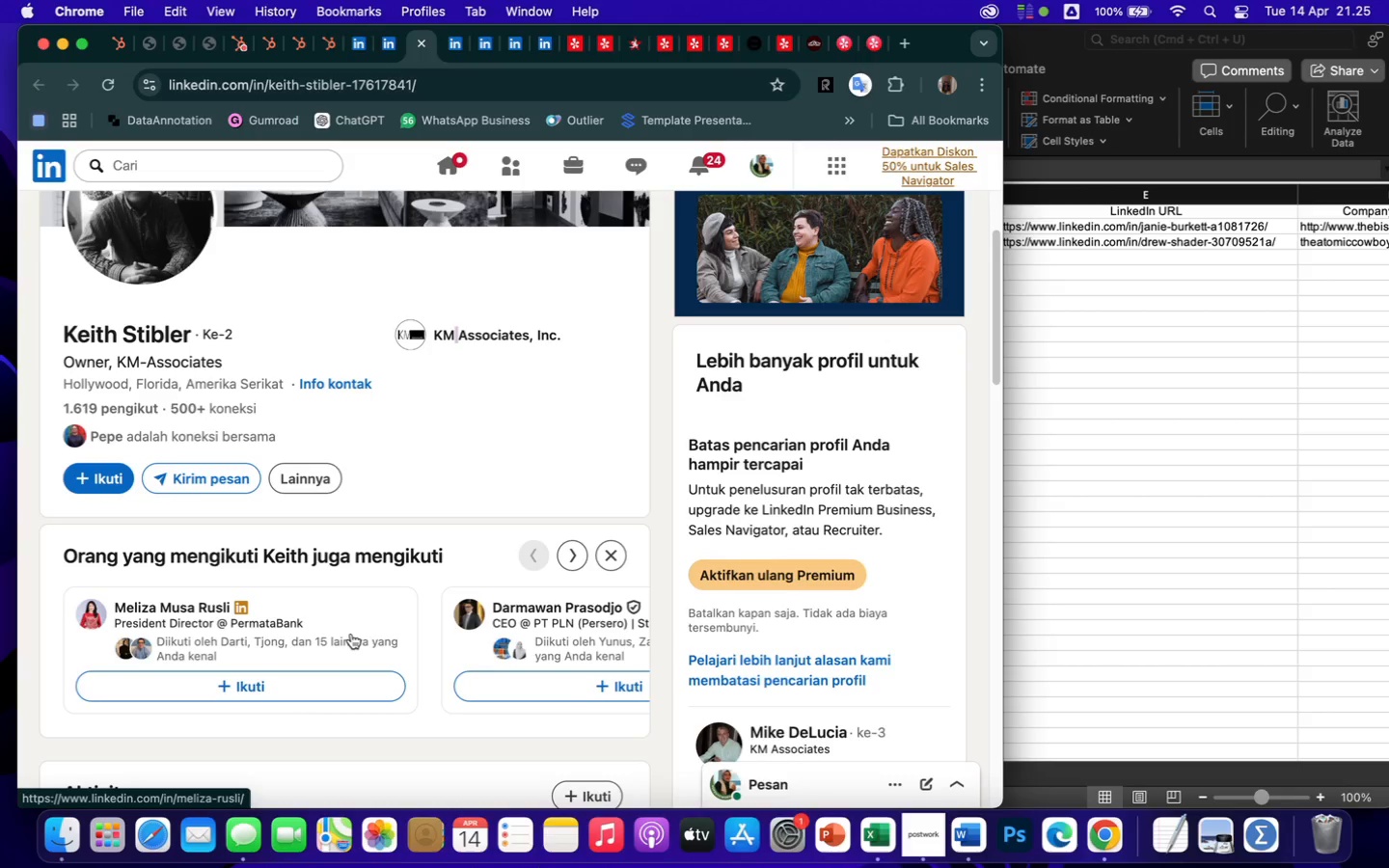 
scroll: coordinate [351, 634], scroll_direction: down, amount: 77.0
 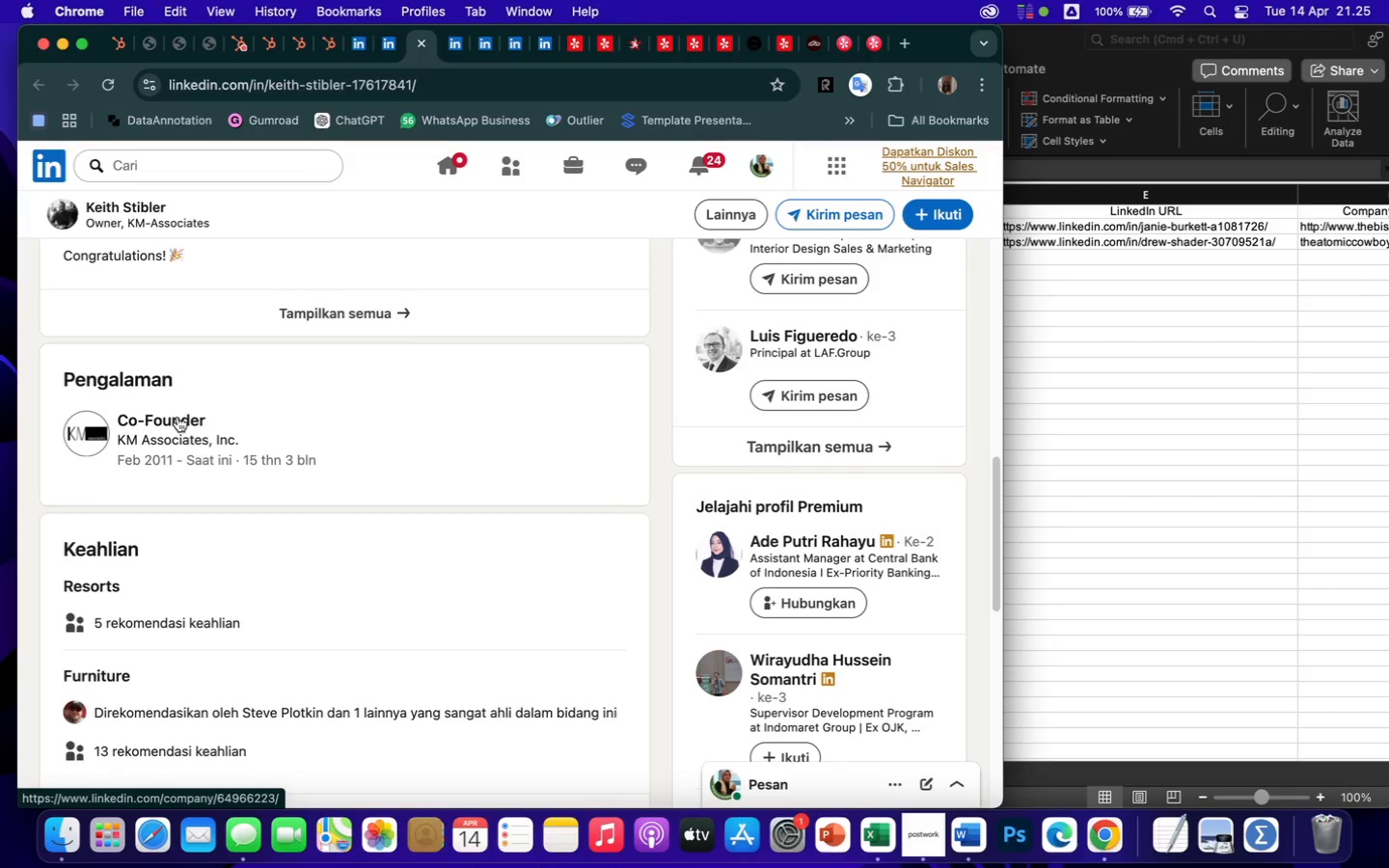 
left_click([177, 416])
 